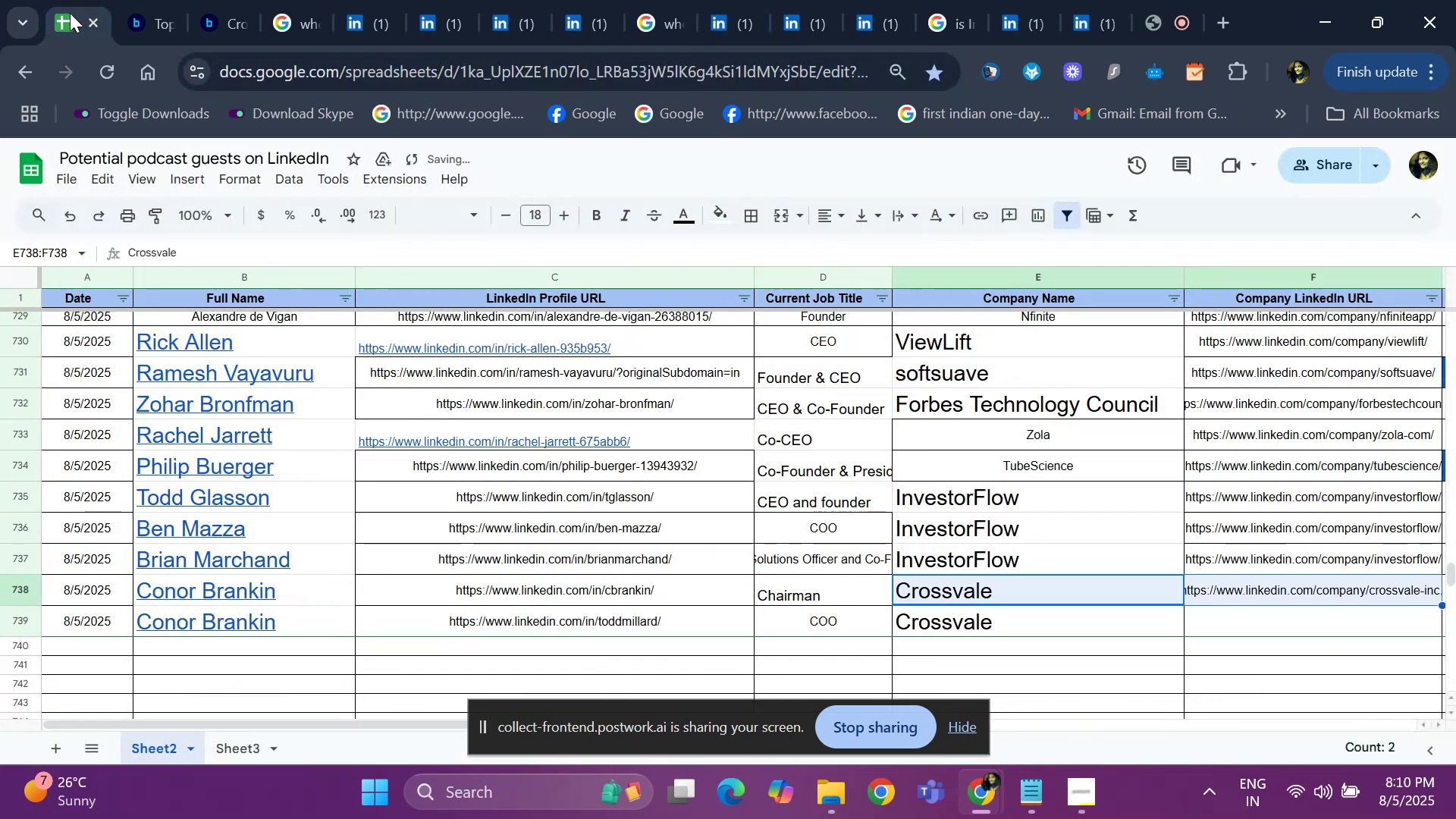 
key(Shift+ArrowRight)
 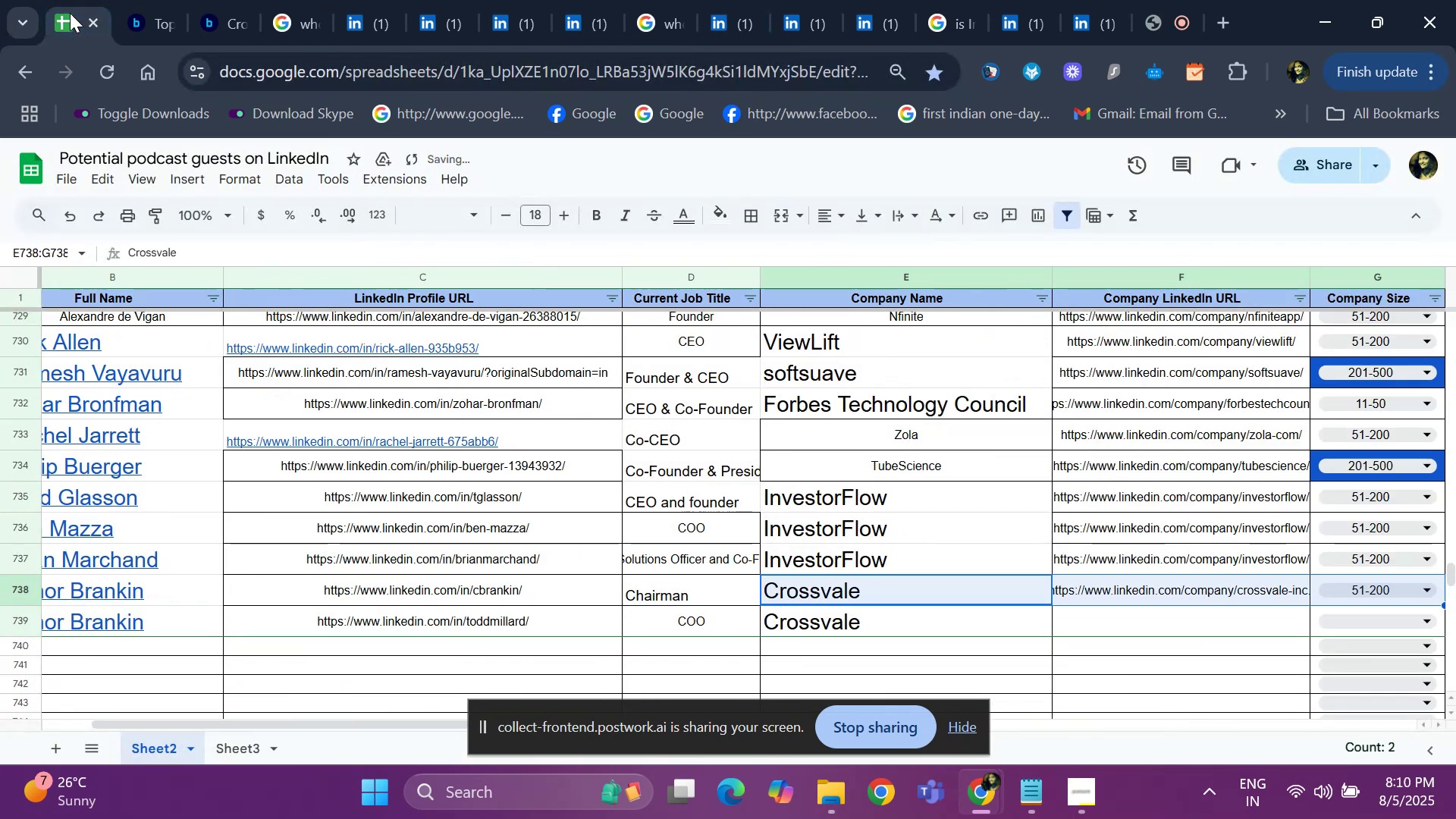 
key(Shift+ArrowRight)
 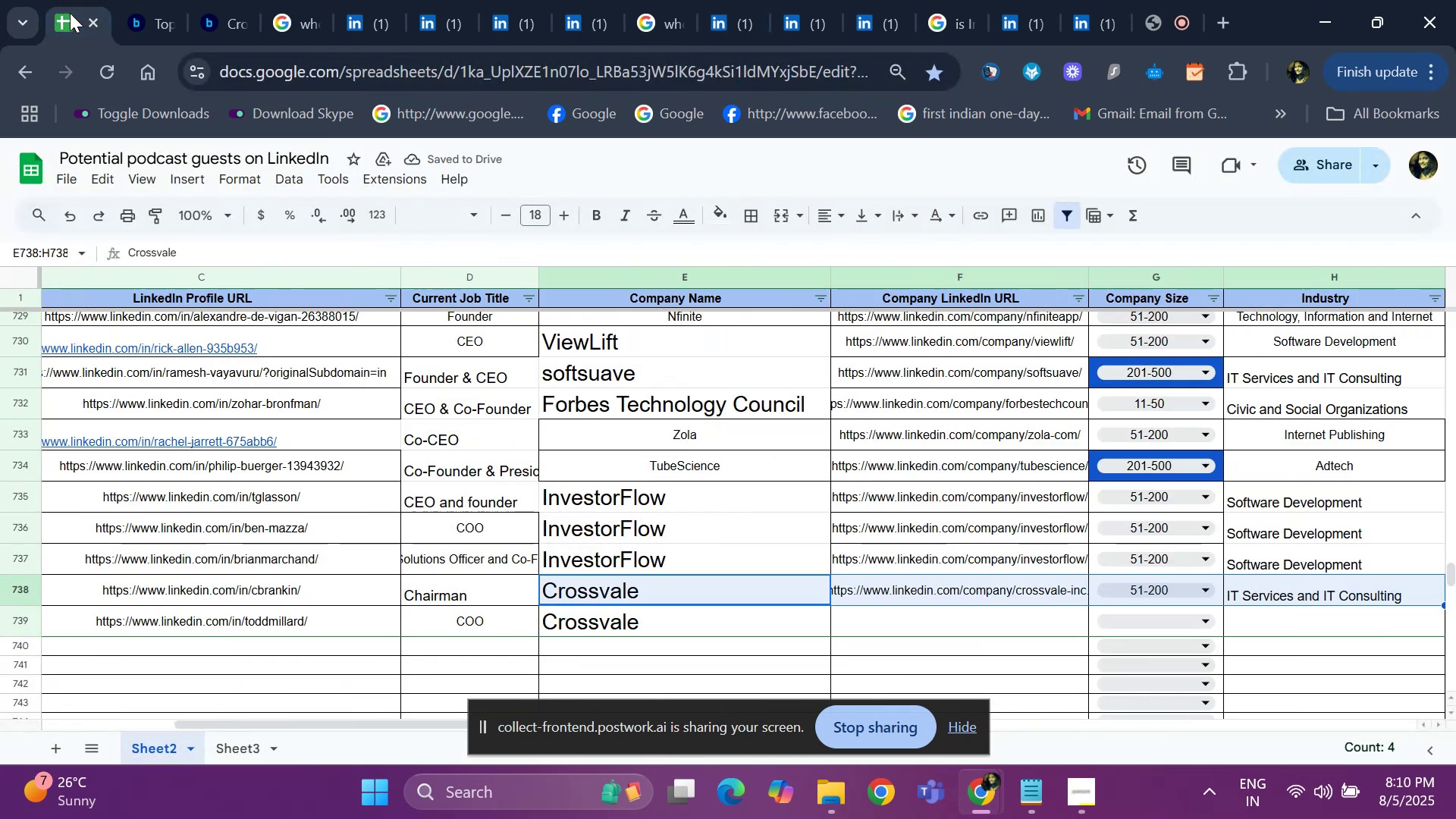 
key(Shift+ArrowLeft)
 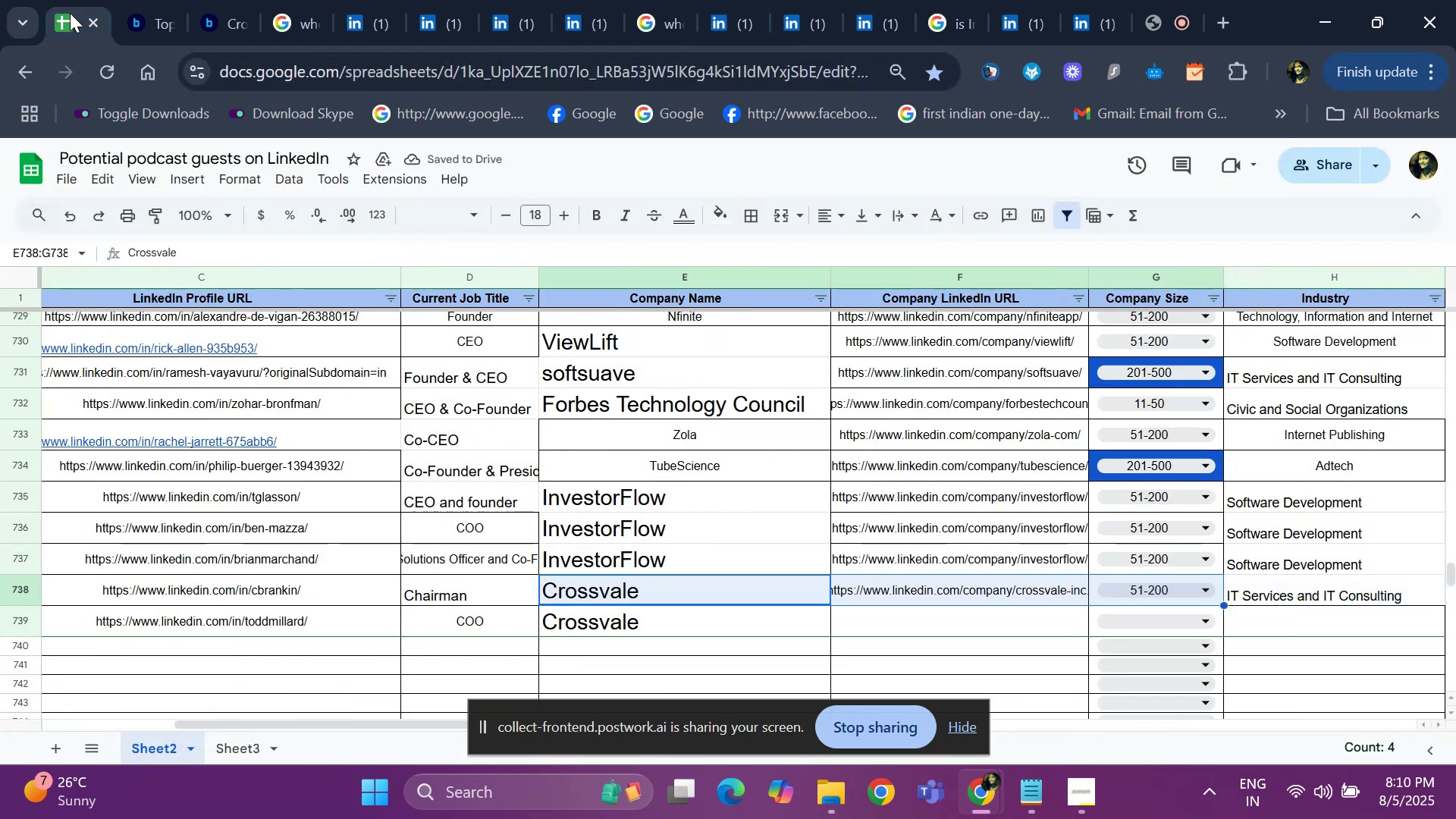 
key(Shift+ArrowLeft)
 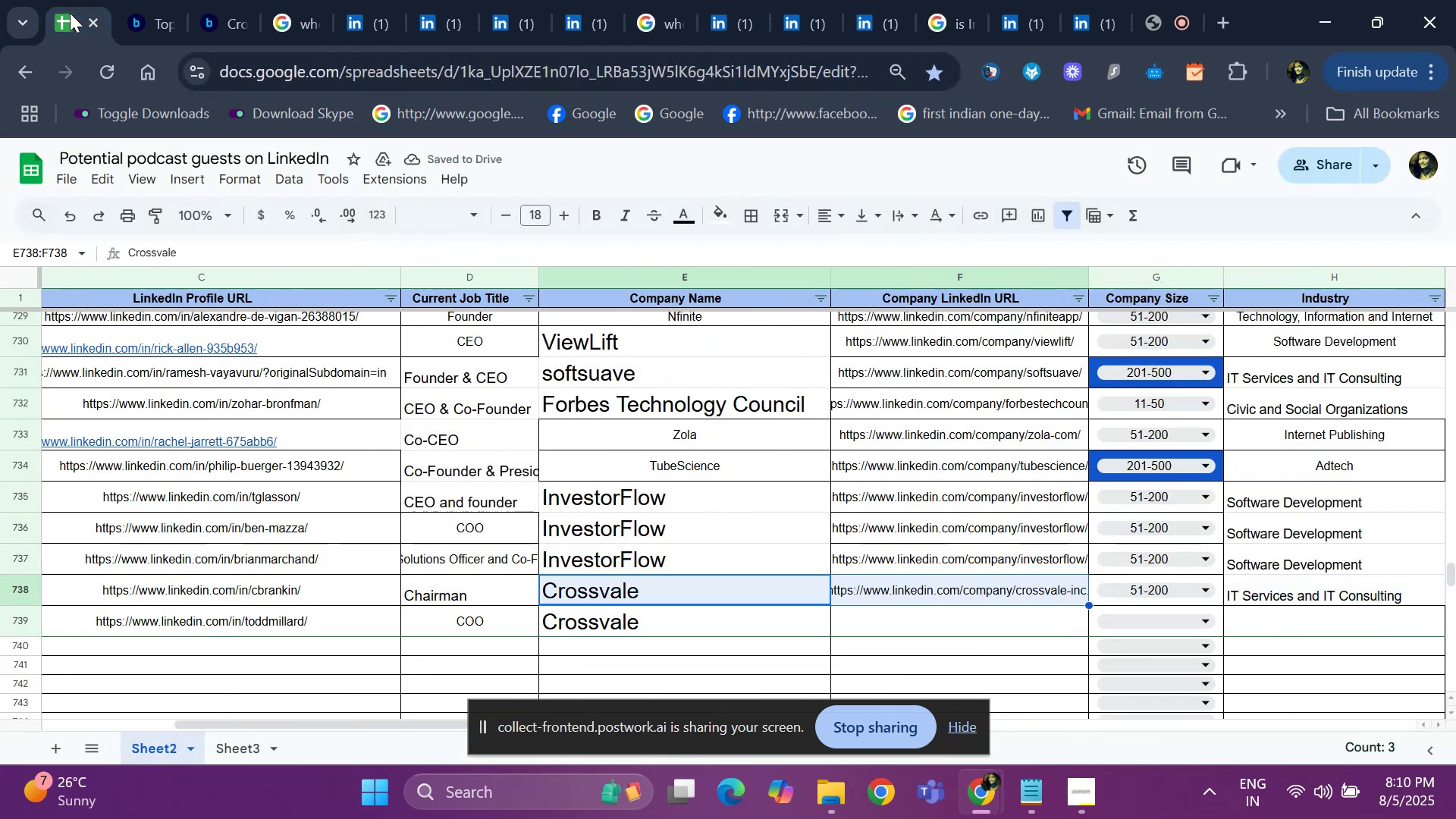 
key(Shift+ArrowRight)
 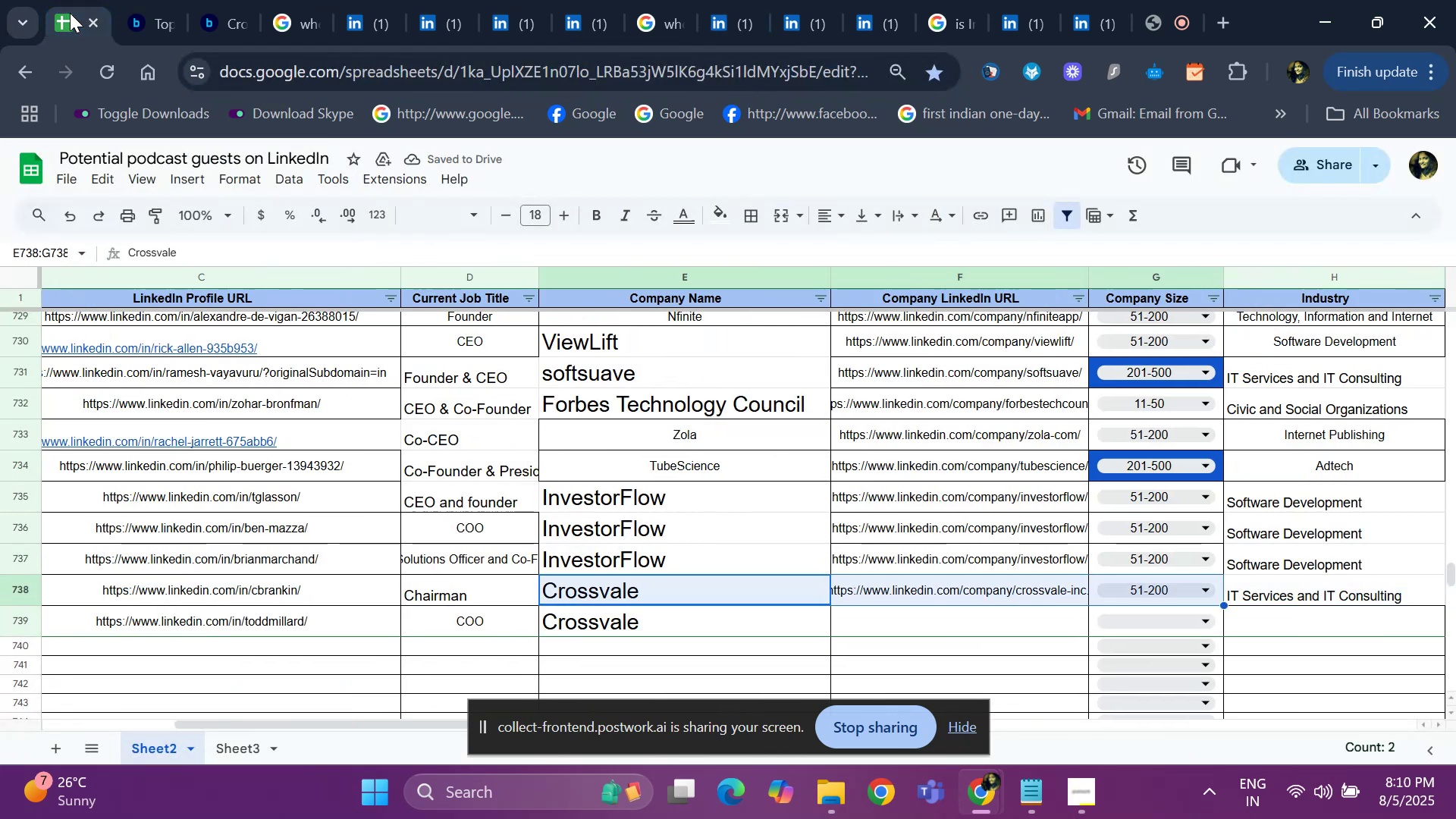 
key(Shift+ArrowRight)
 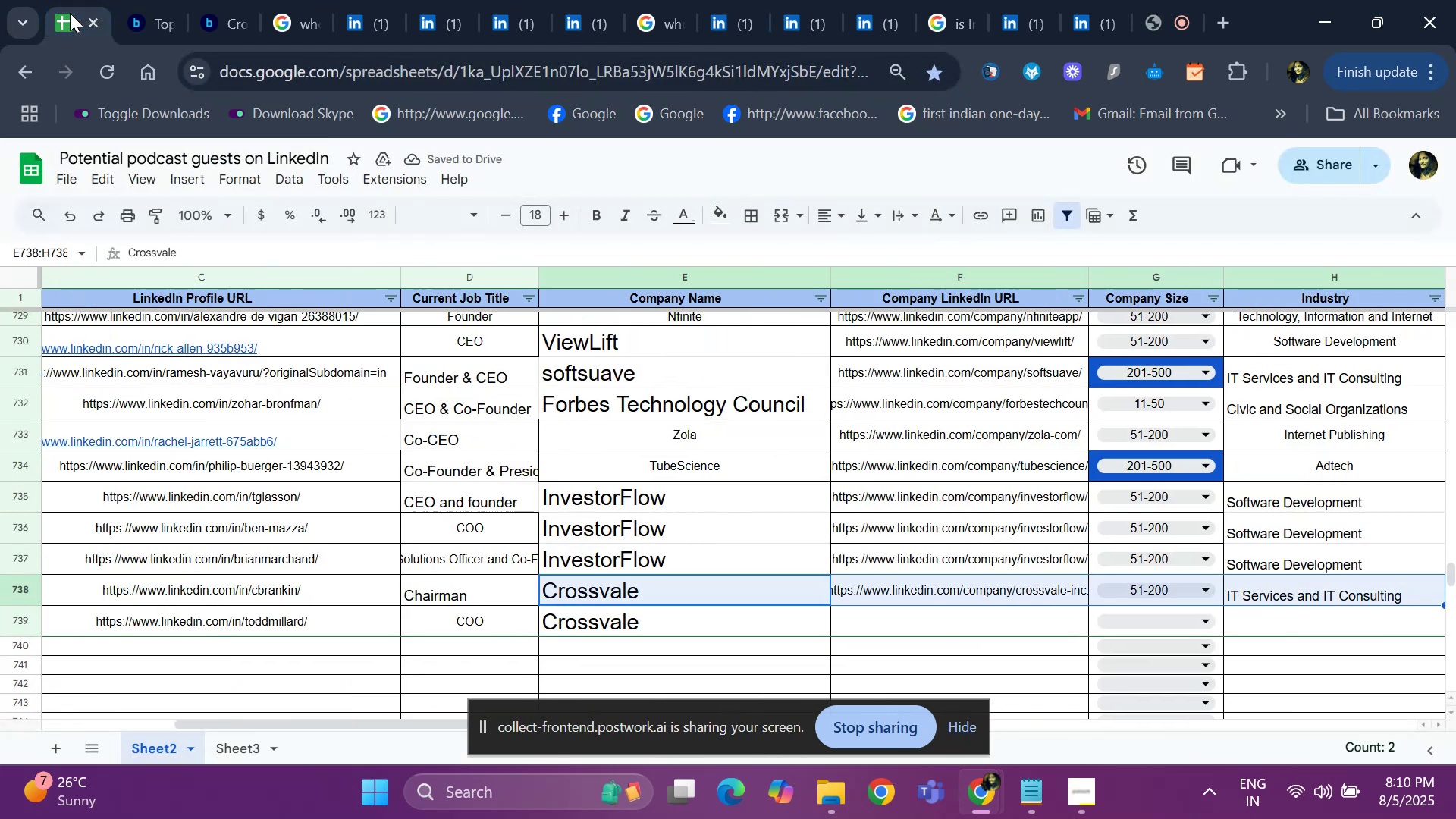 
key(Shift+ArrowRight)
 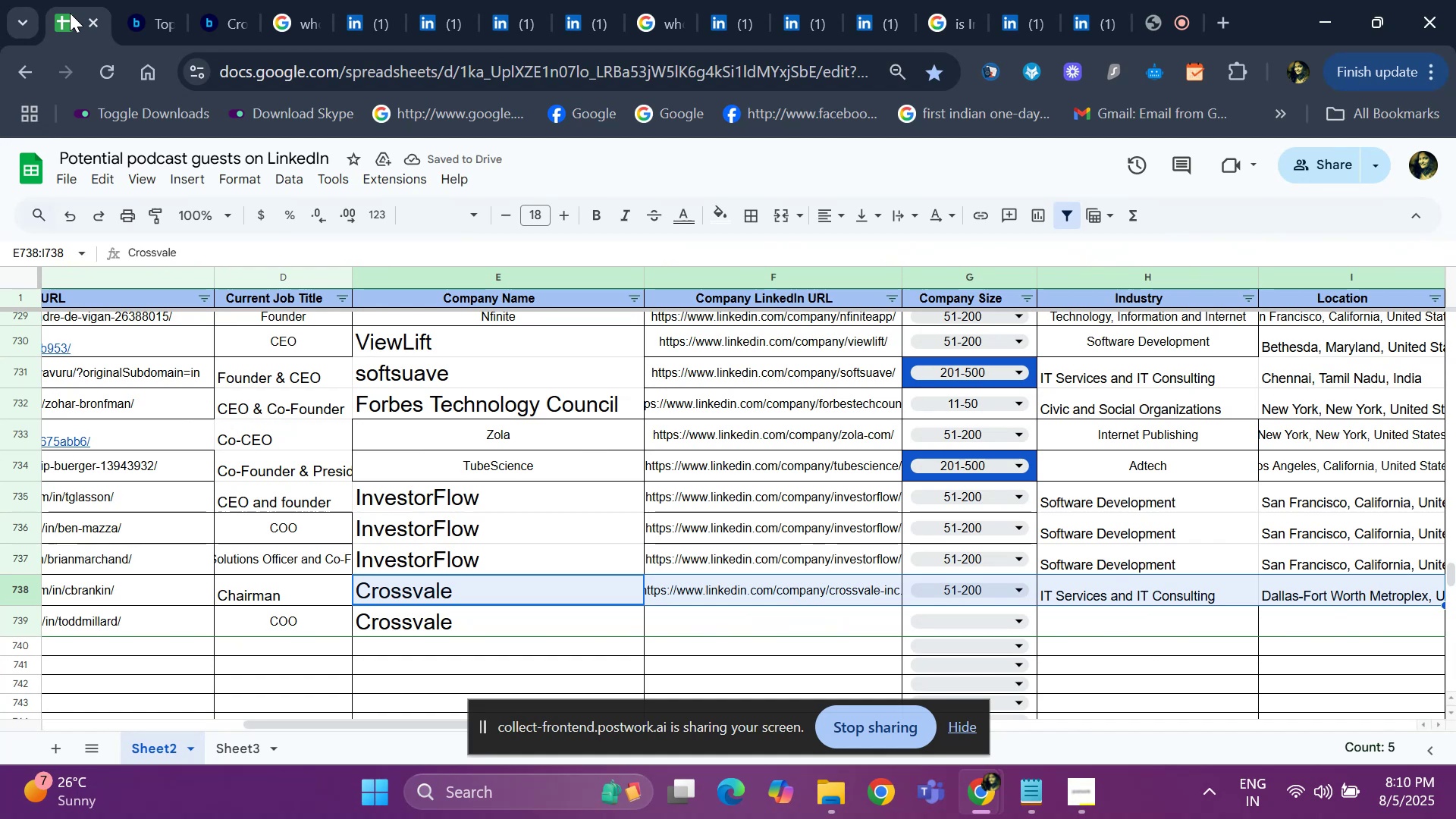 
key(Shift+ArrowRight)
 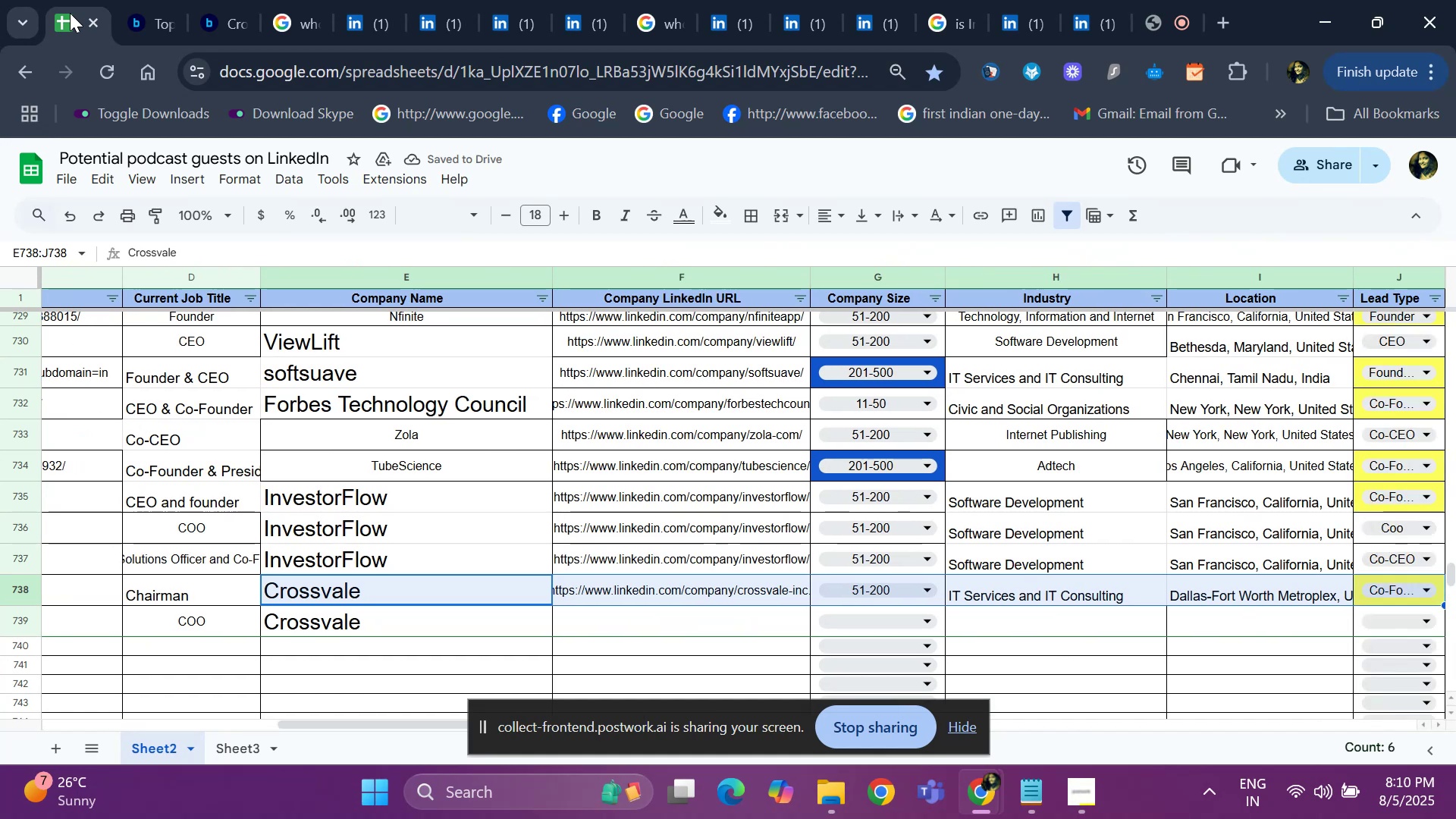 
key(Shift+ArrowLeft)
 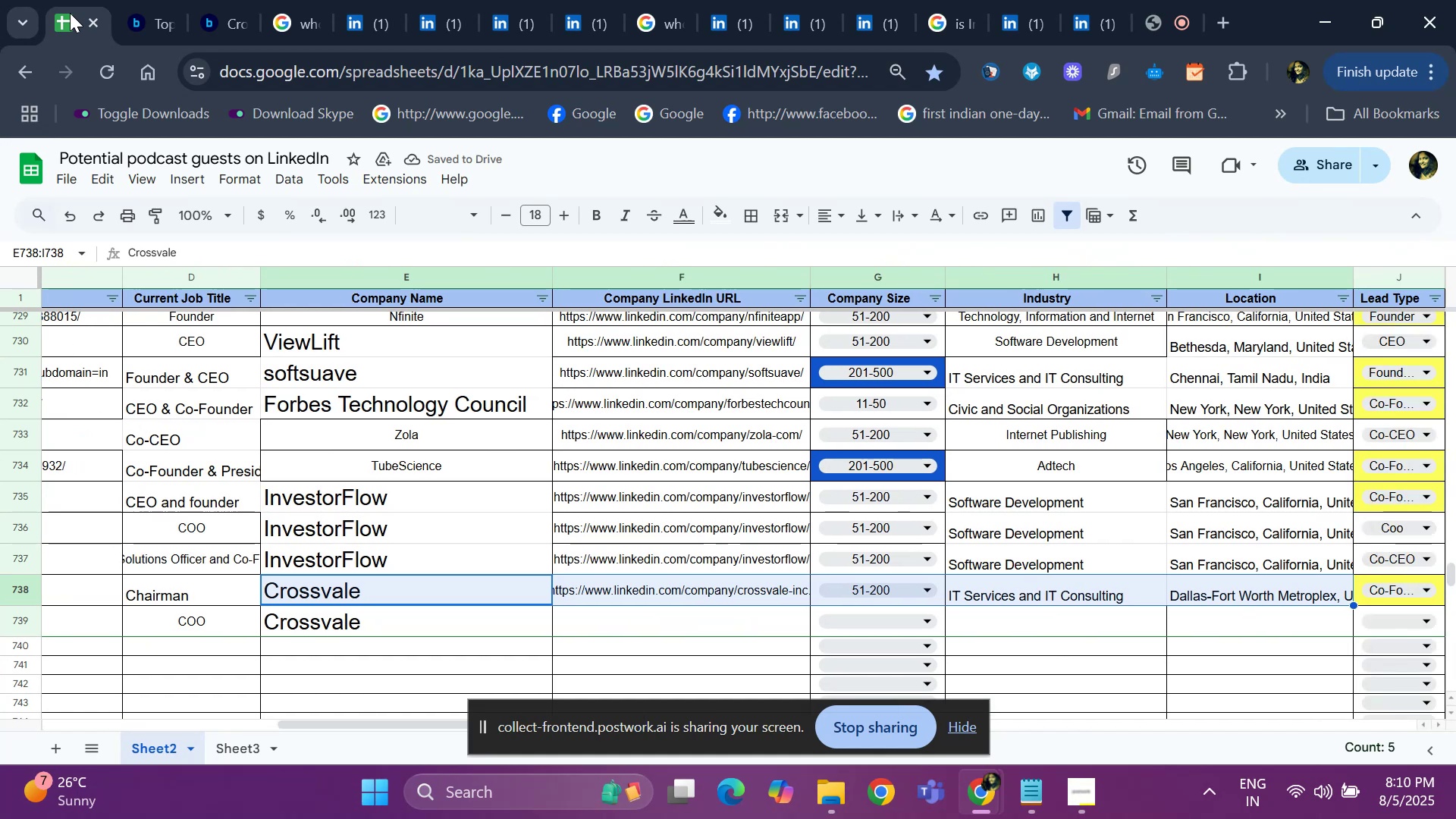 
key(Control+ControlLeft)
 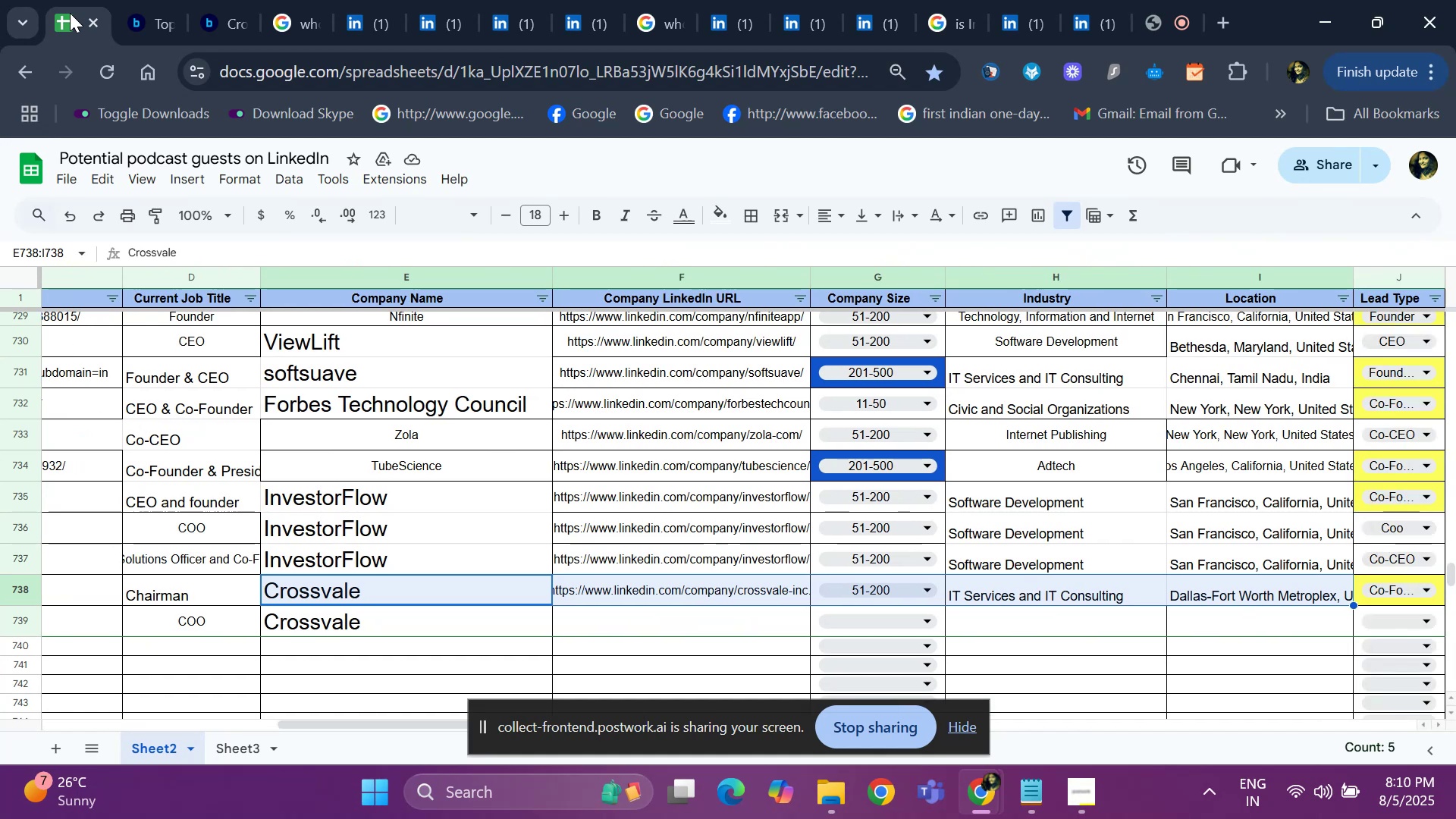 
key(Control+C)
 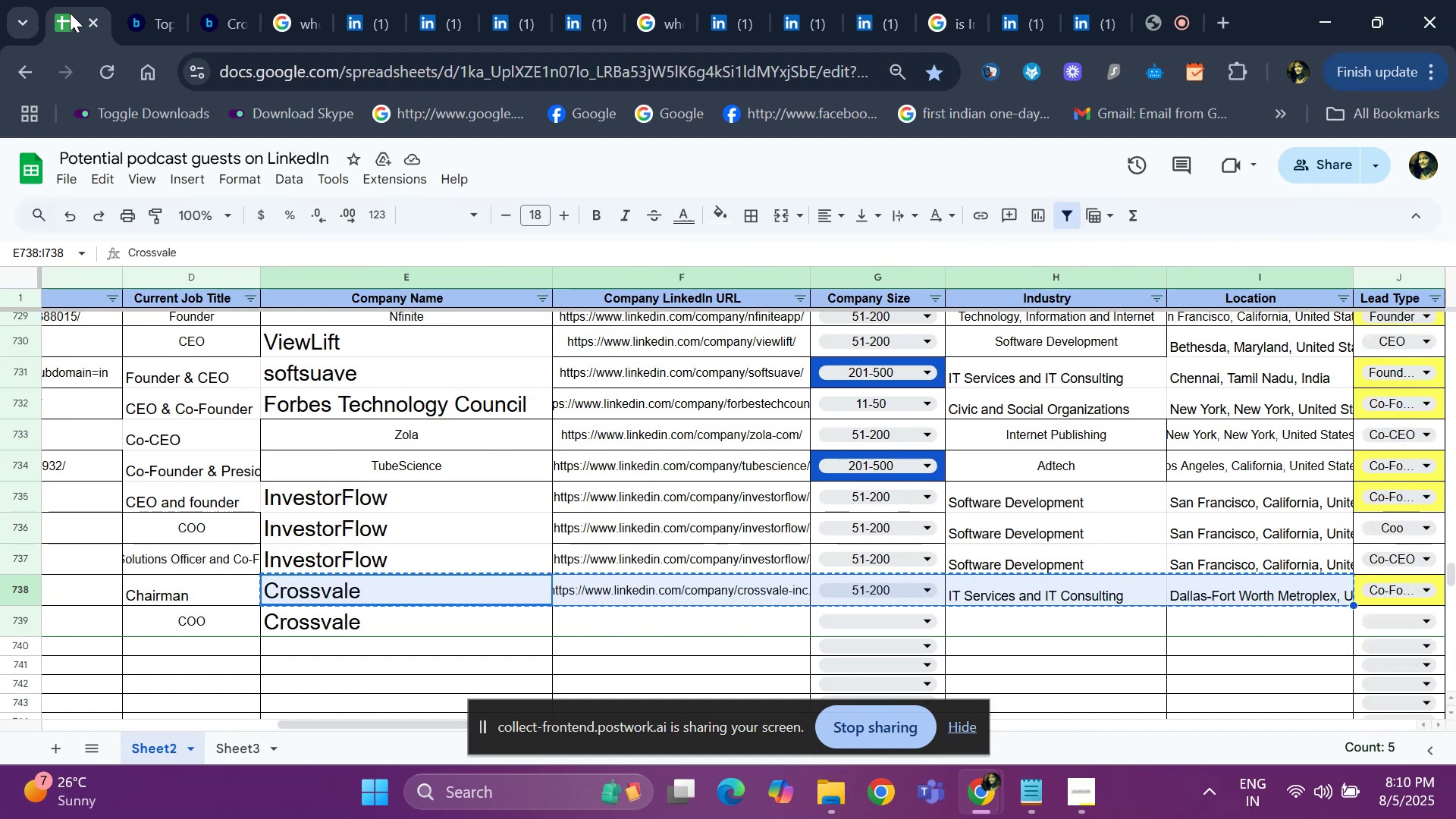 
key(ArrowDown)
 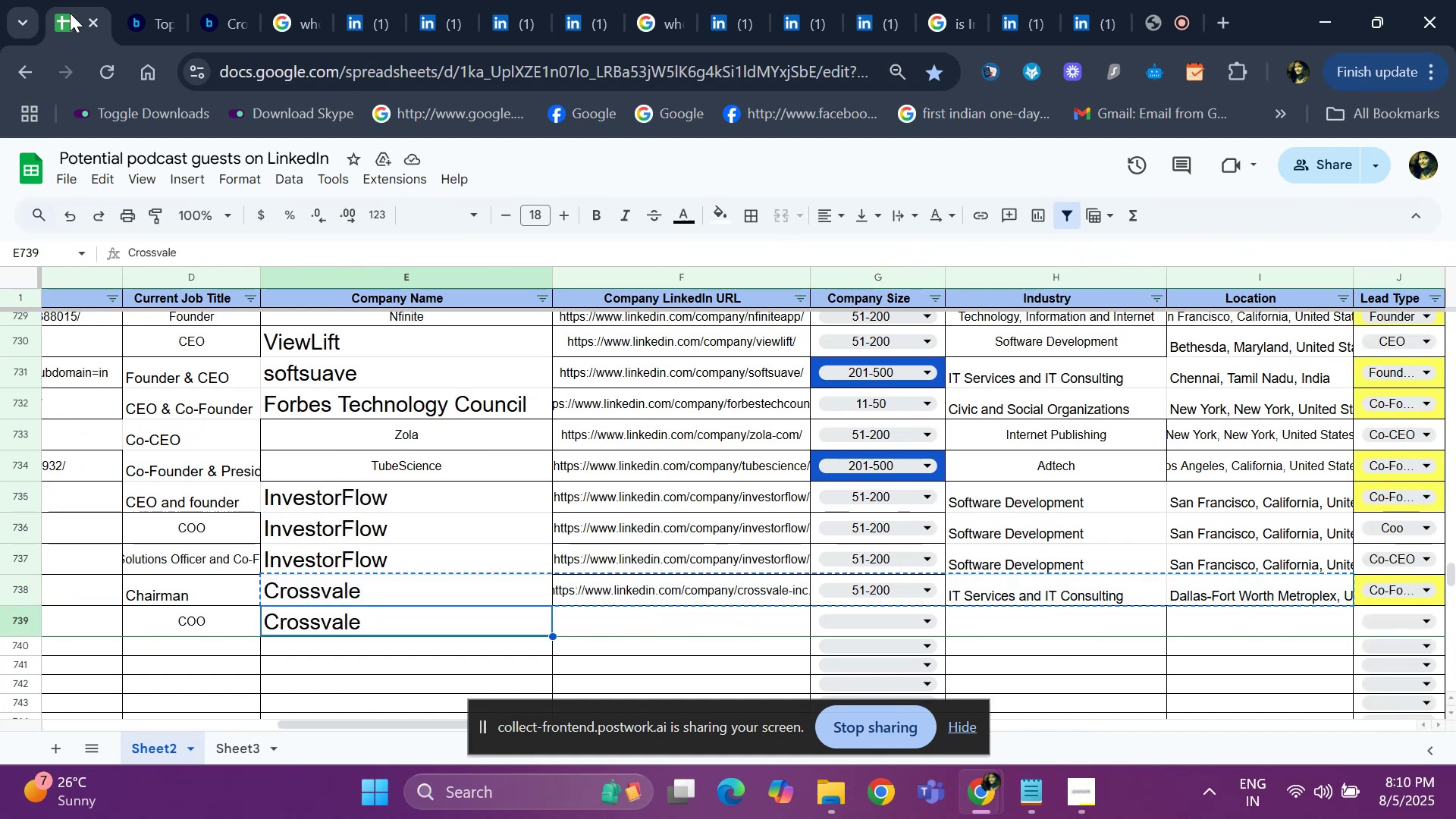 
key(Control+V)
 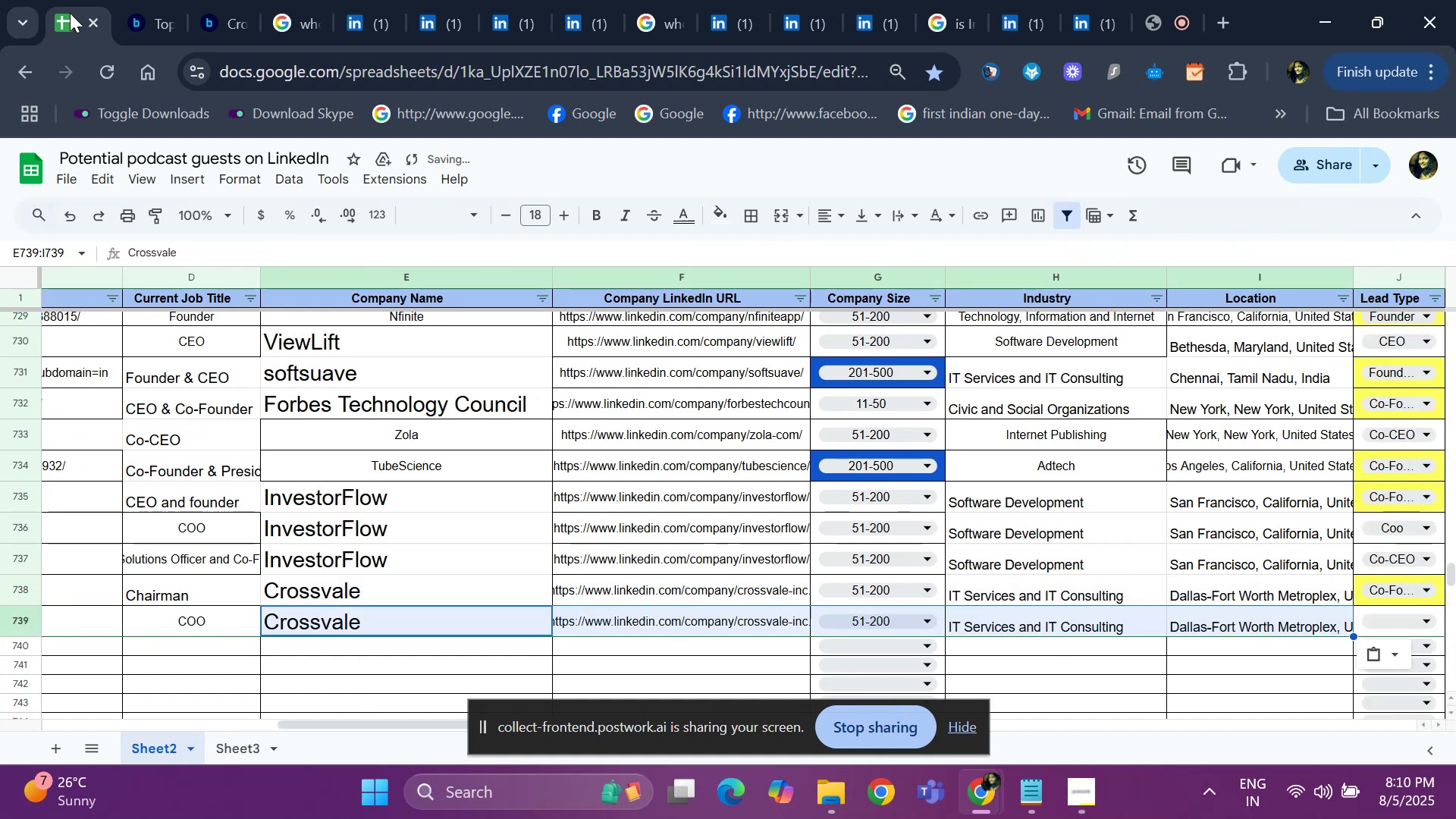 
key(ArrowRight)
 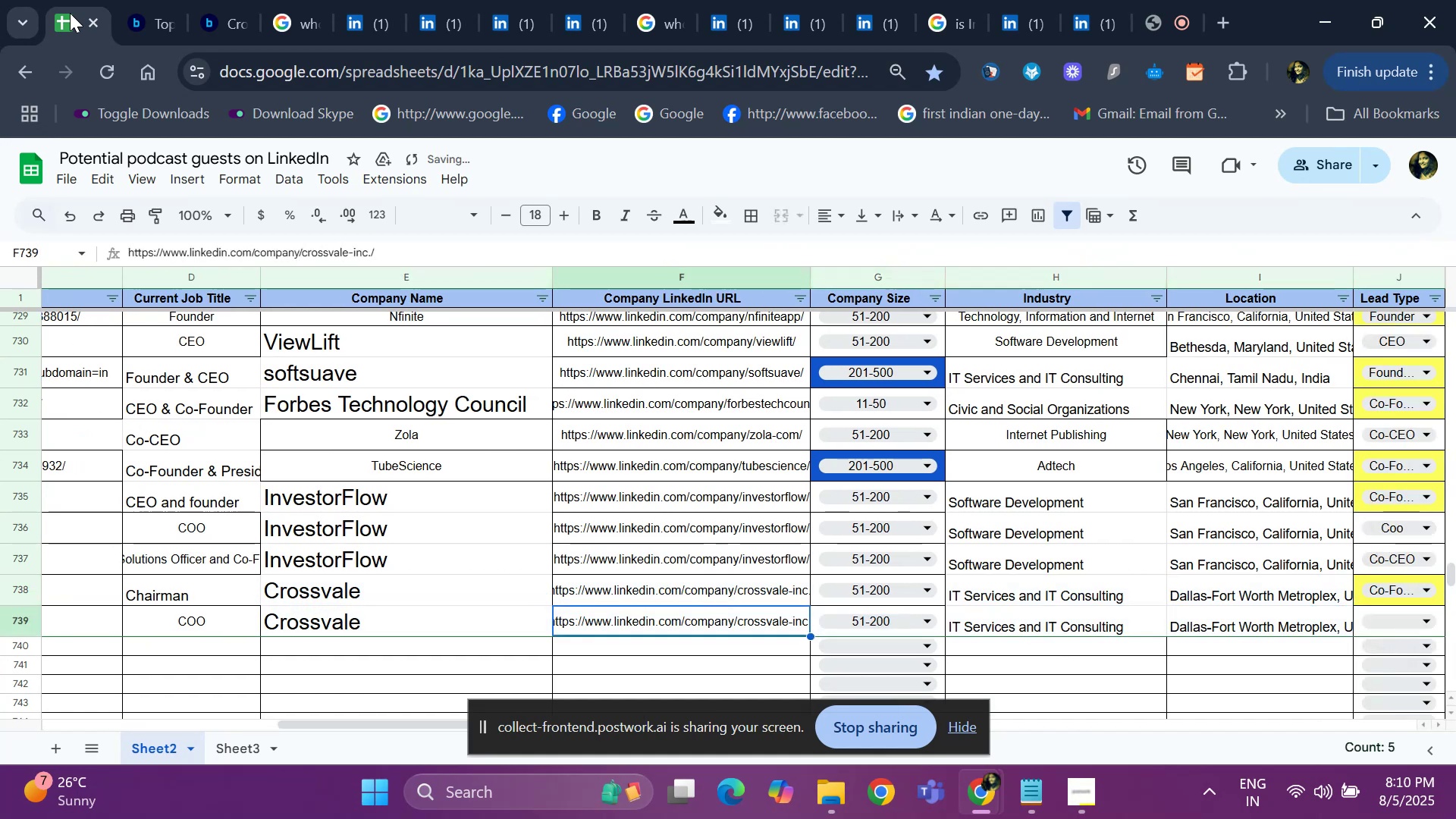 
key(ArrowRight)
 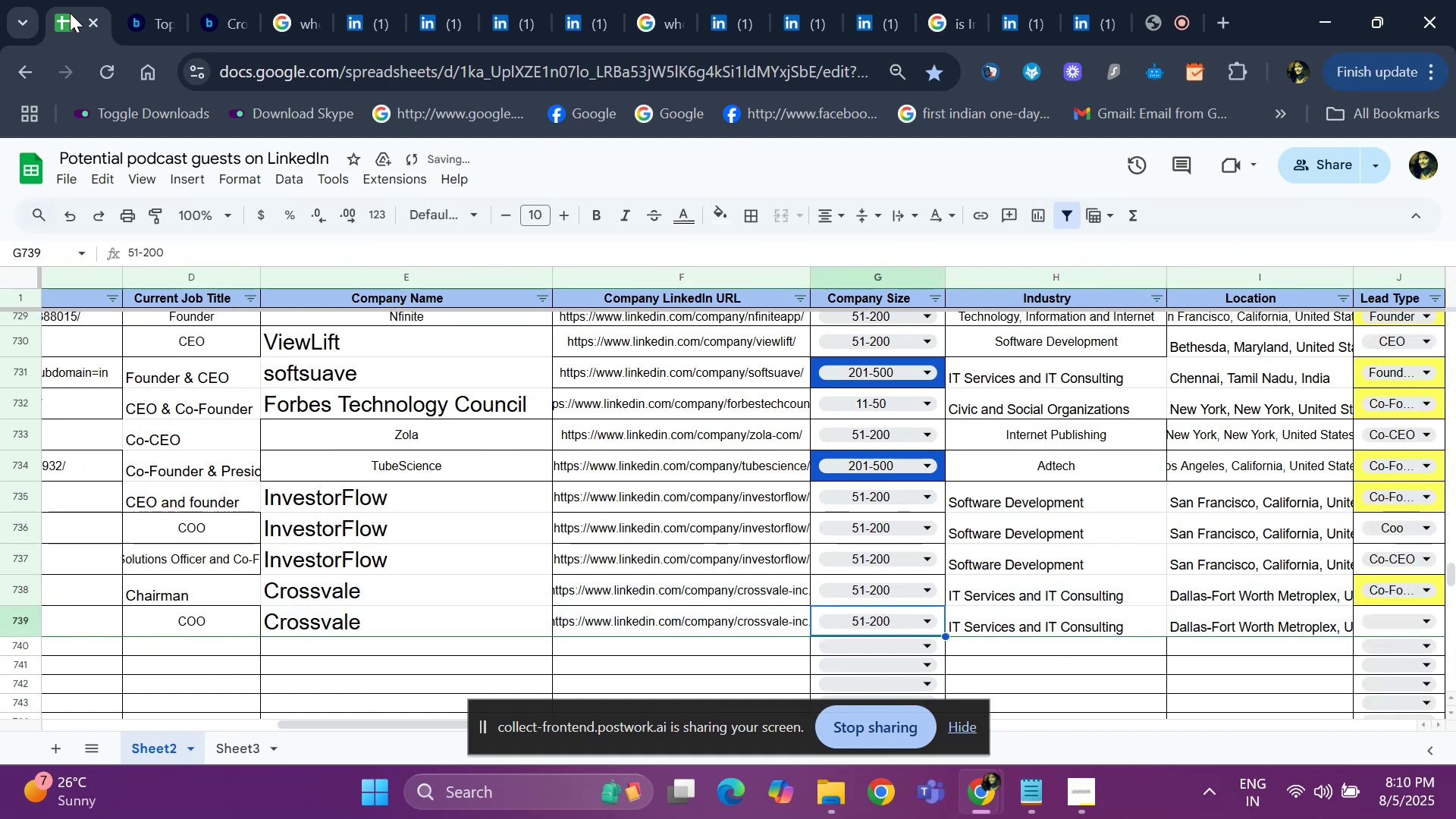 
key(ArrowRight)
 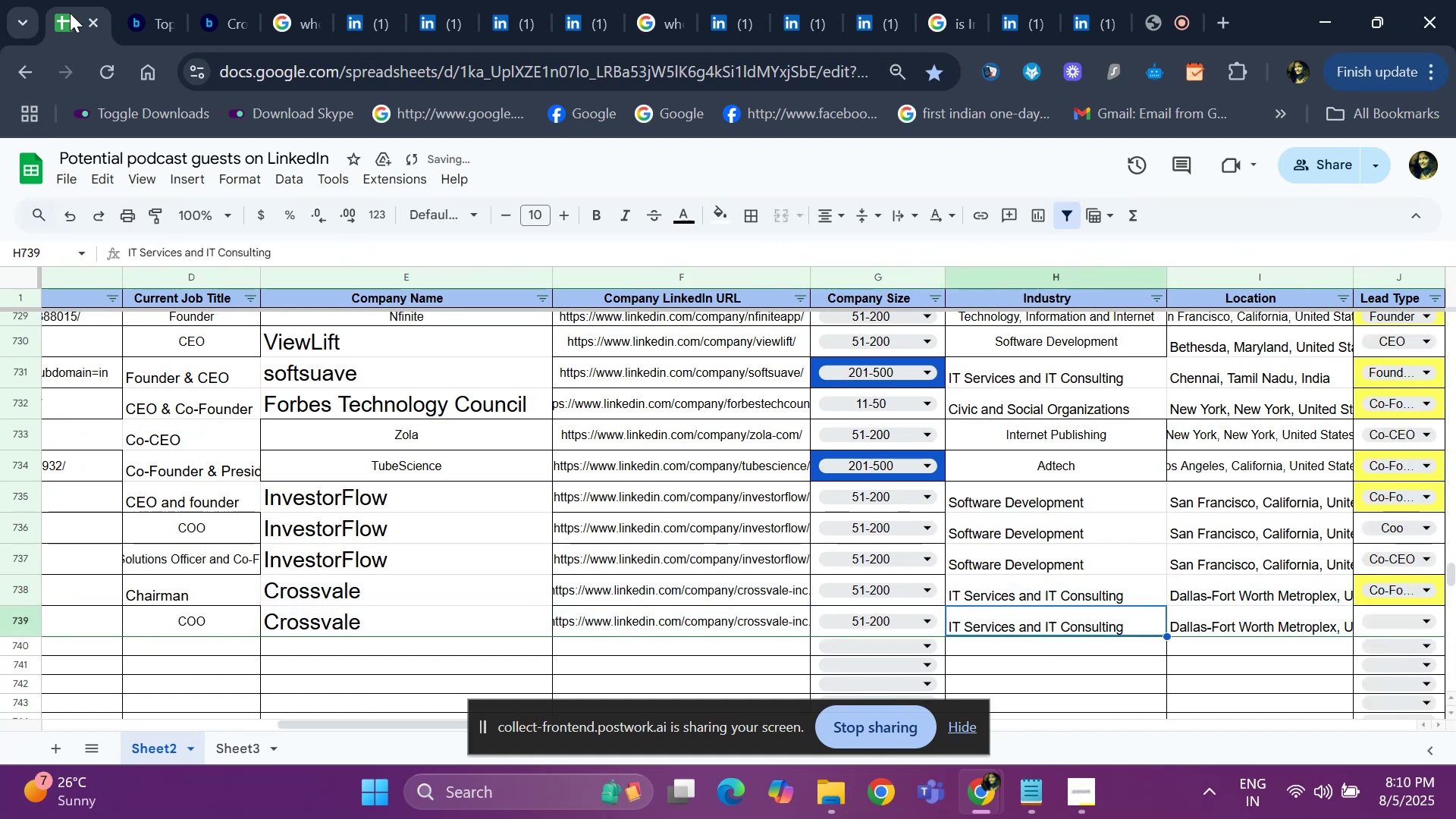 
key(ArrowRight)
 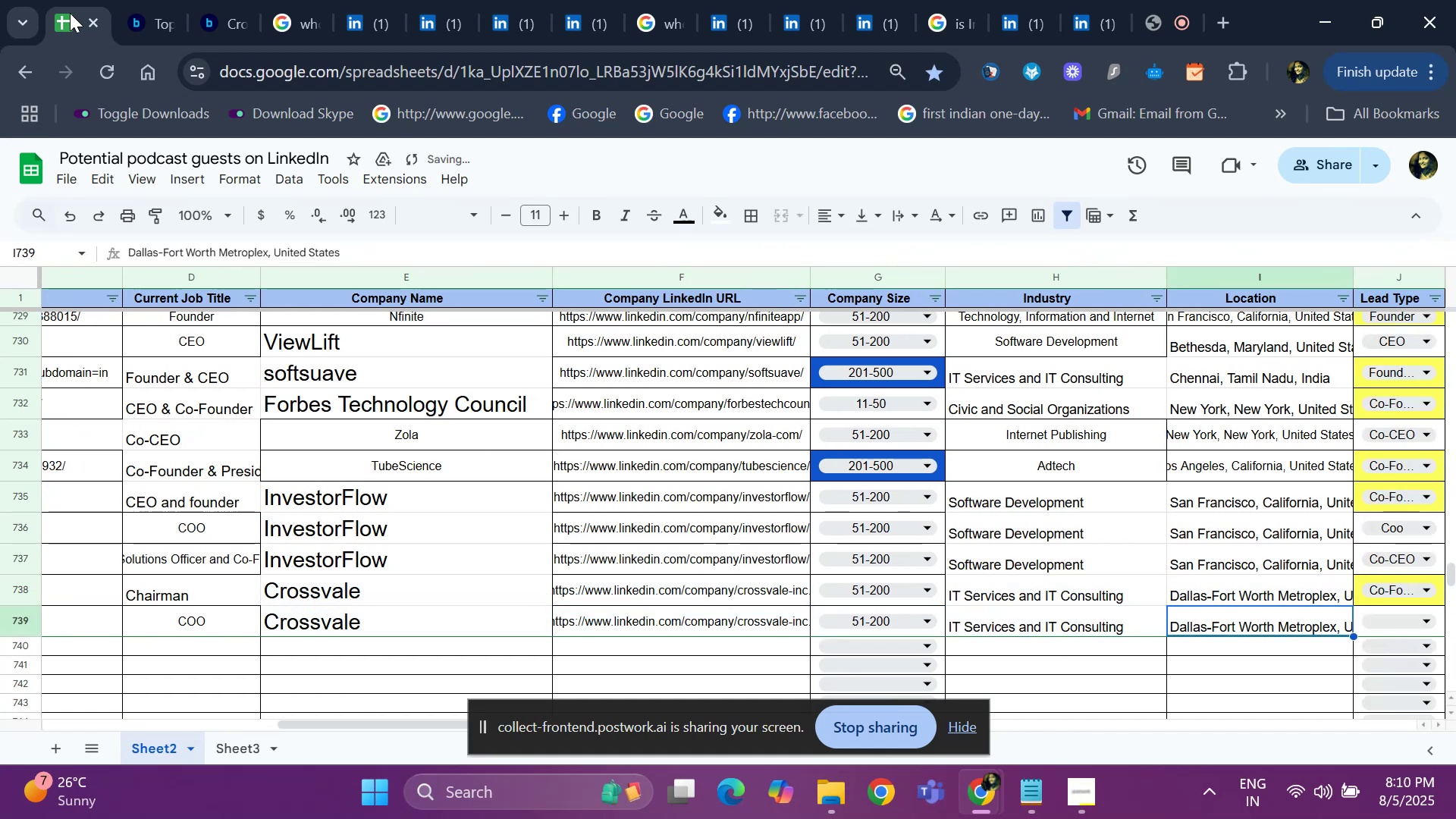 
key(ArrowRight)
 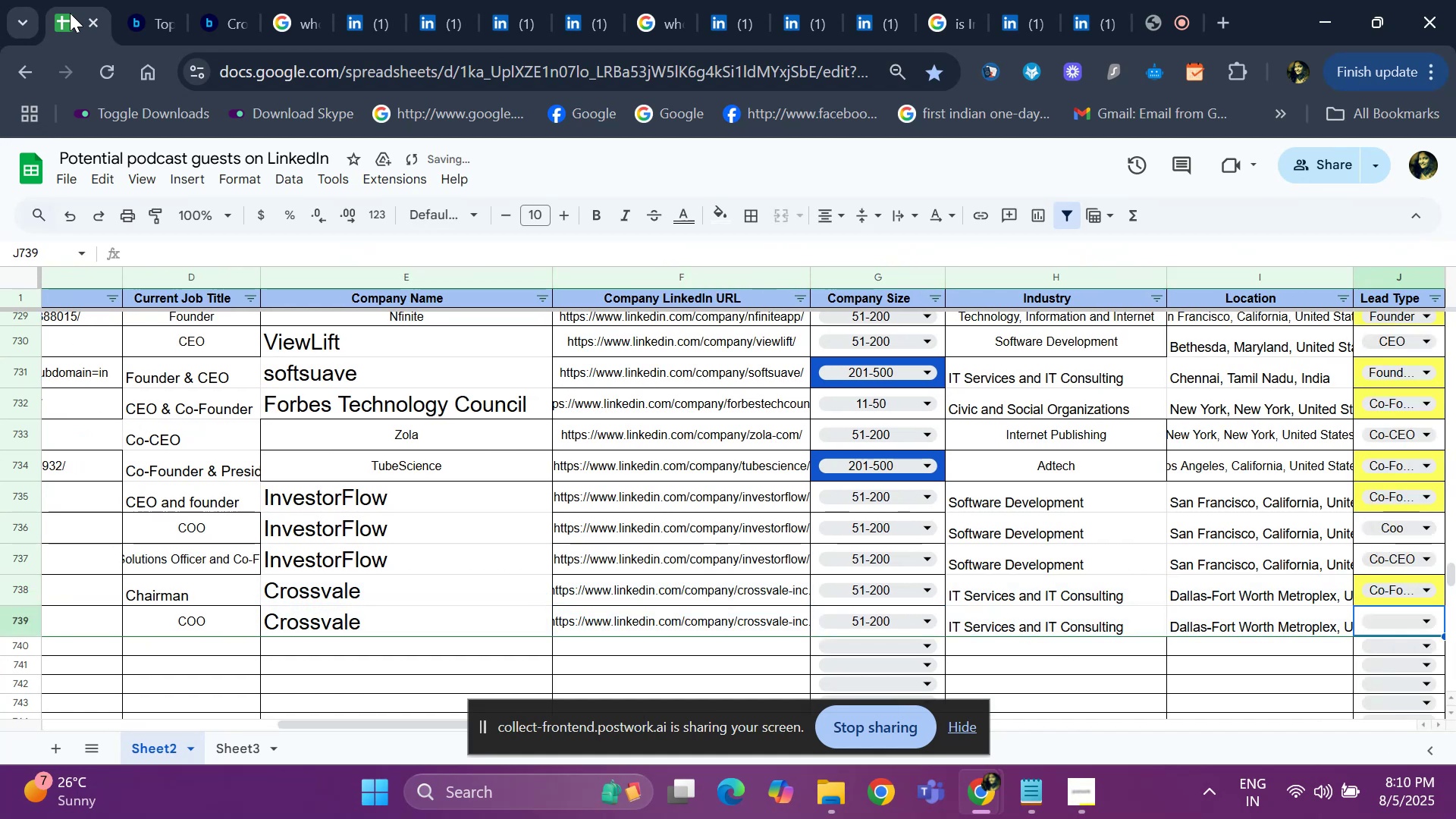 
key(Enter)
 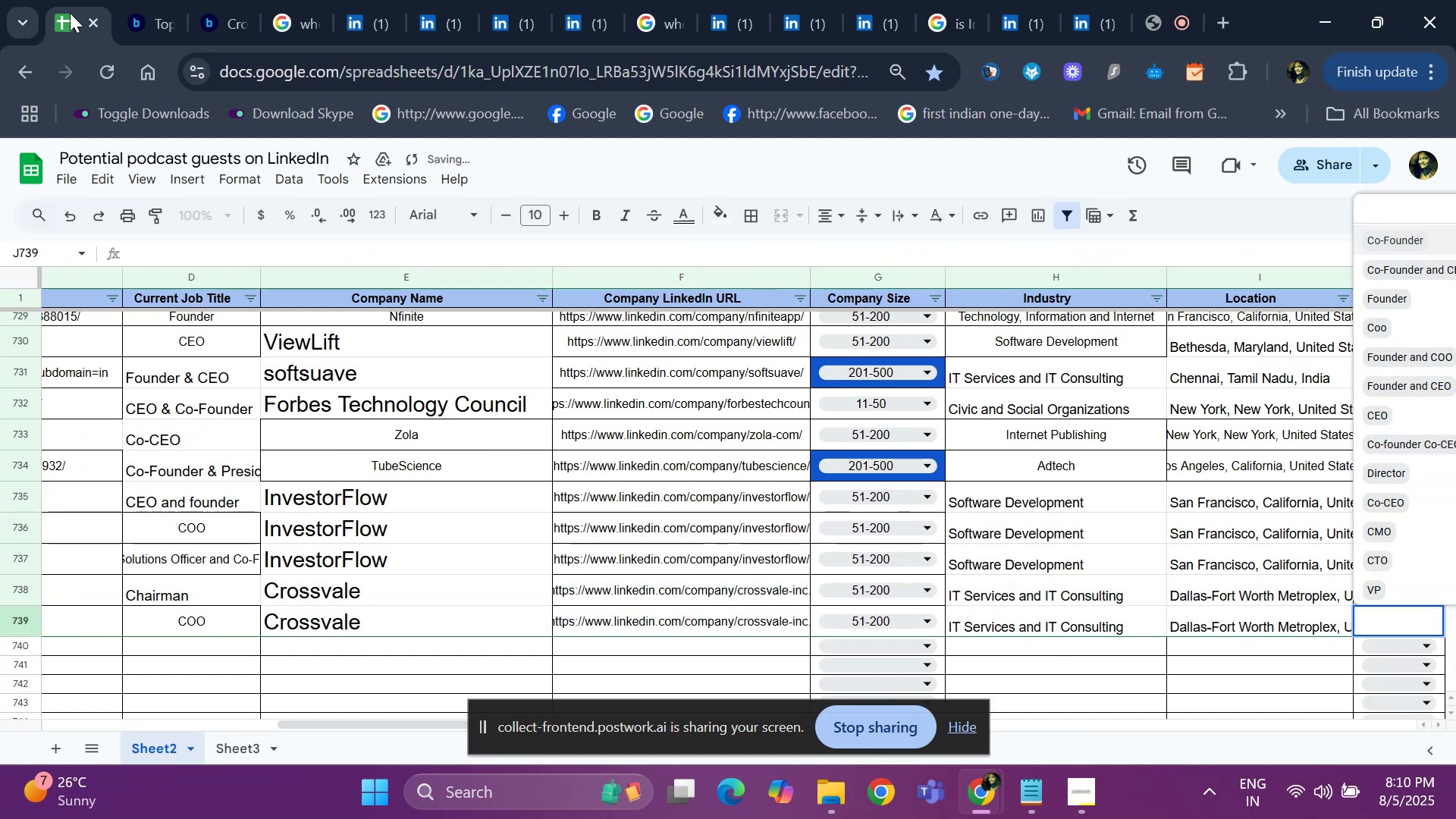 
key(ArrowUp)
 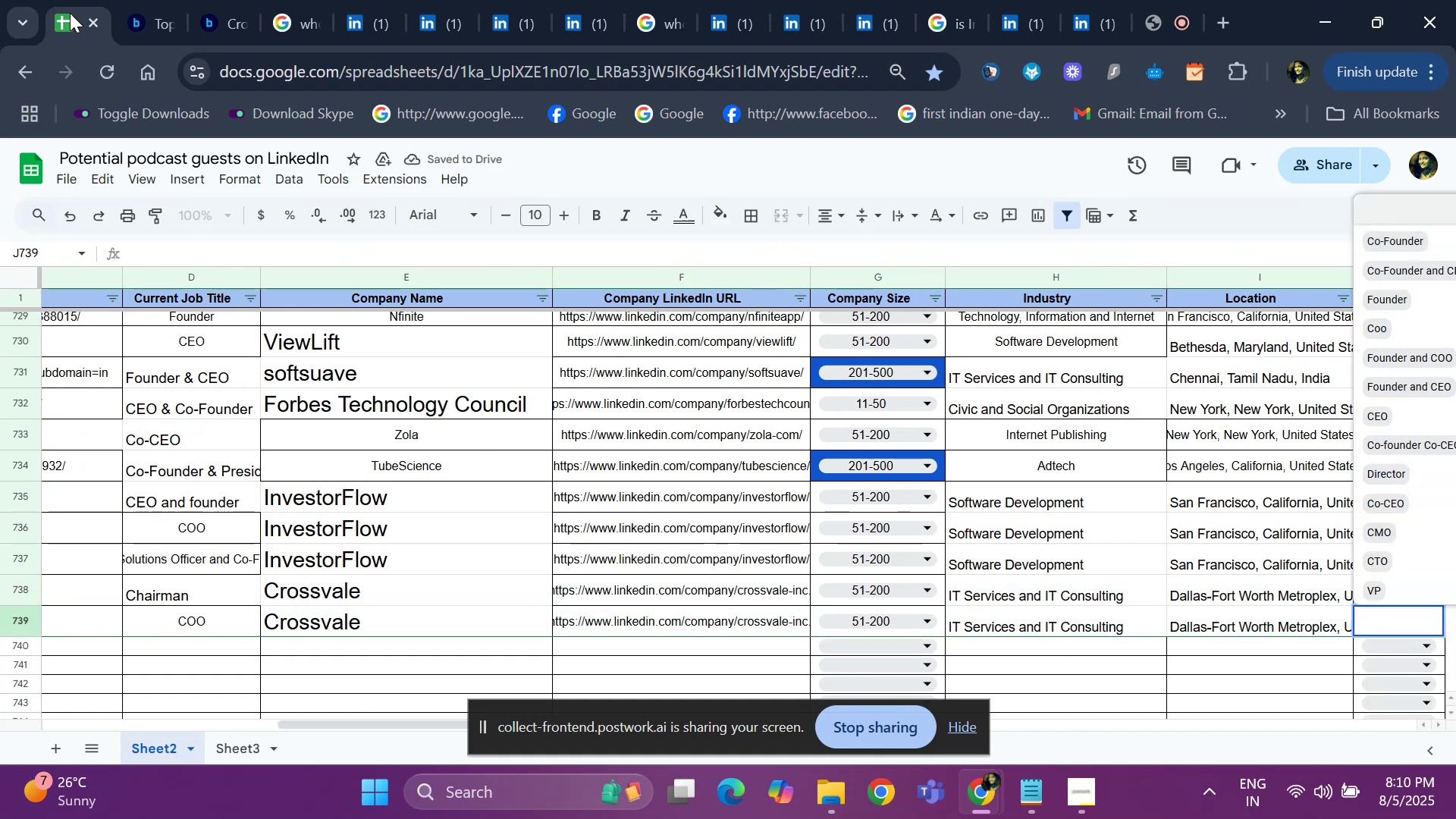 
key(ArrowUp)
 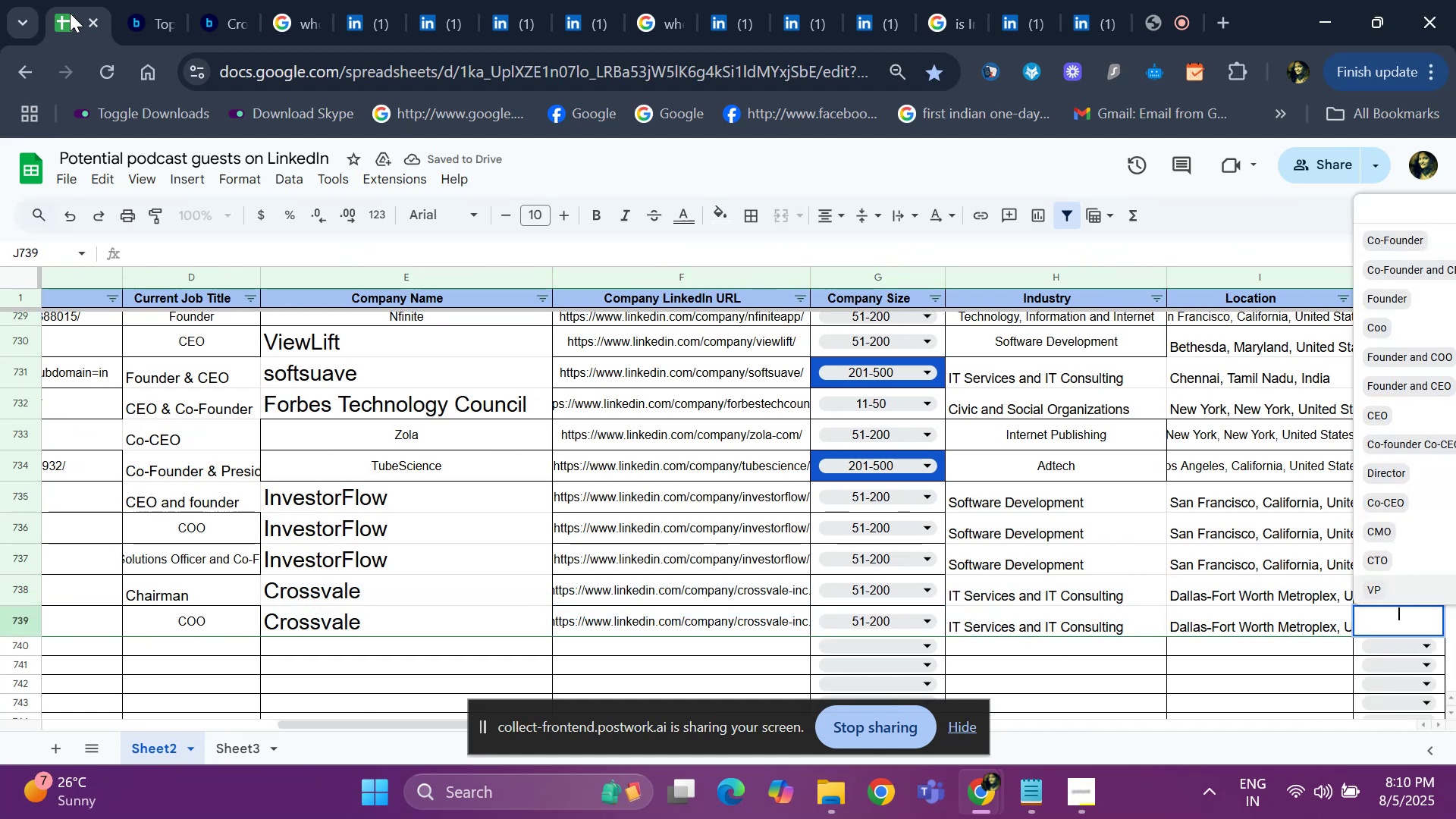 
key(ArrowUp)
 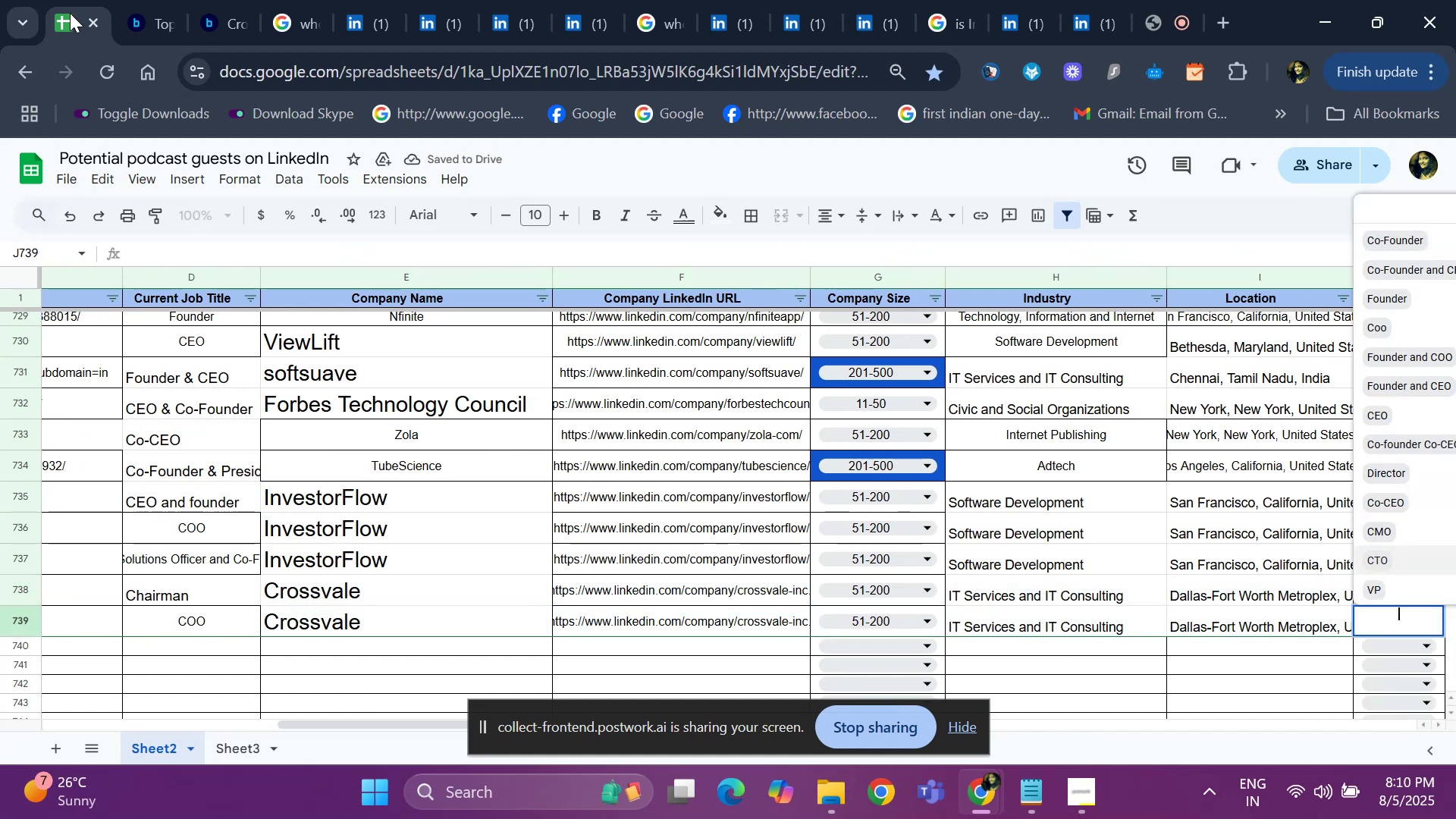 
key(ArrowUp)
 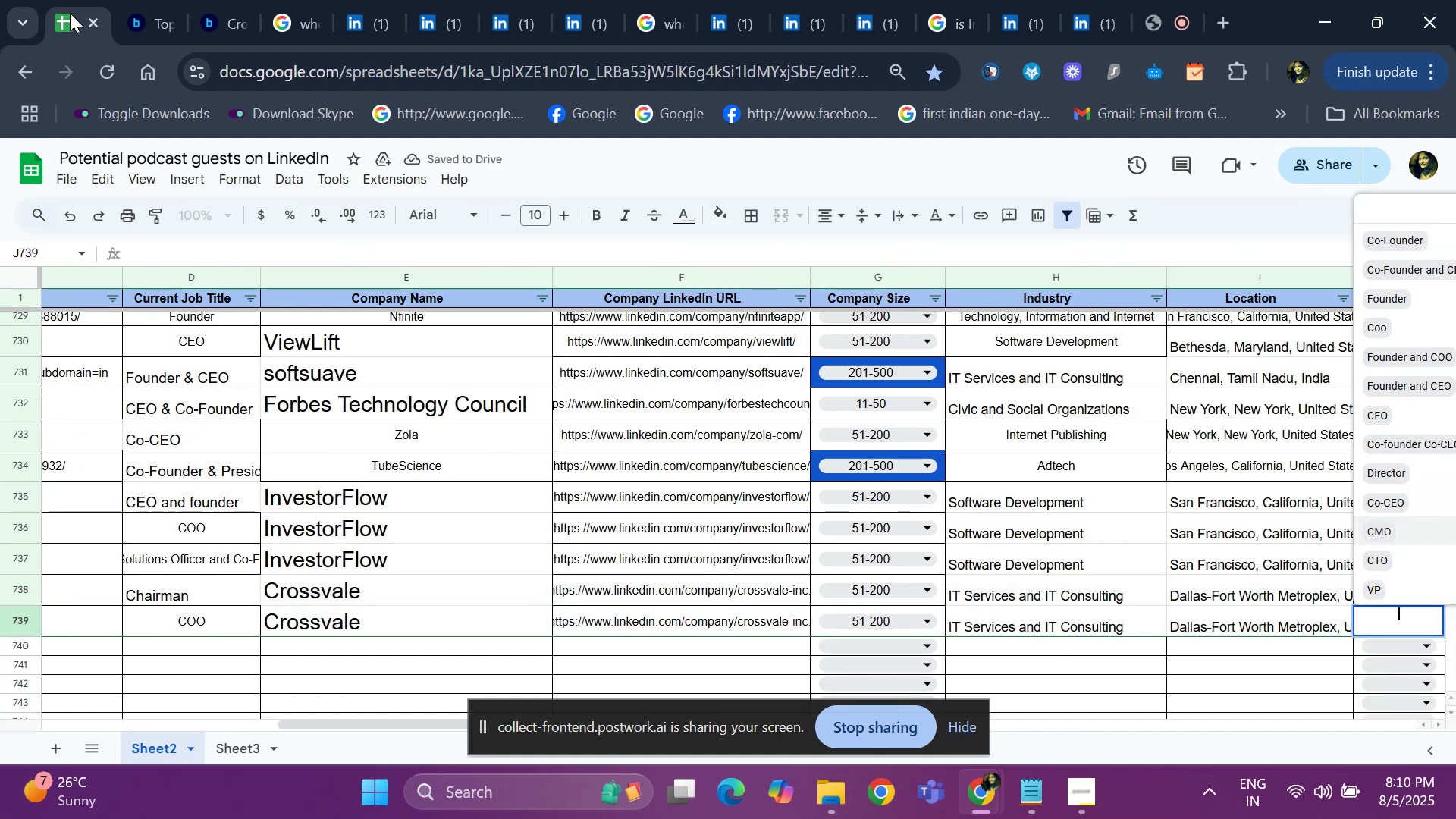 
key(ArrowUp)
 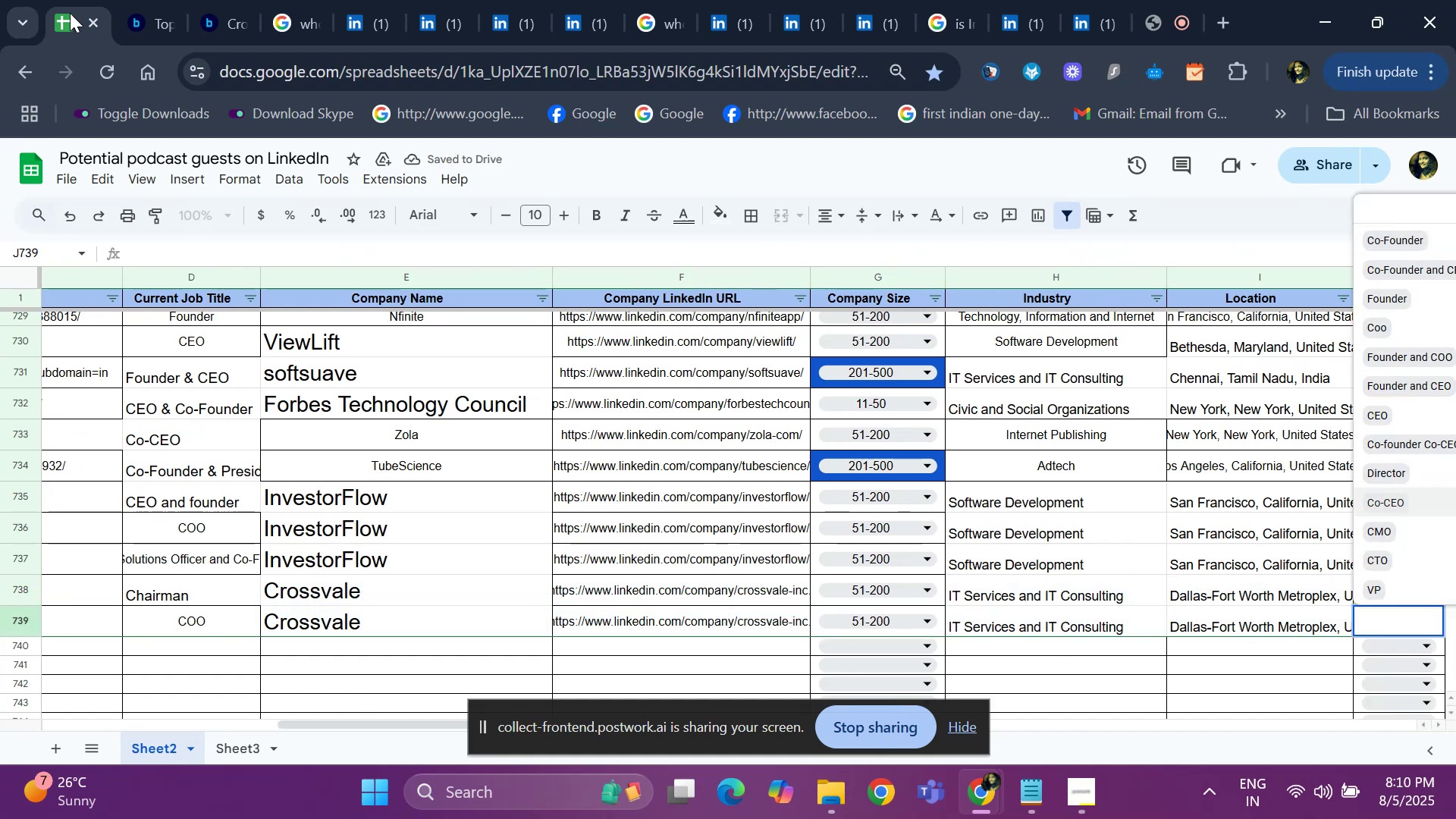 
key(ArrowUp)
 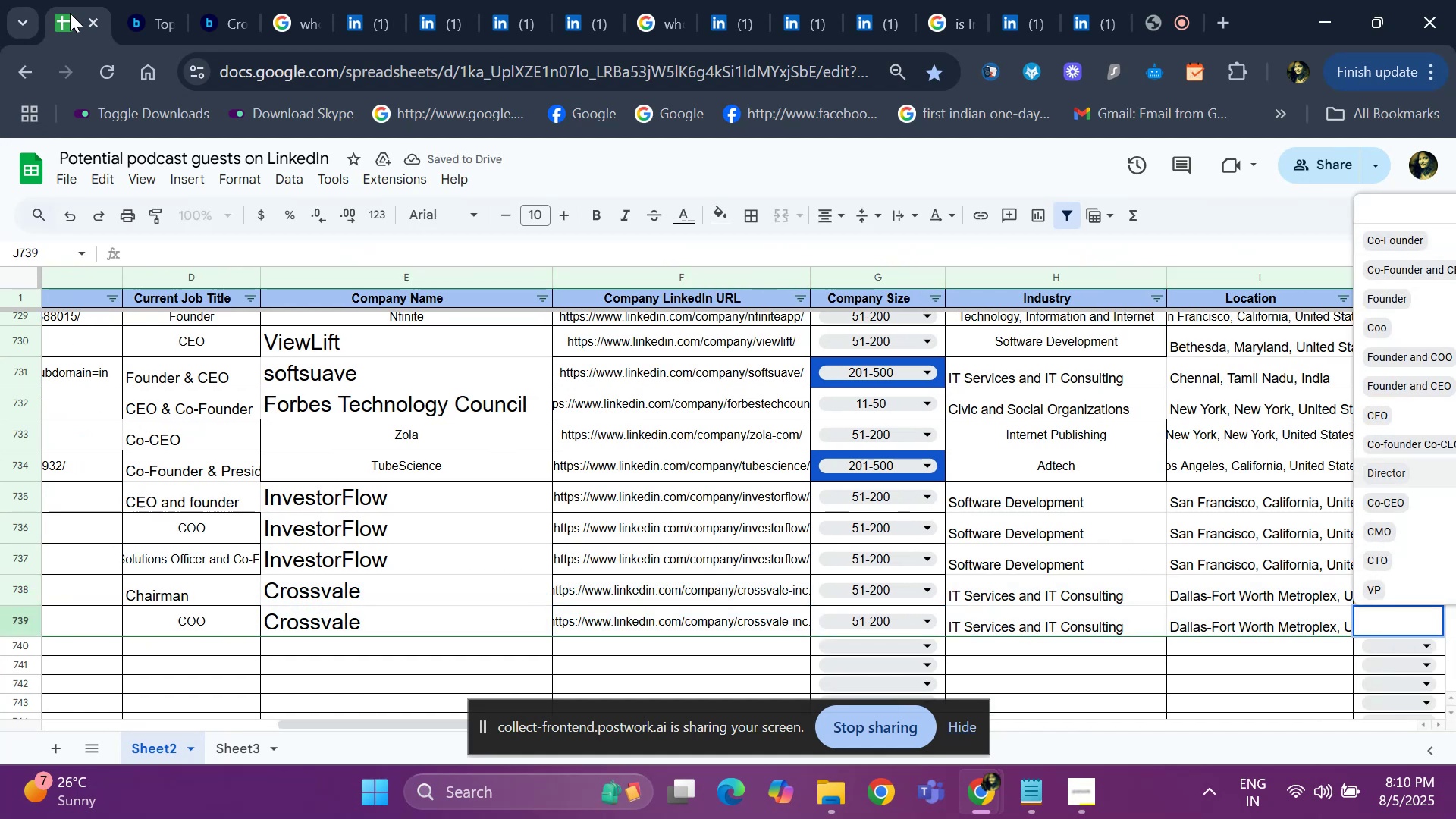 
key(ArrowUp)
 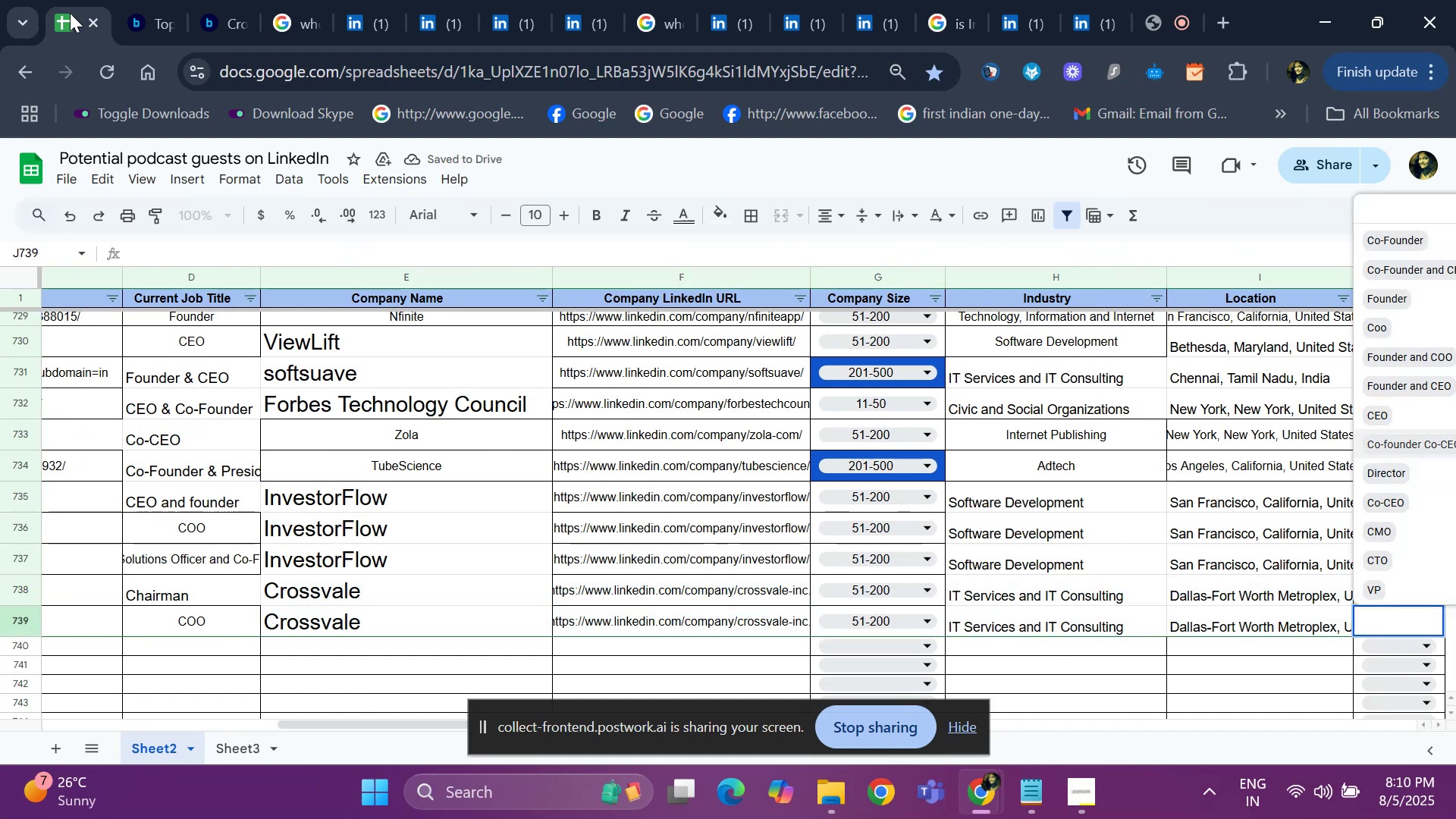 
key(ArrowUp)
 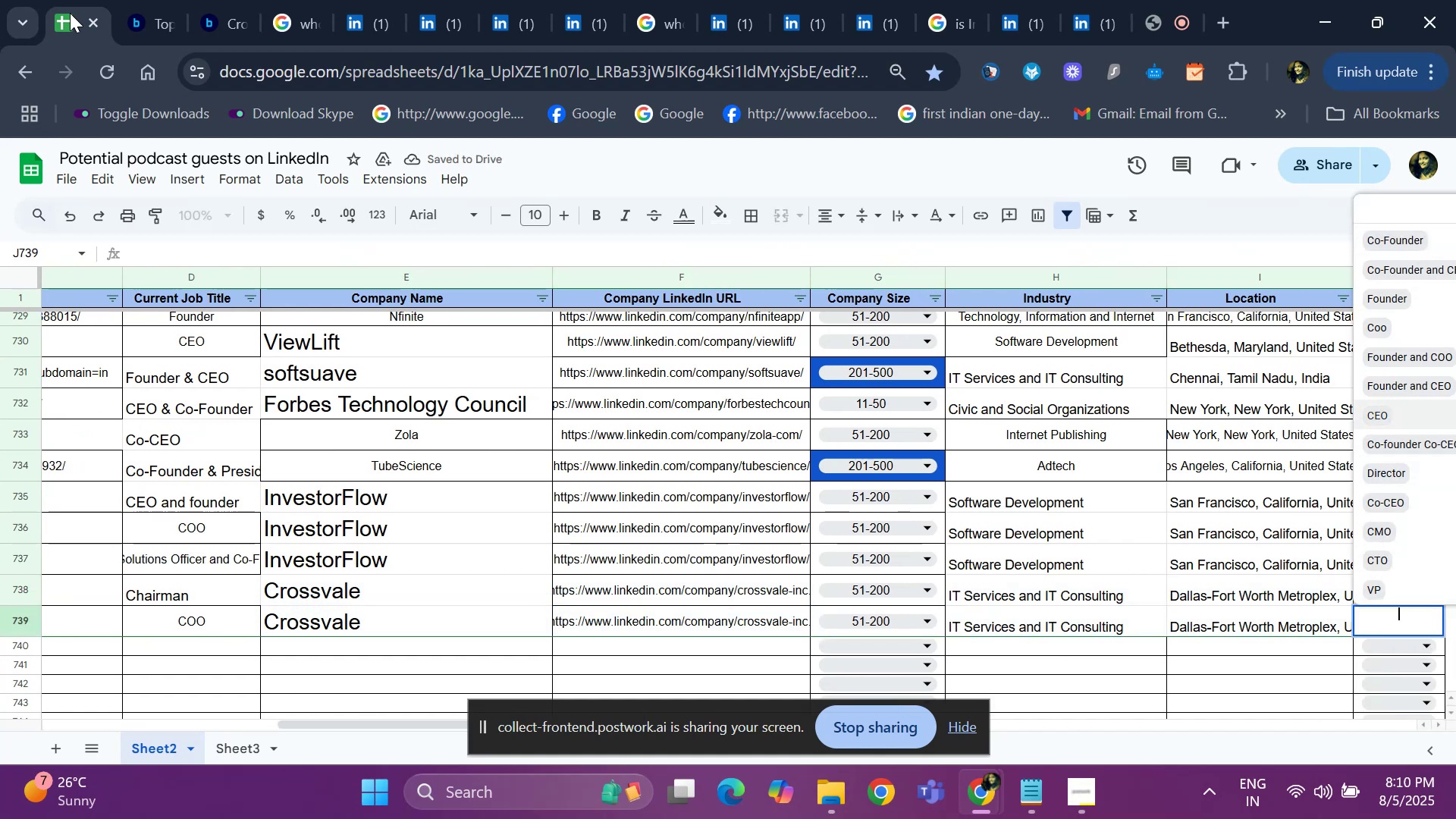 
key(ArrowUp)
 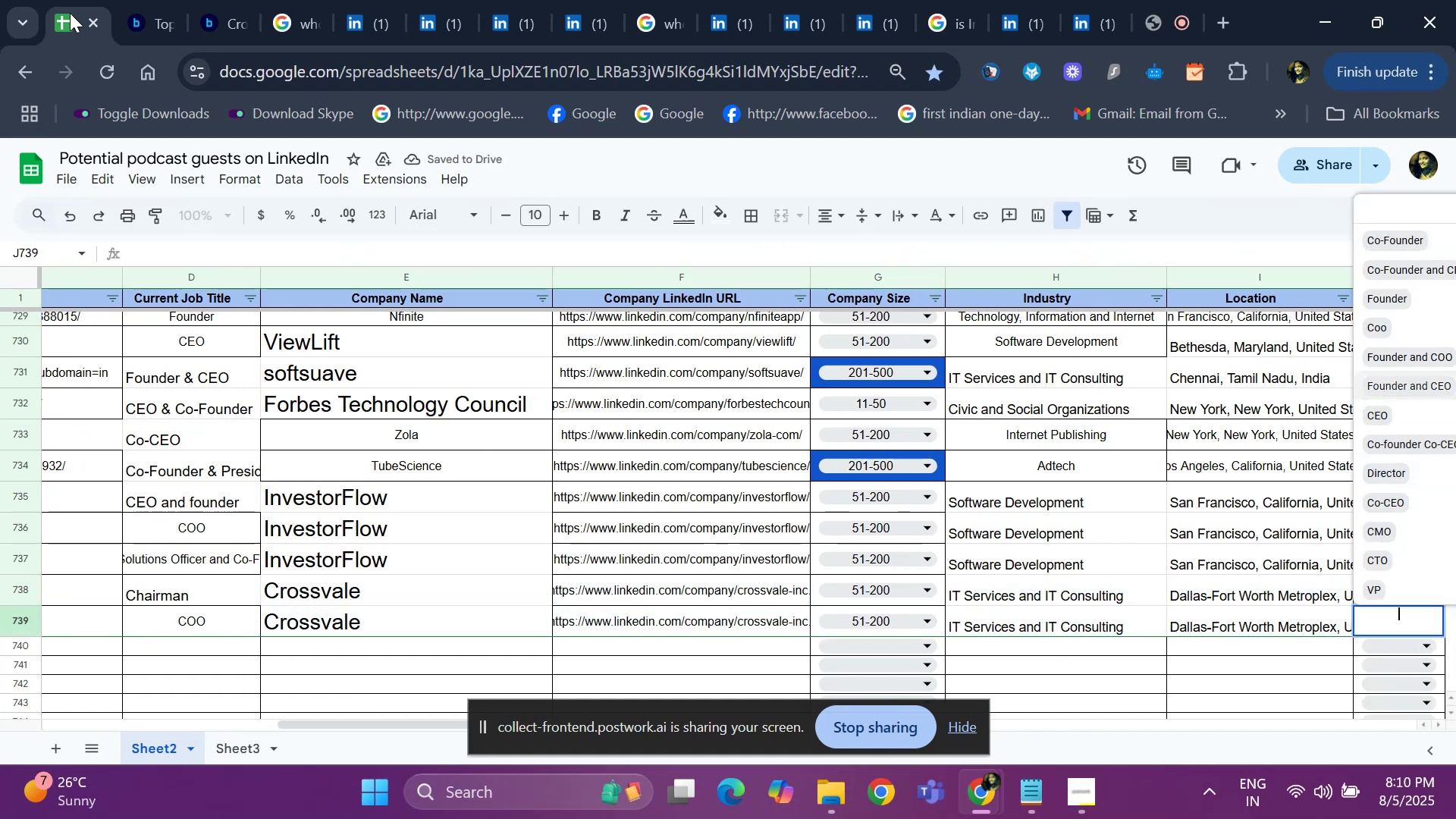 
key(ArrowUp)
 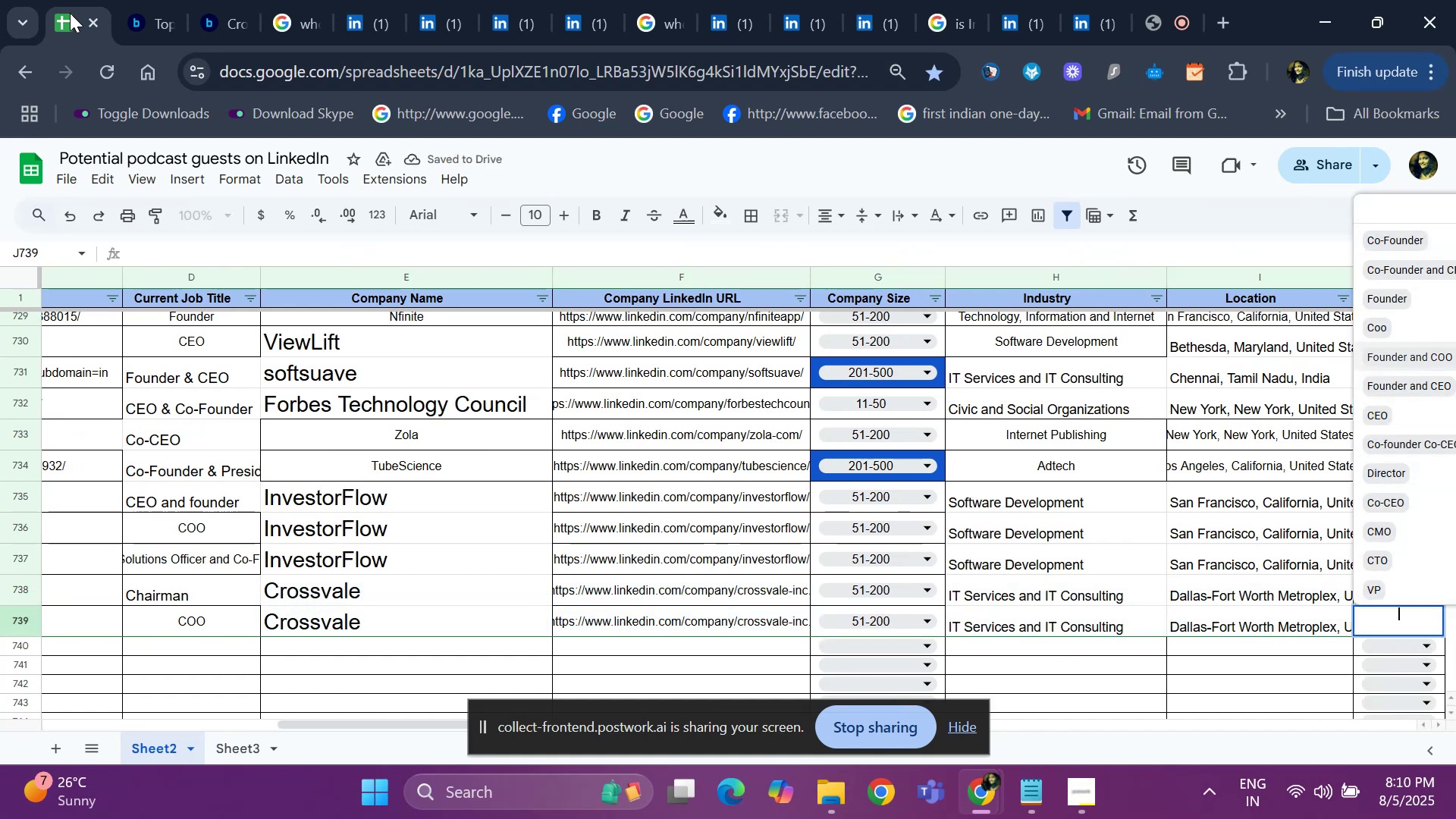 
key(ArrowUp)
 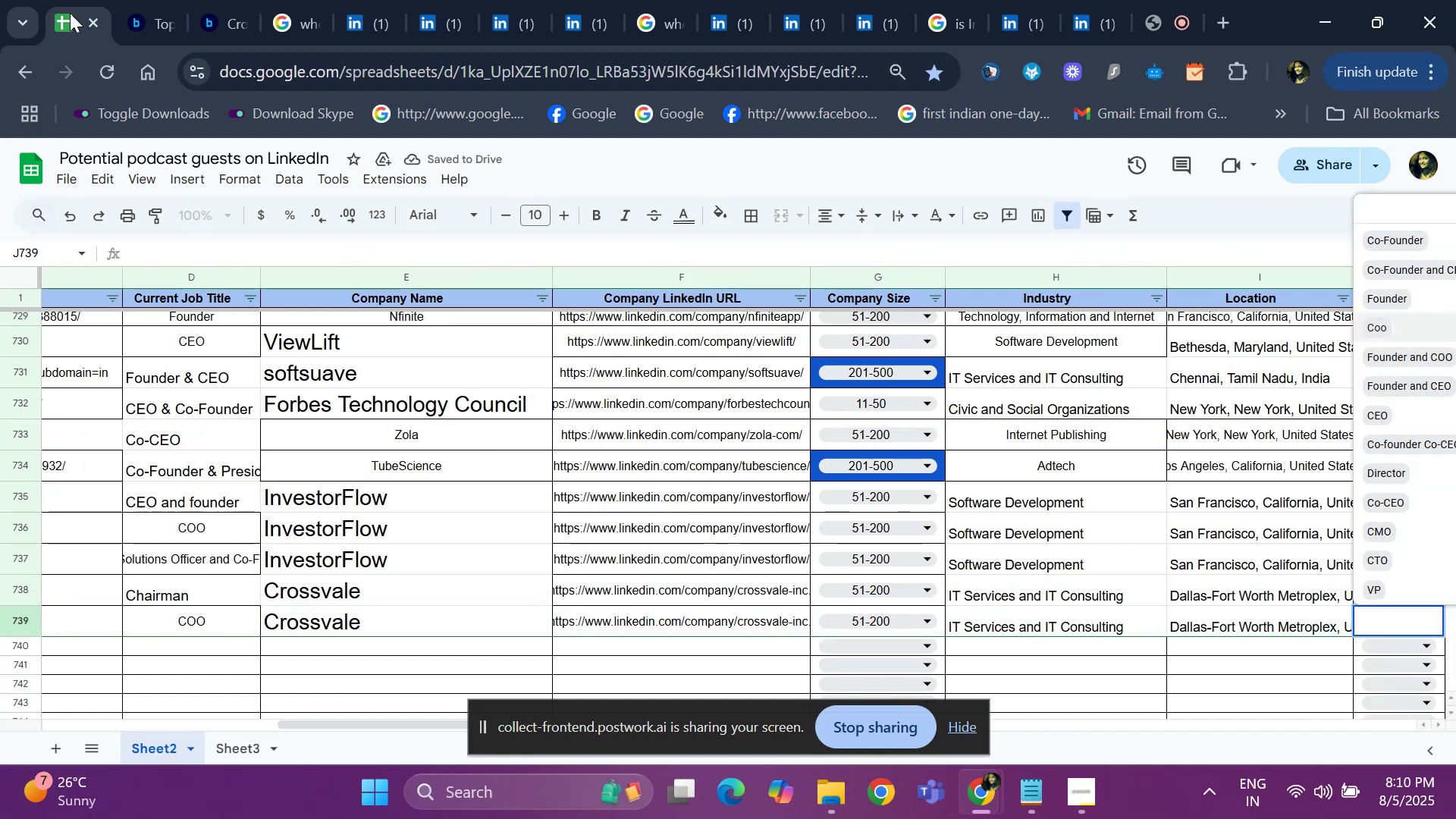 
key(Enter)
 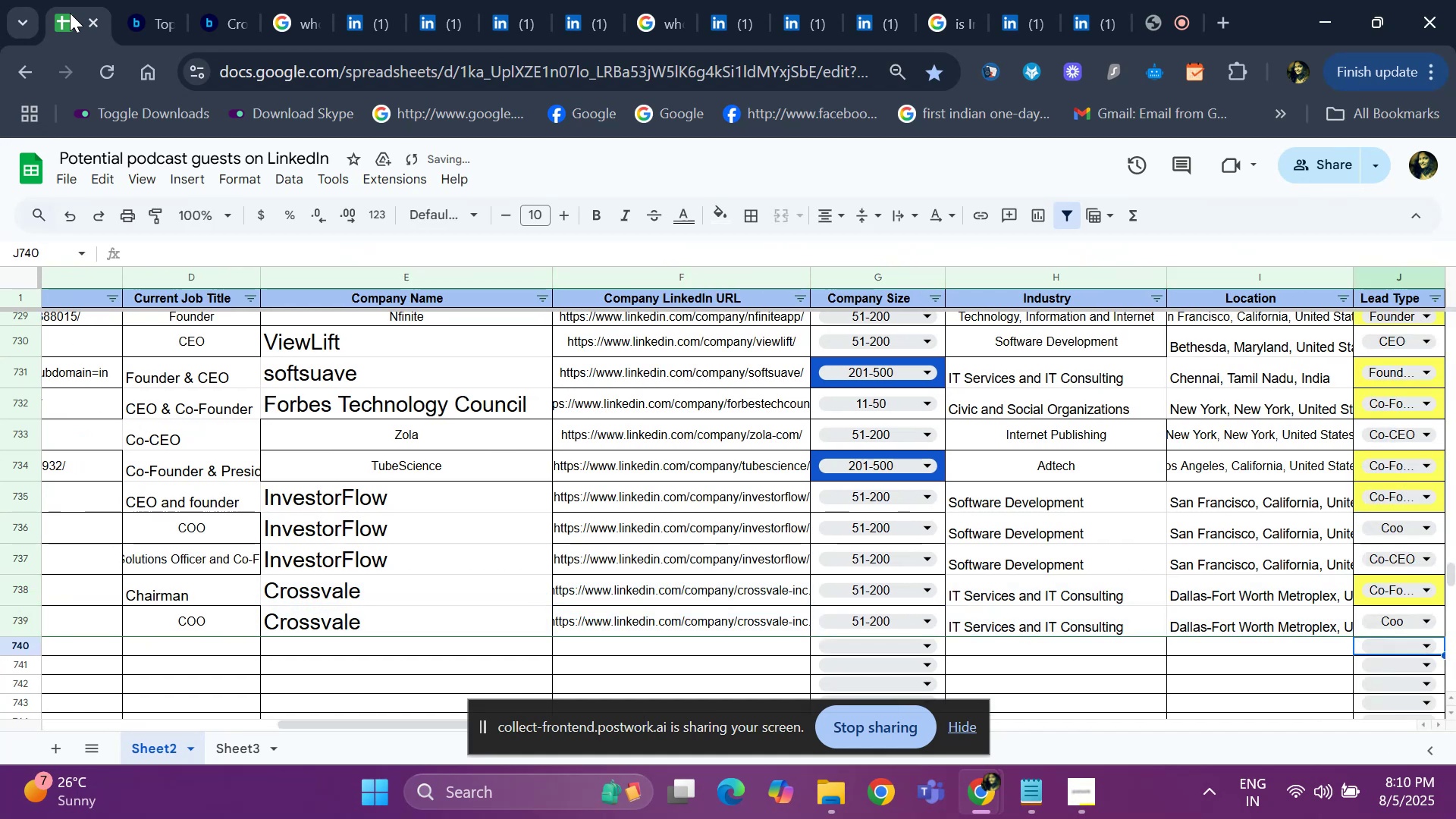 
key(ArrowUp)
 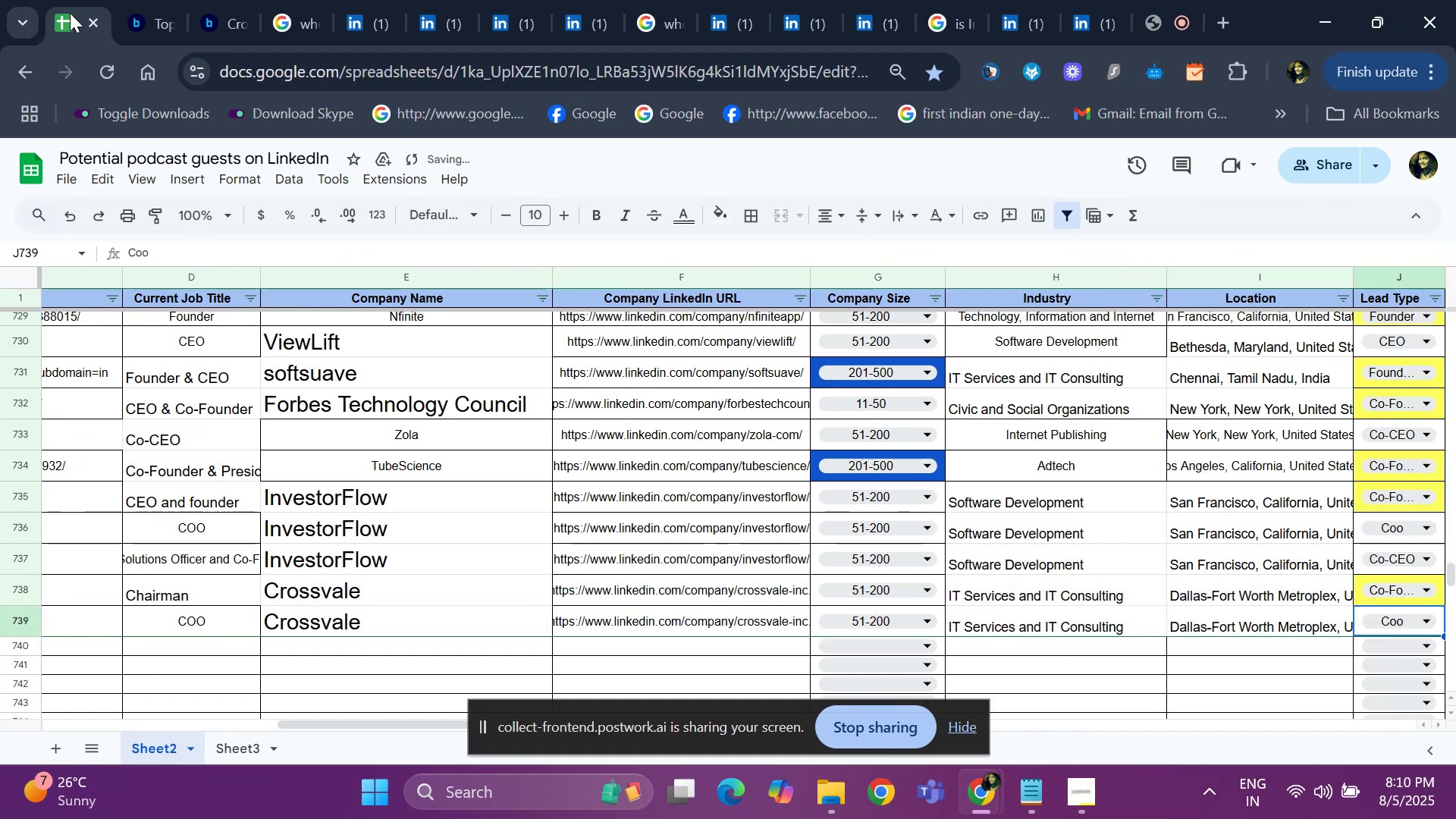 
key(ArrowRight)
 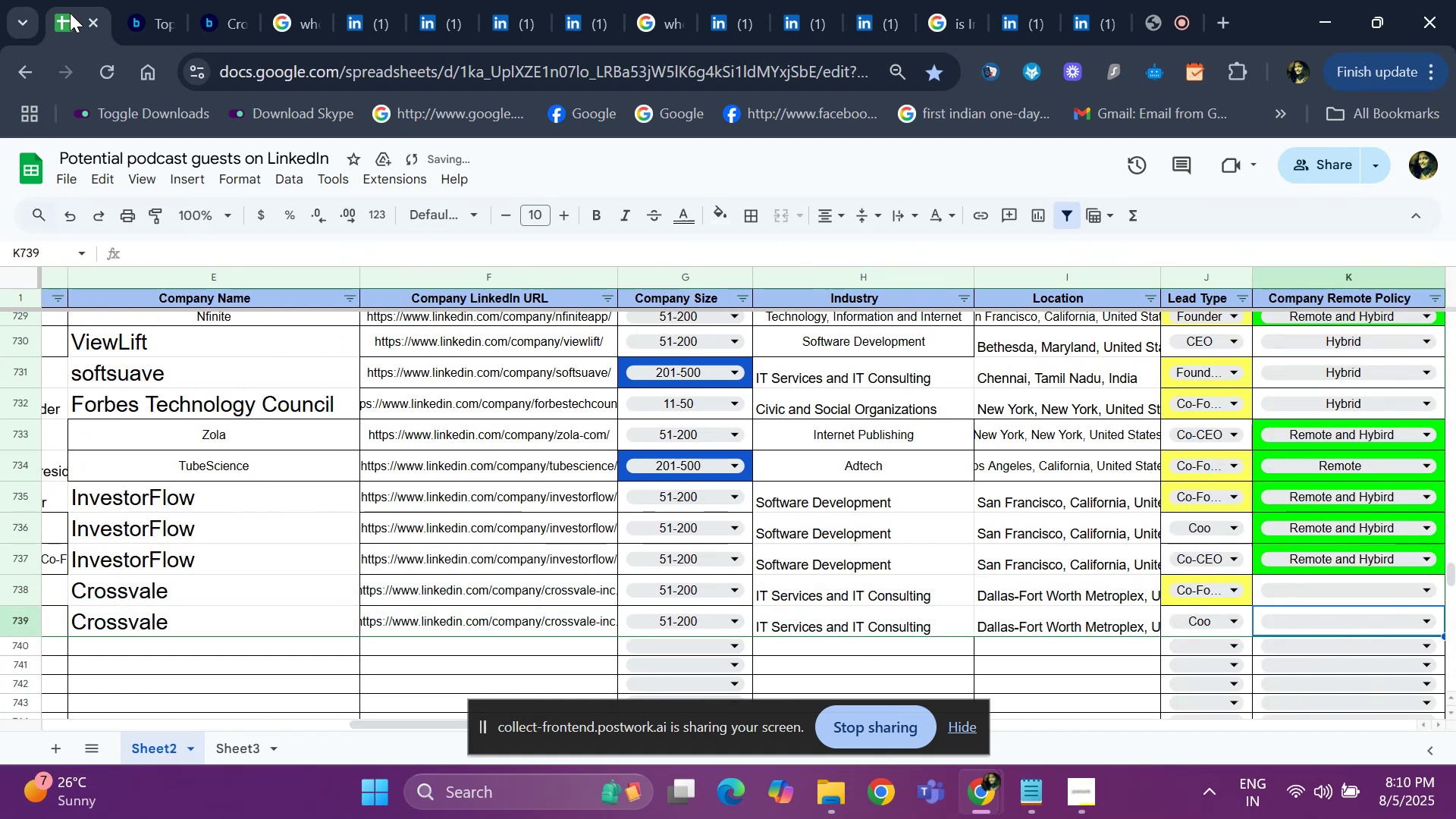 
key(ArrowRight)
 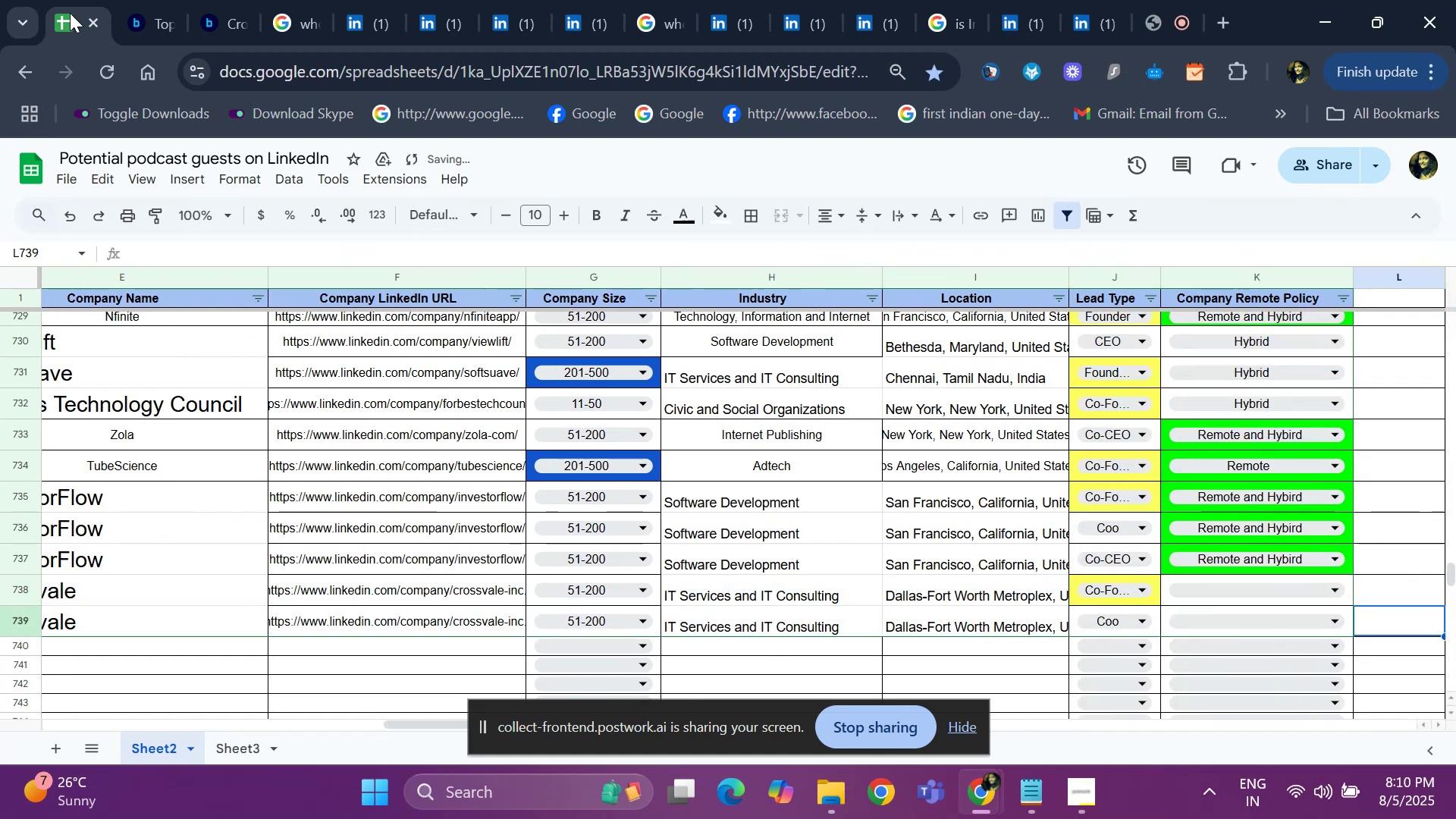 
key(ArrowLeft)
 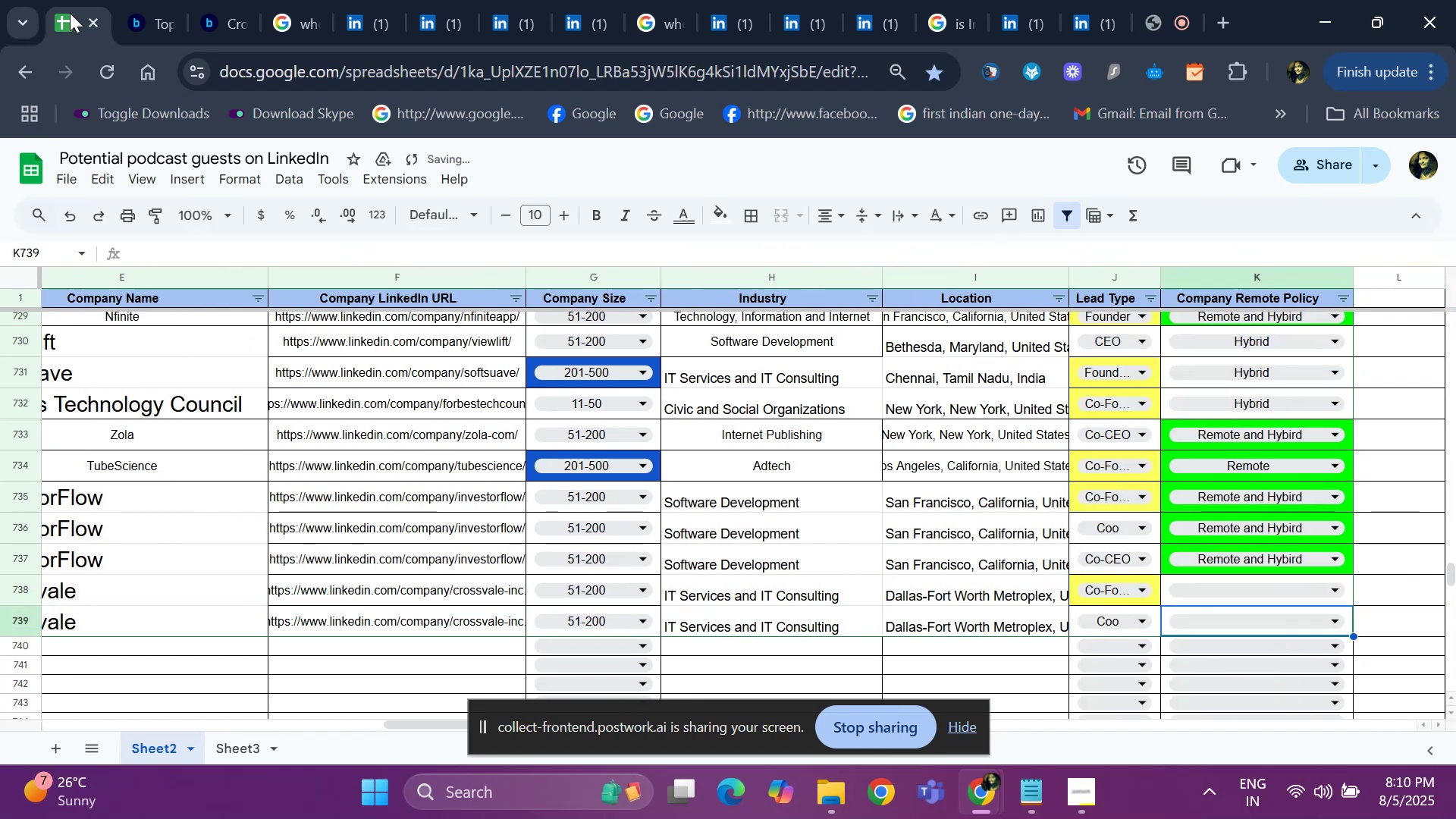 
key(ArrowLeft)
 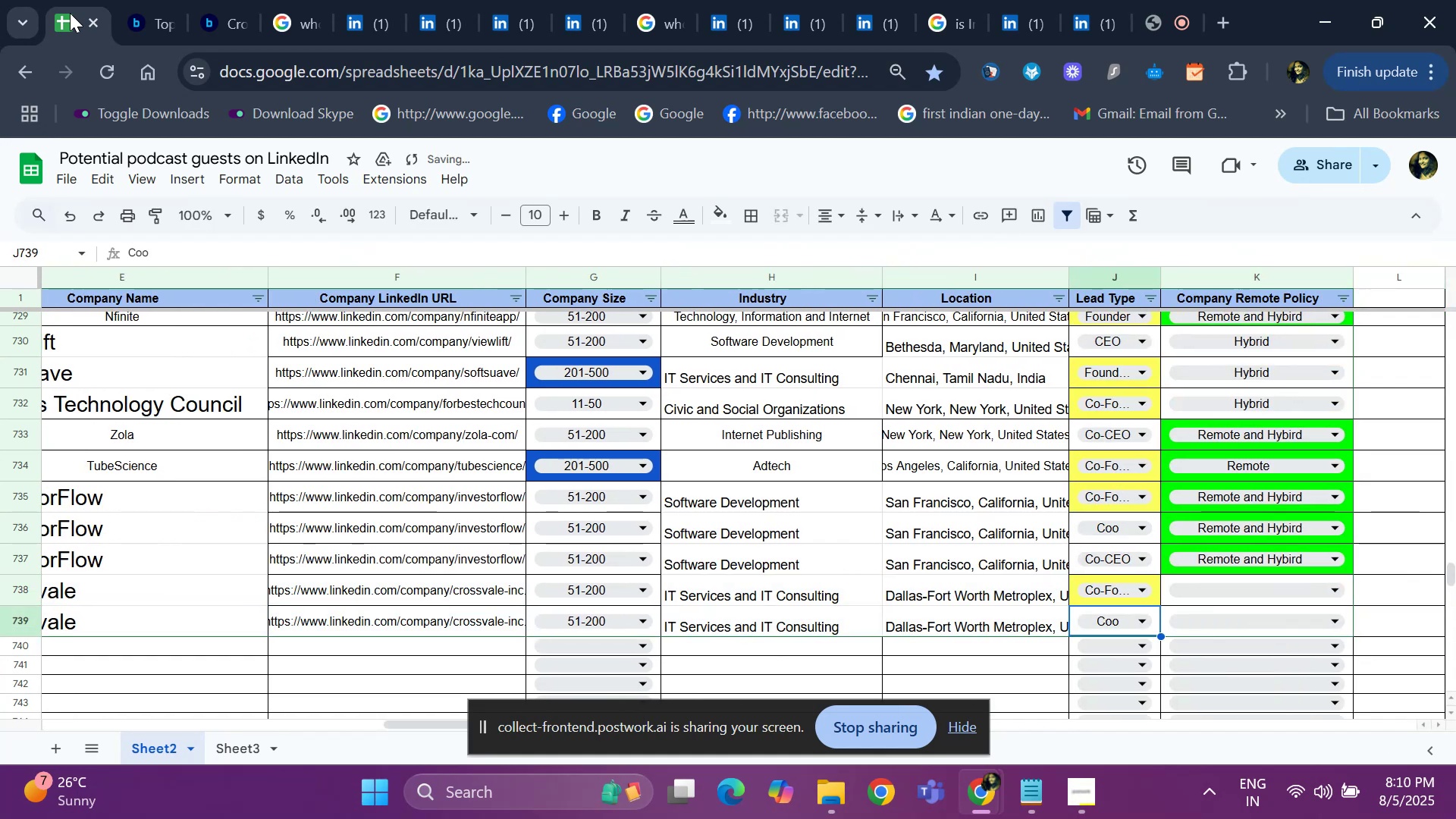 
key(ArrowUp)
 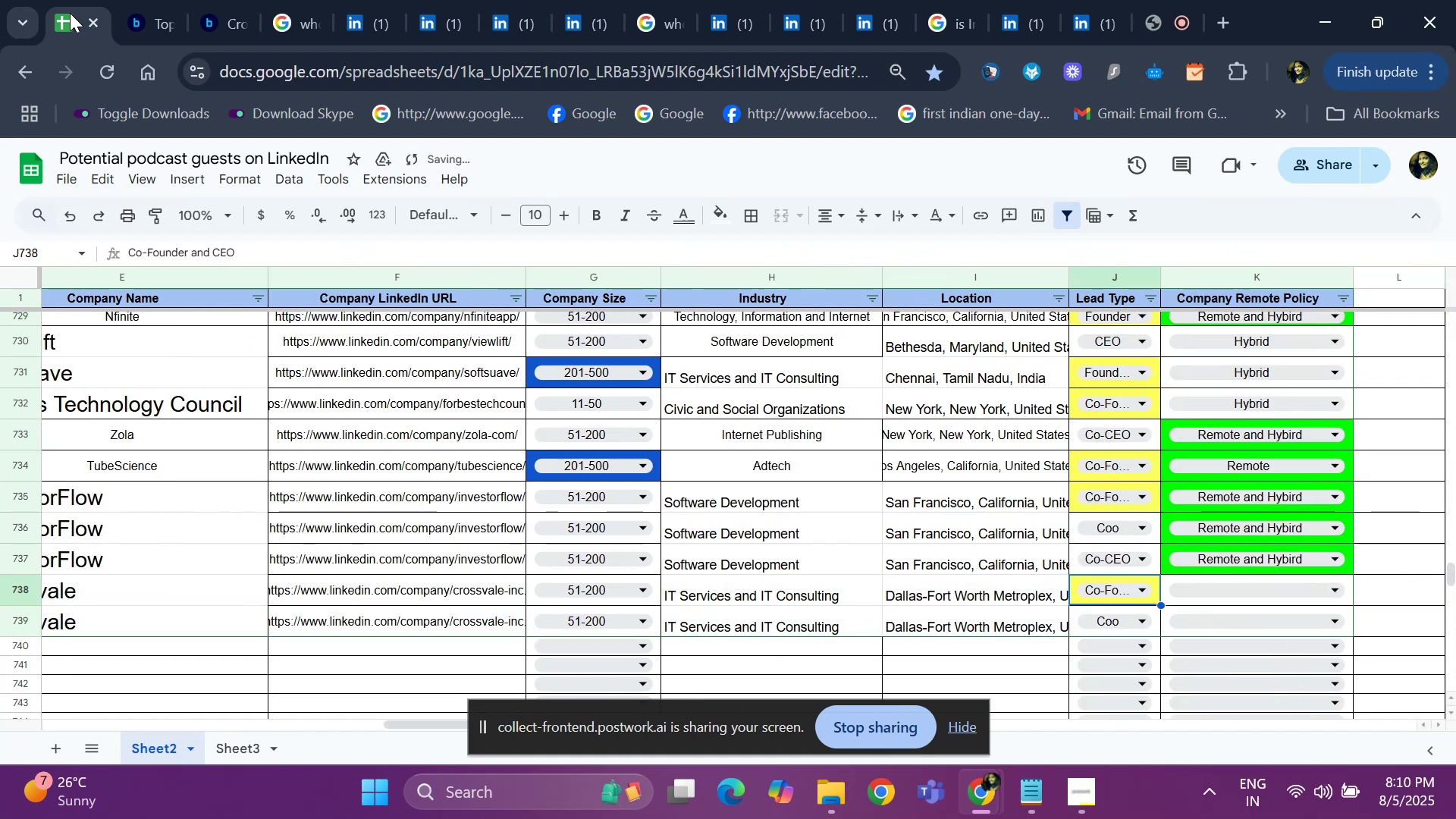 
key(ArrowLeft)
 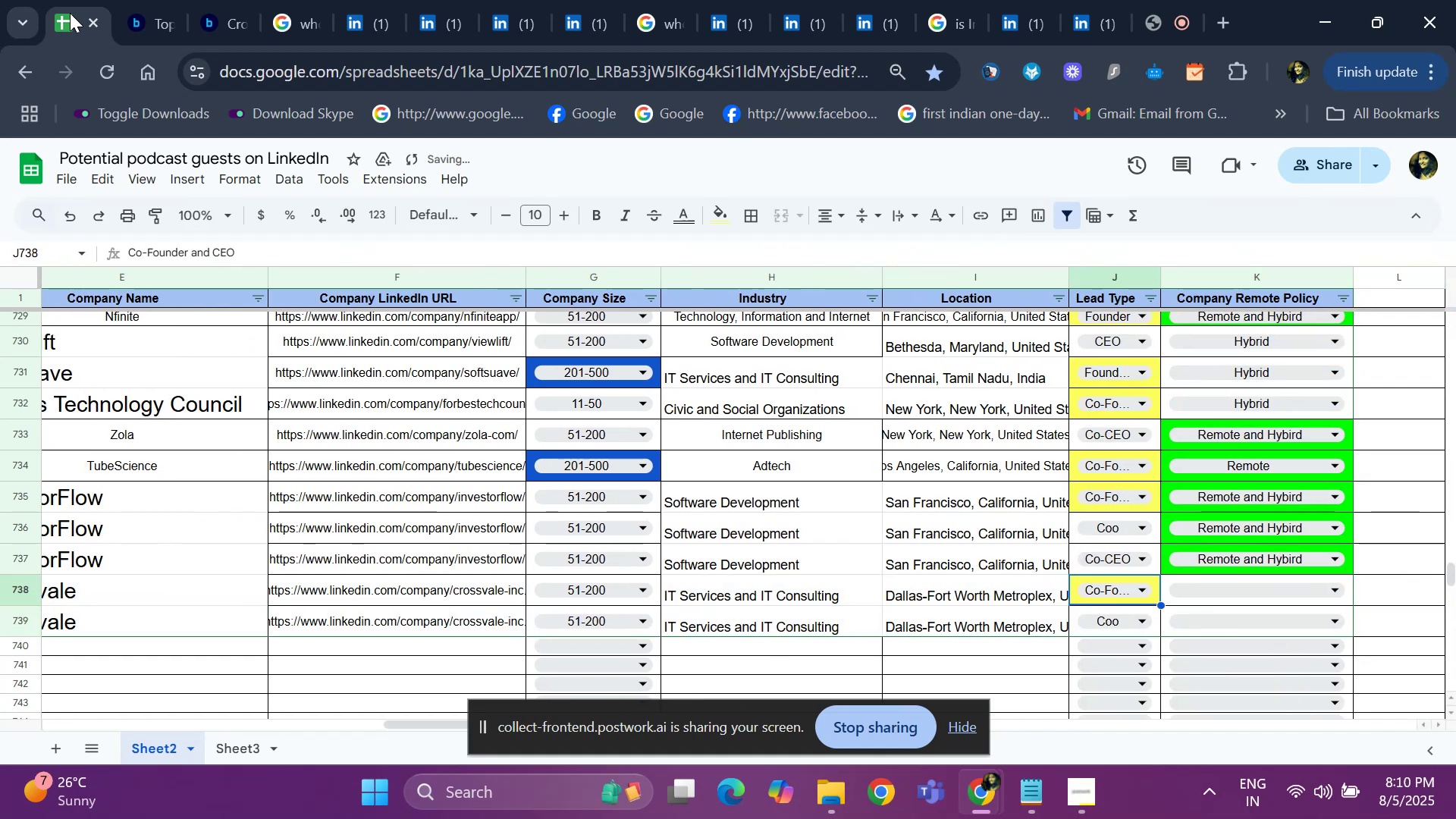 
hold_key(key=ArrowLeft, duration=0.61)
 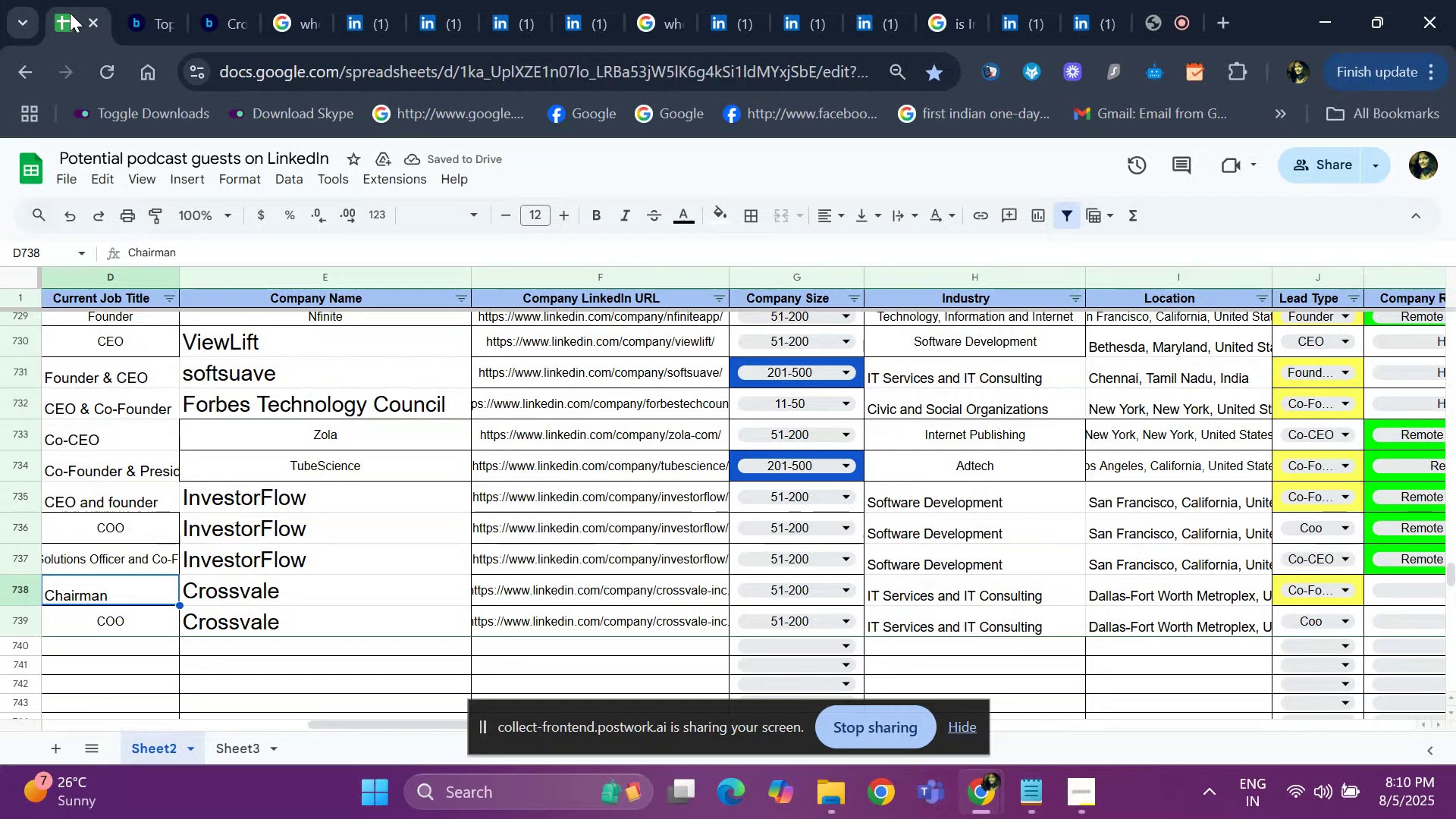 
key(ArrowRight)
 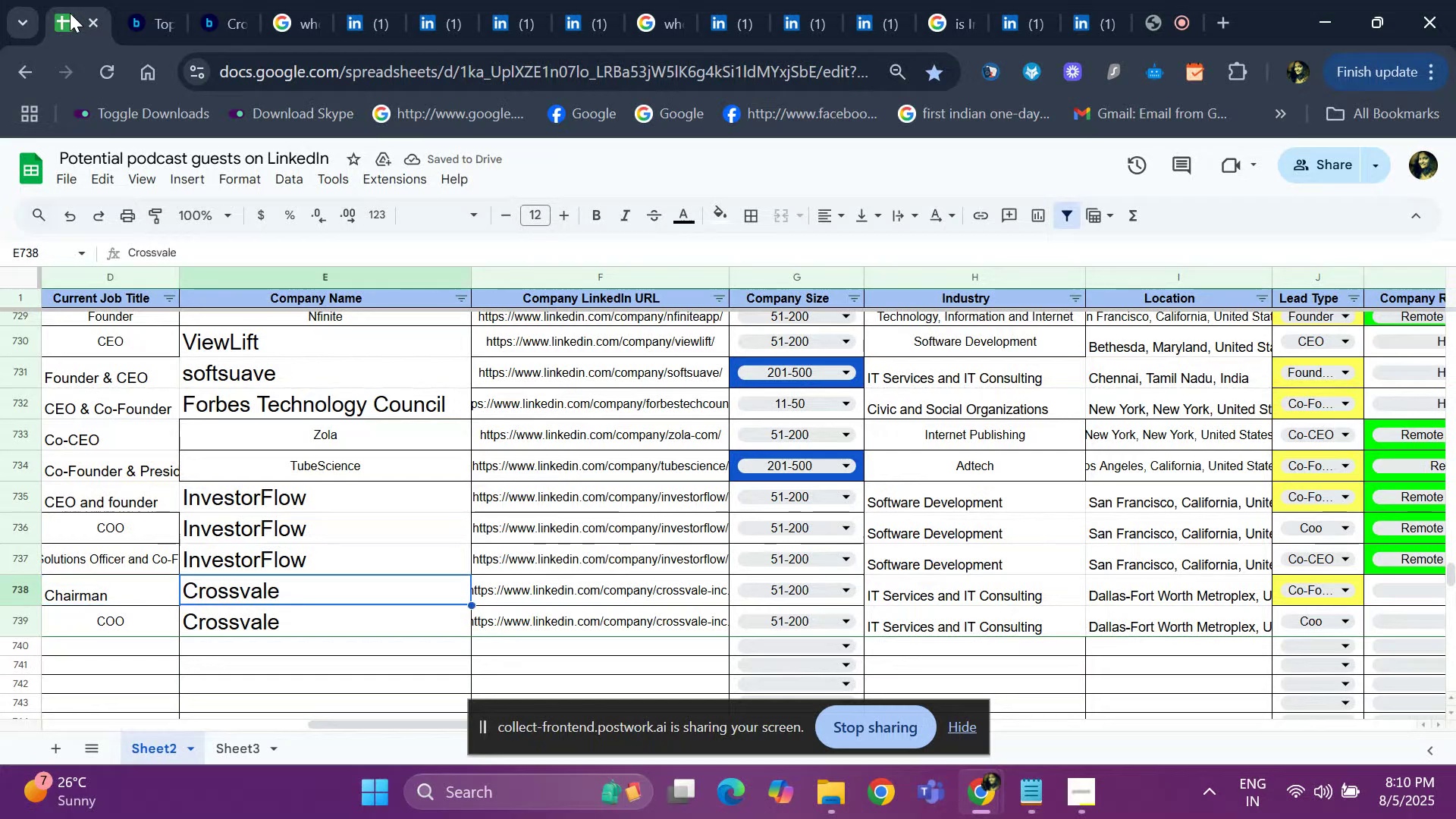 
key(ArrowRight)
 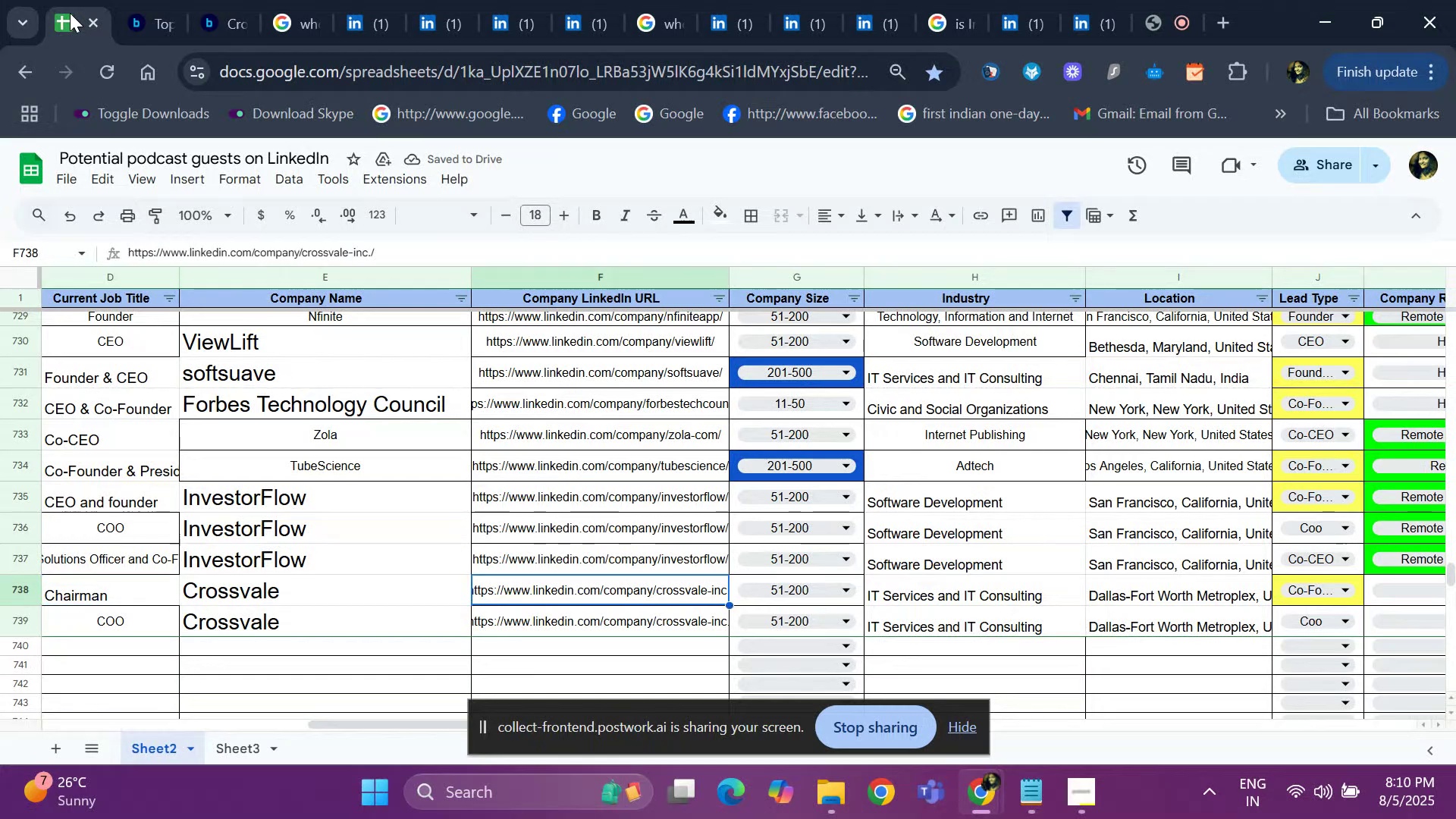 
key(ArrowRight)
 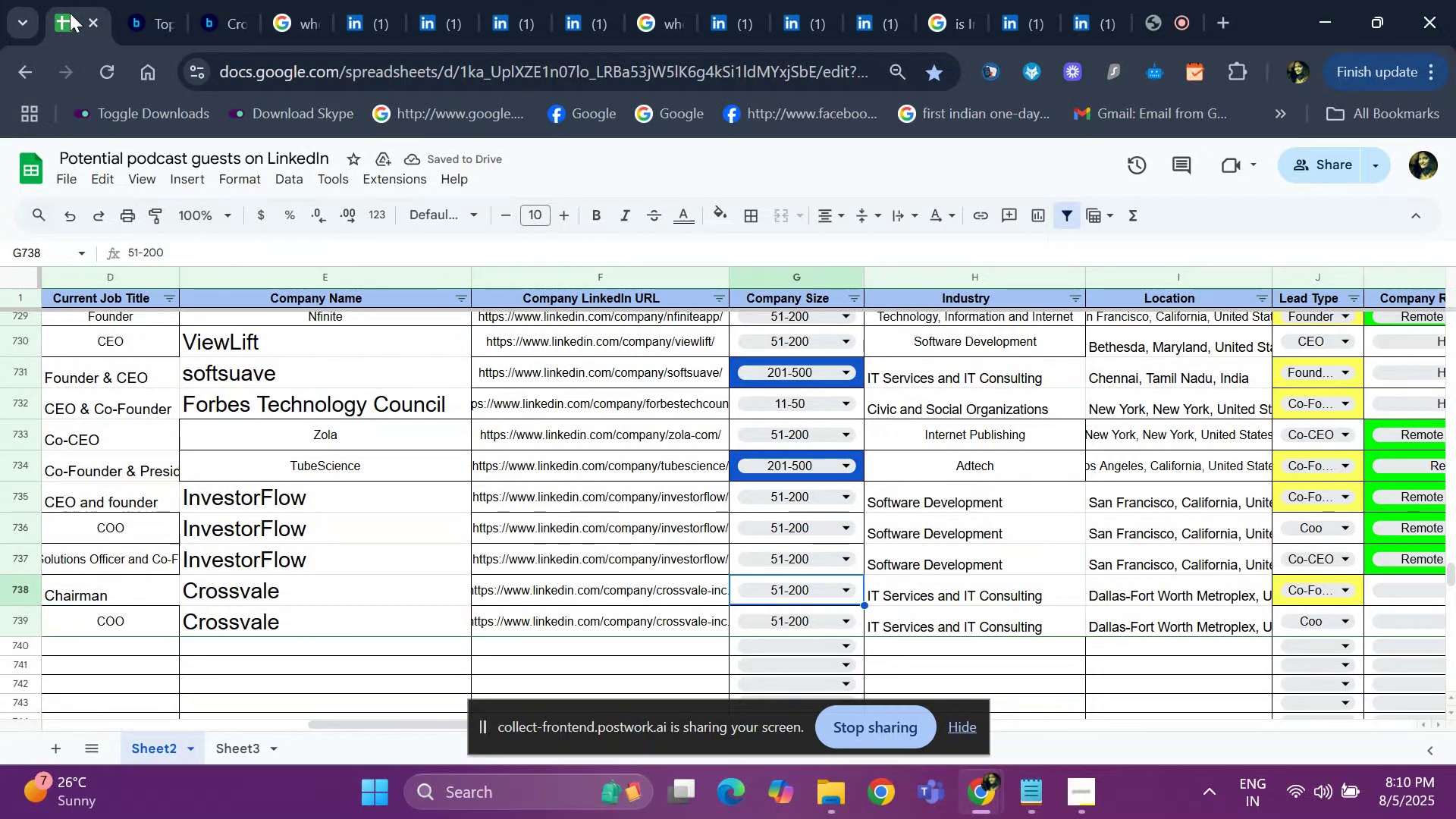 
key(ArrowRight)
 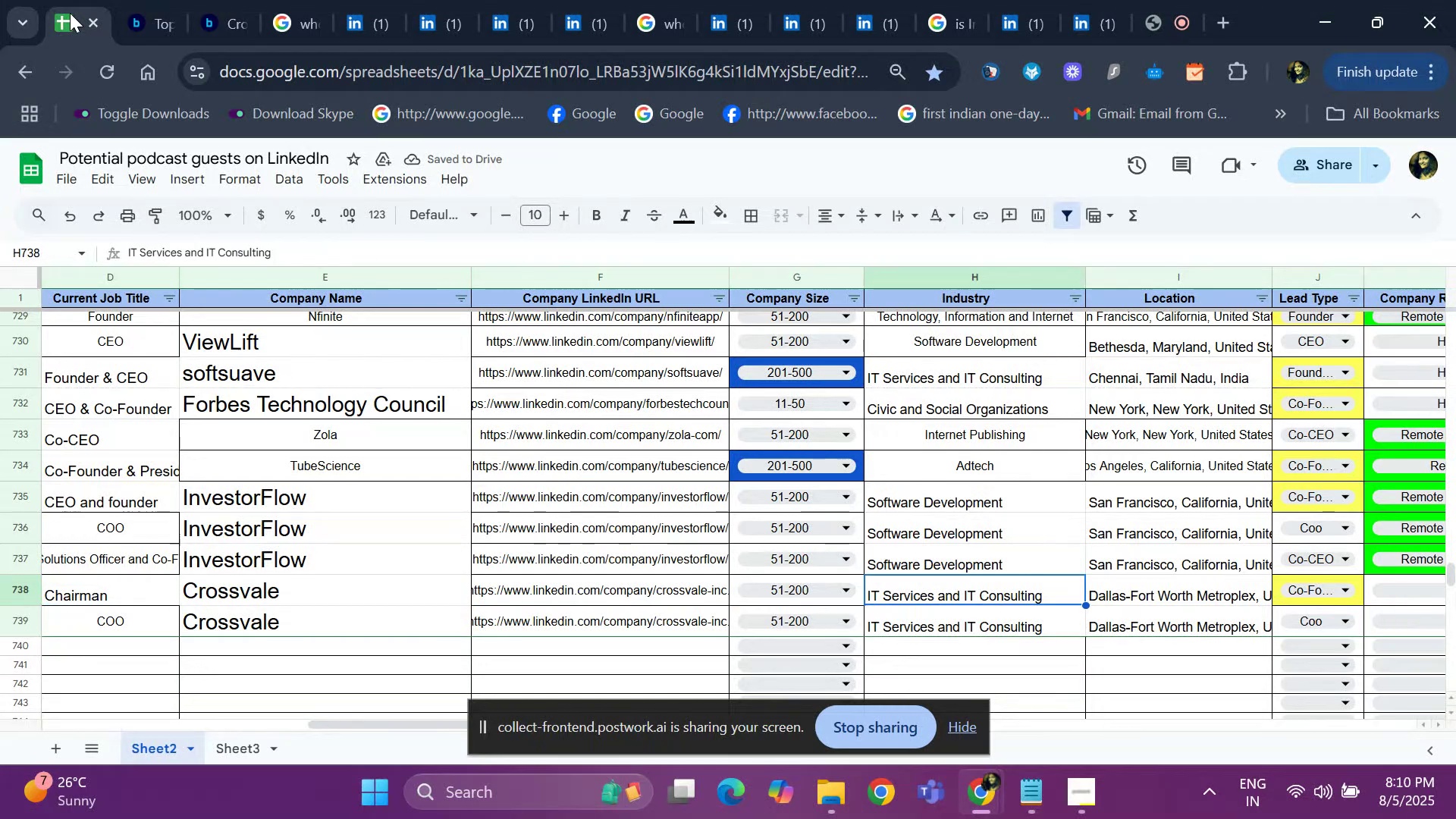 
key(ArrowLeft)
 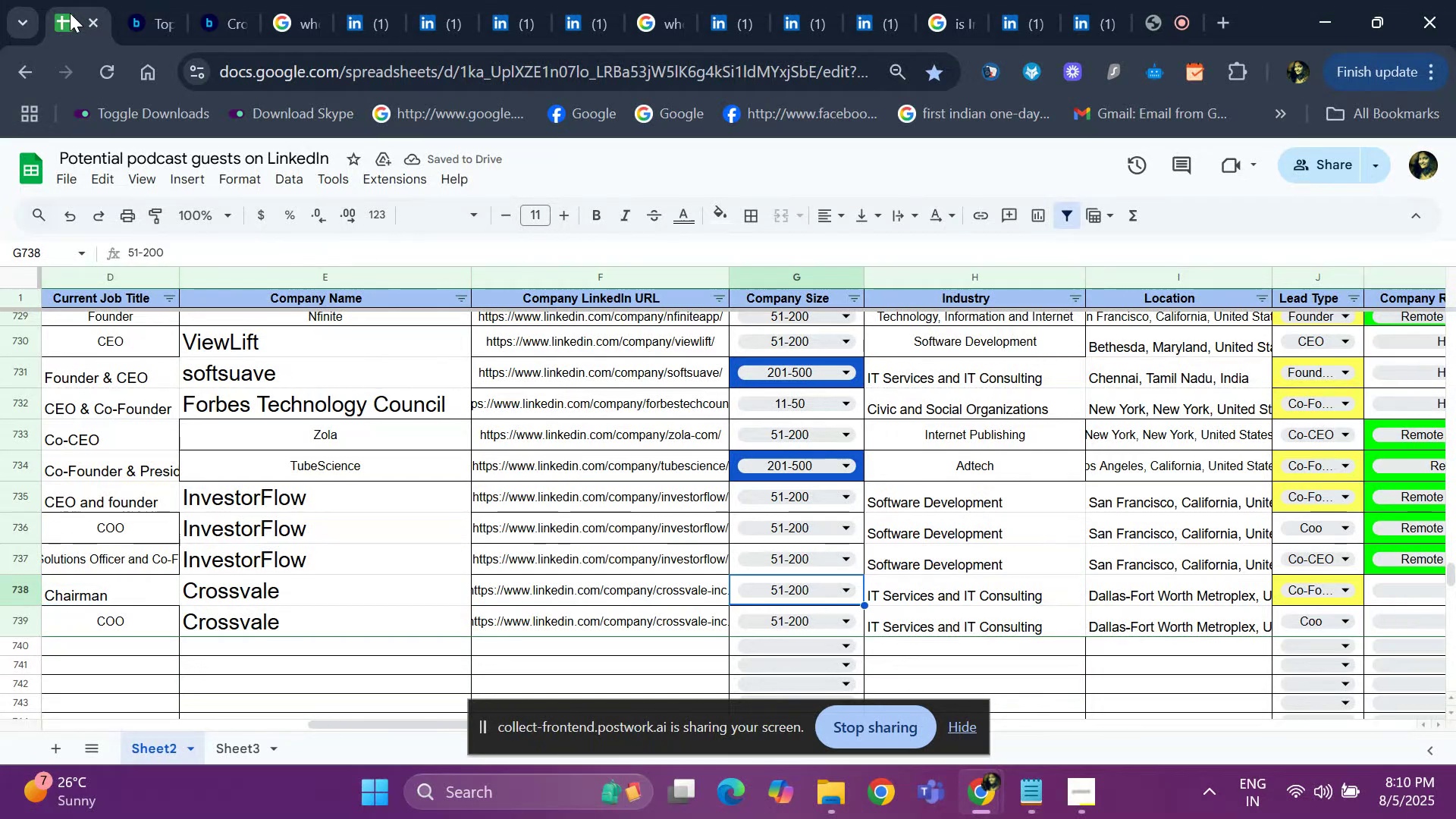 
key(ArrowLeft)
 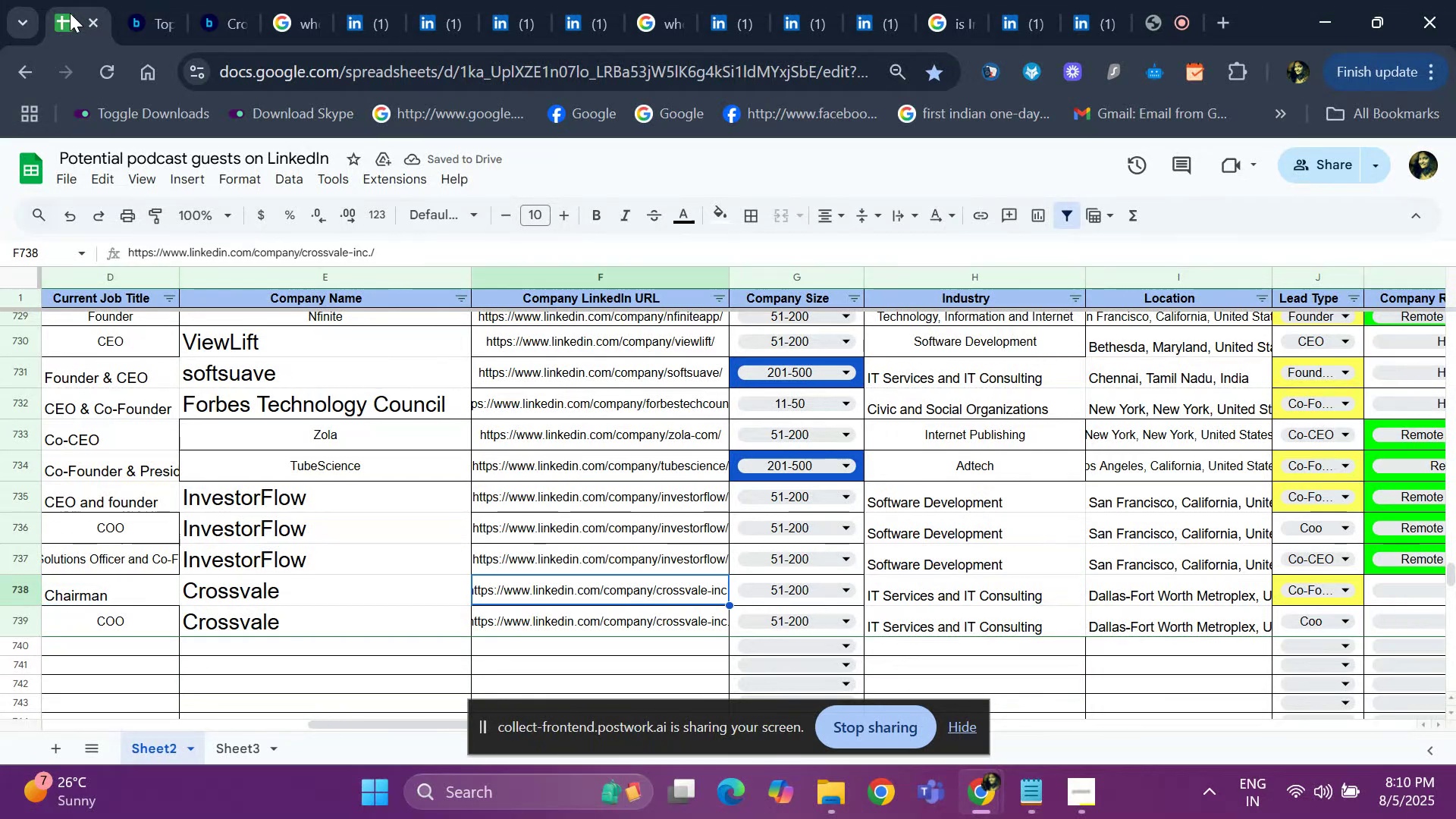 
key(ArrowLeft)
 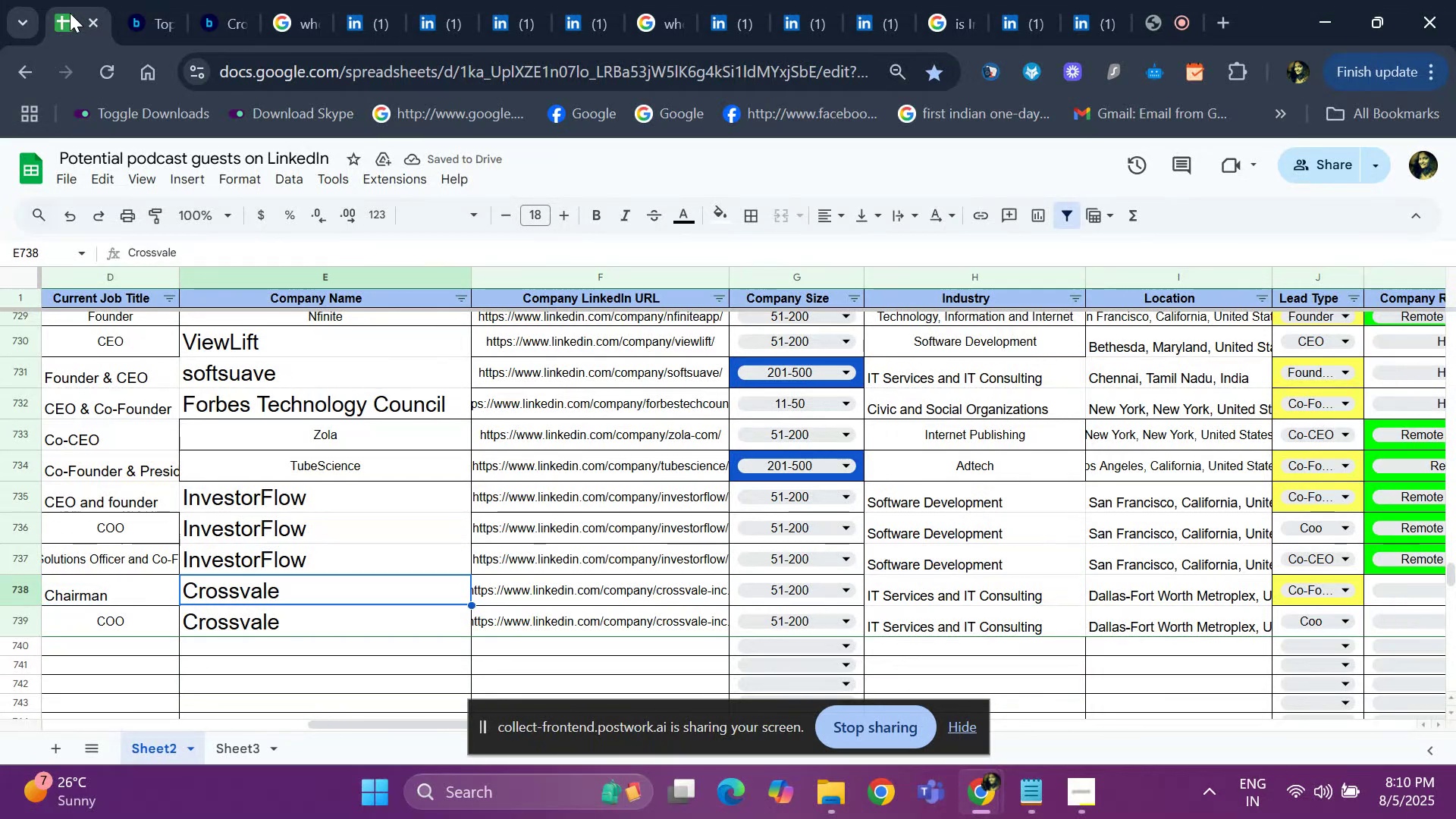 
key(Control+ControlLeft)
 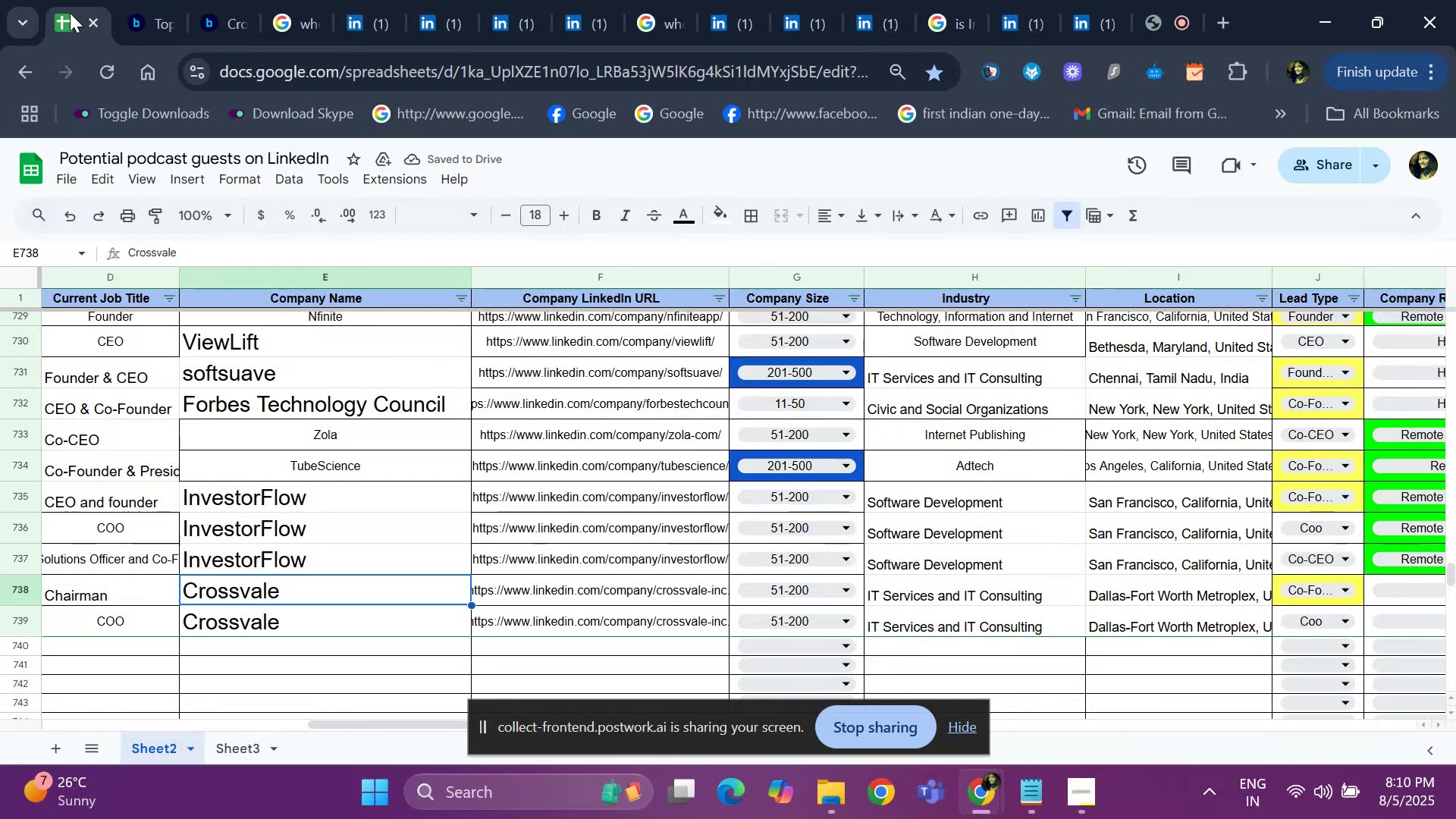 
key(Control+C)
 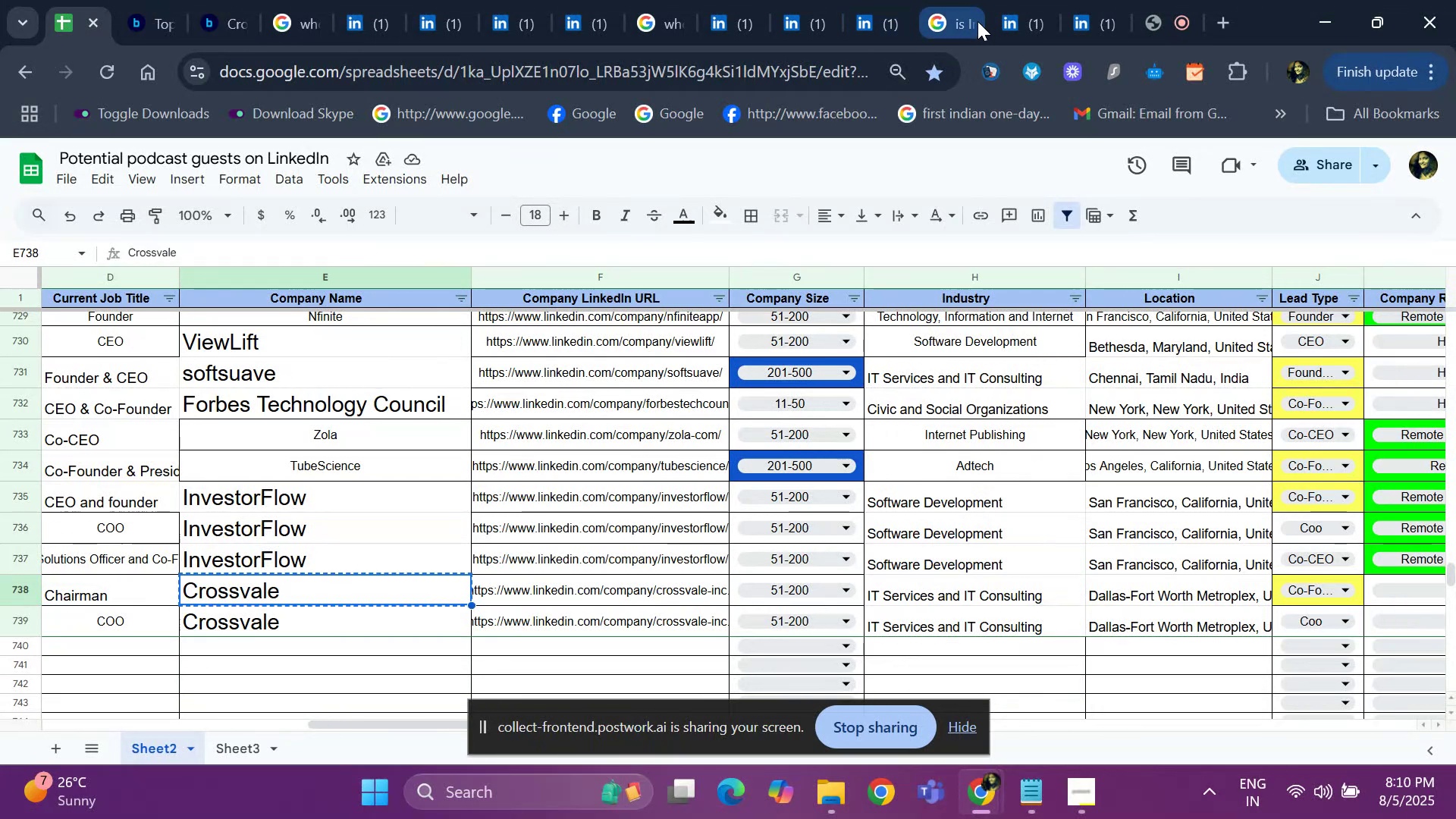 
left_click([966, 24])
 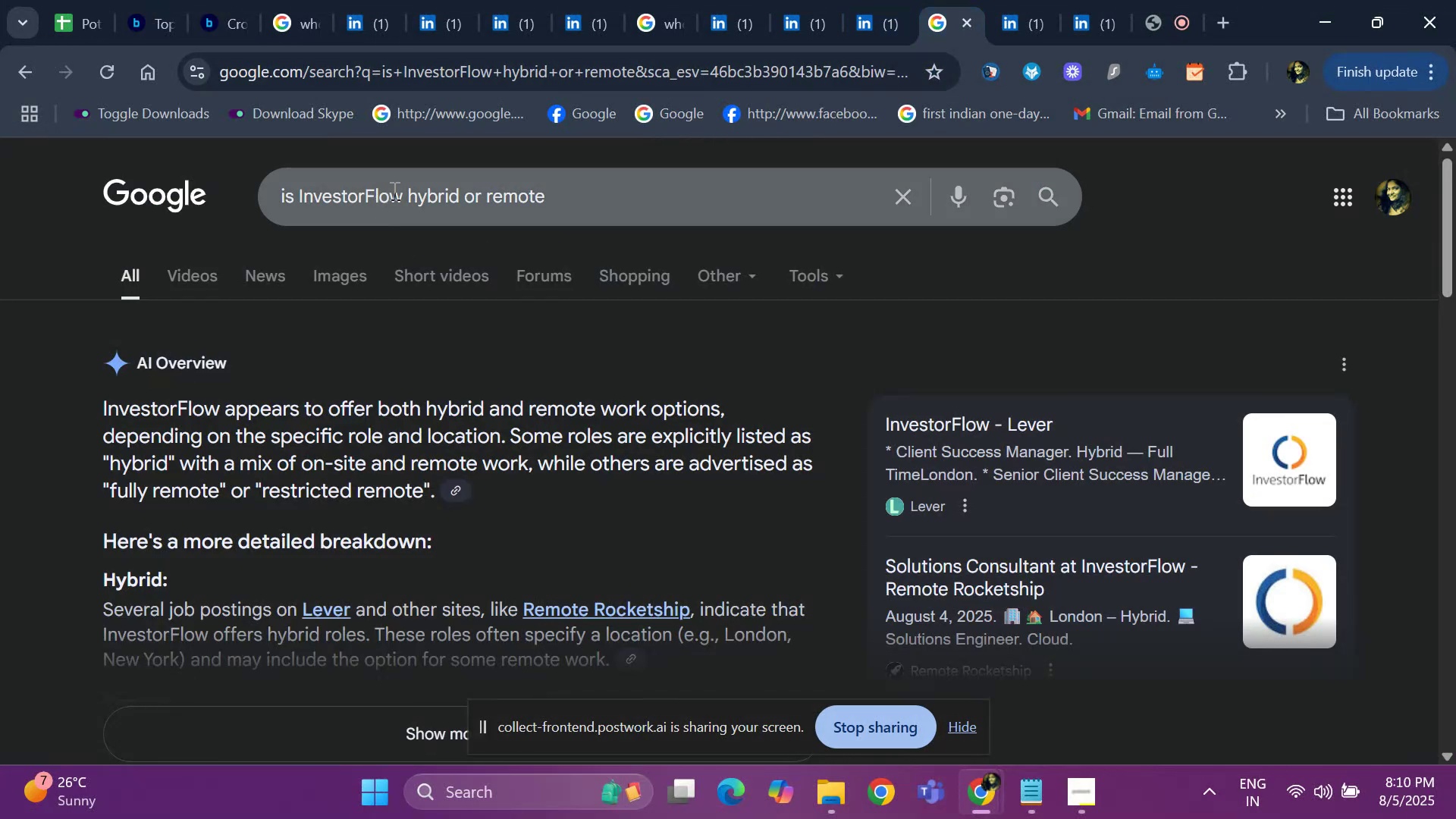 
left_click([395, 190])
 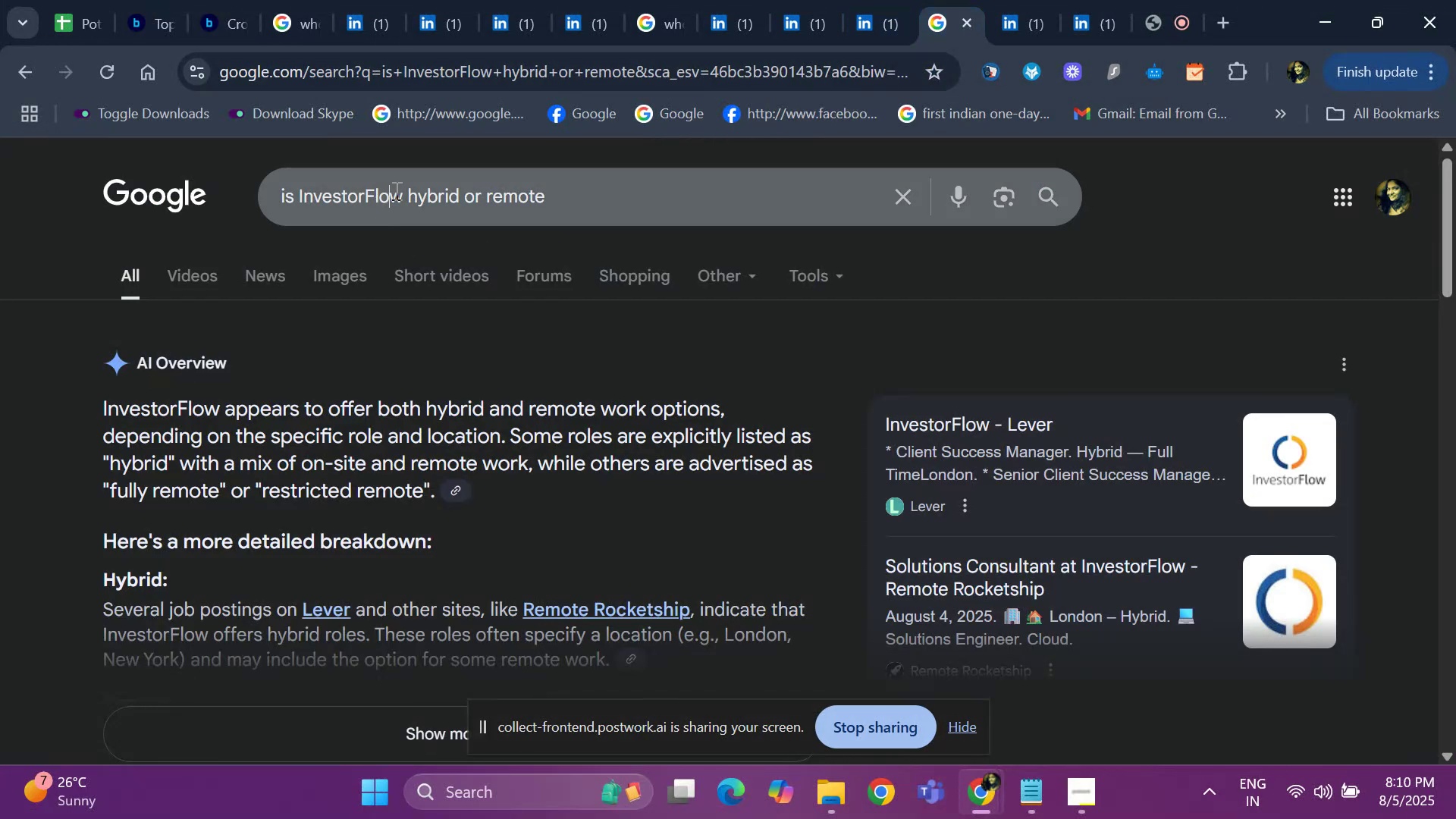 
key(ArrowRight)
 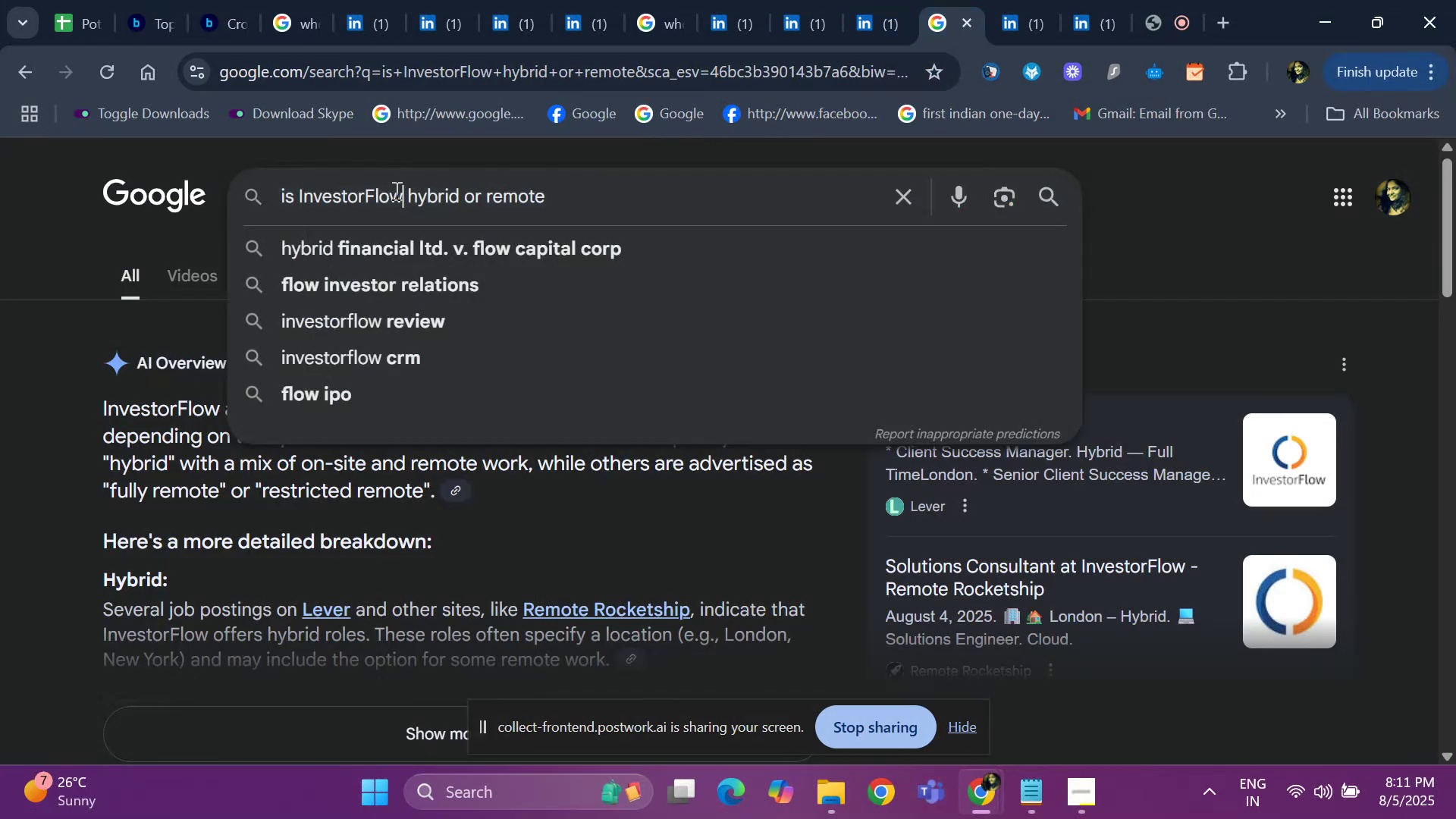 
key(Backspace)
 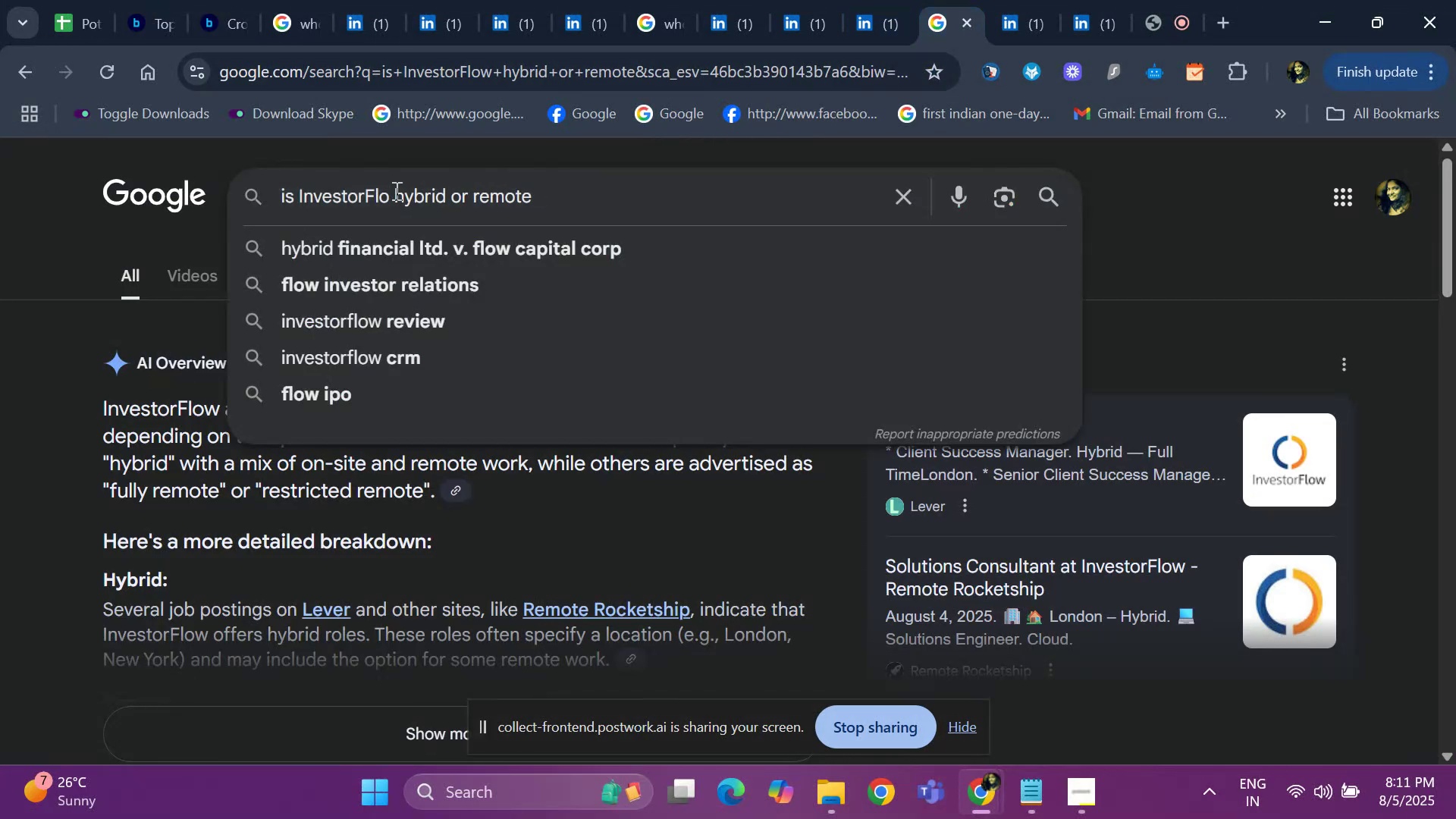 
key(Backspace)
 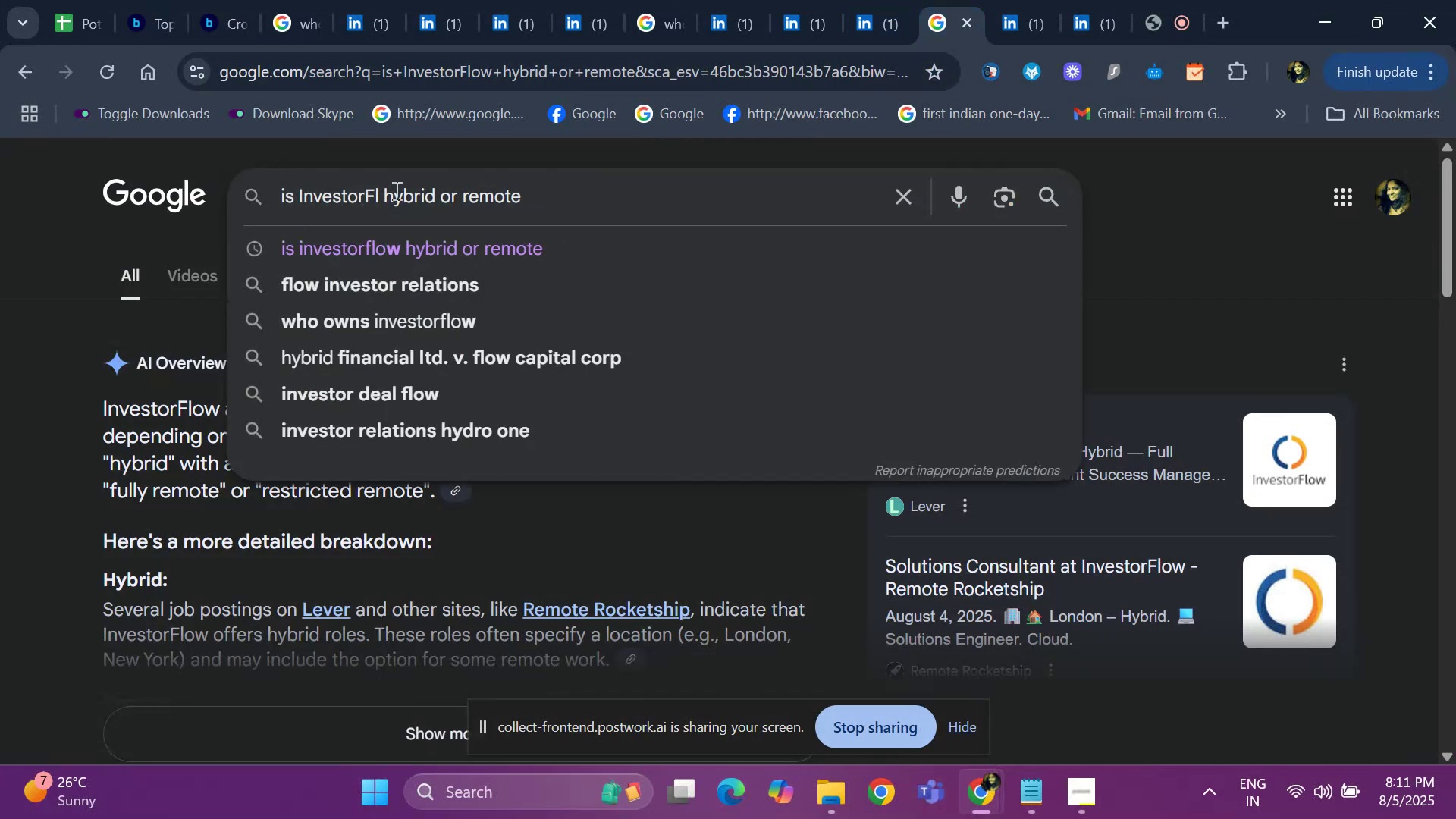 
key(Backspace)
 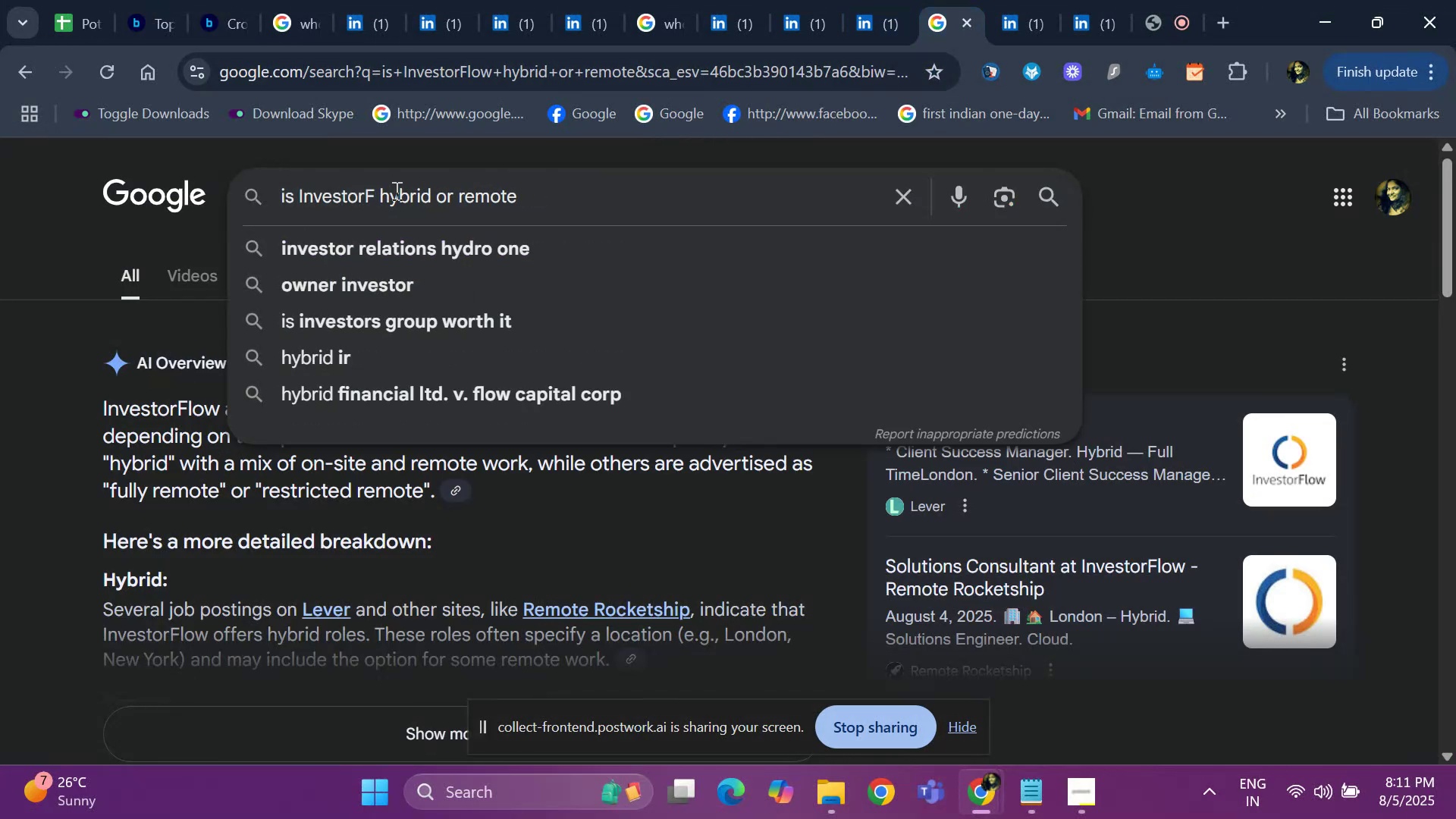 
key(Backspace)
 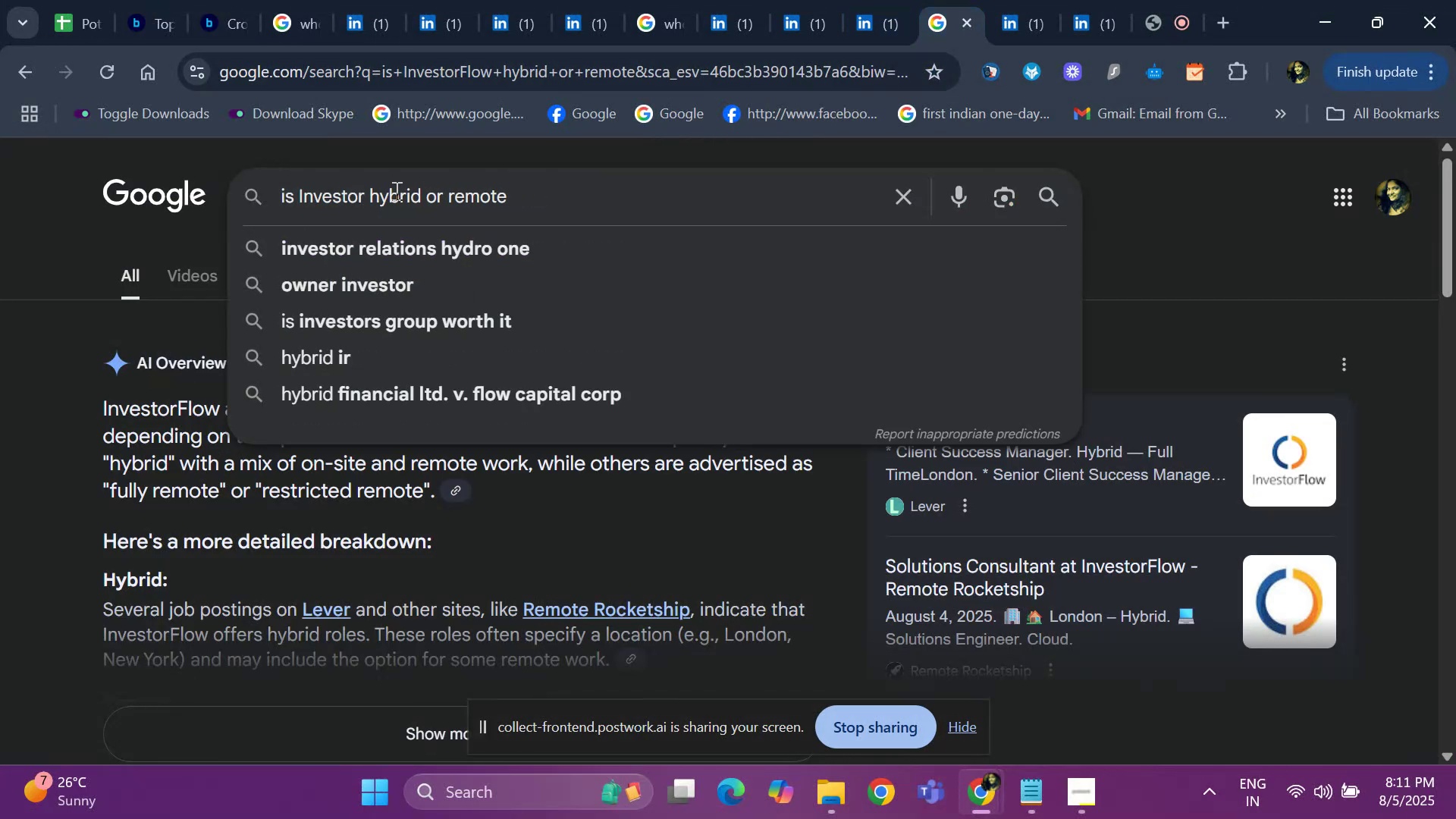 
key(Backspace)
 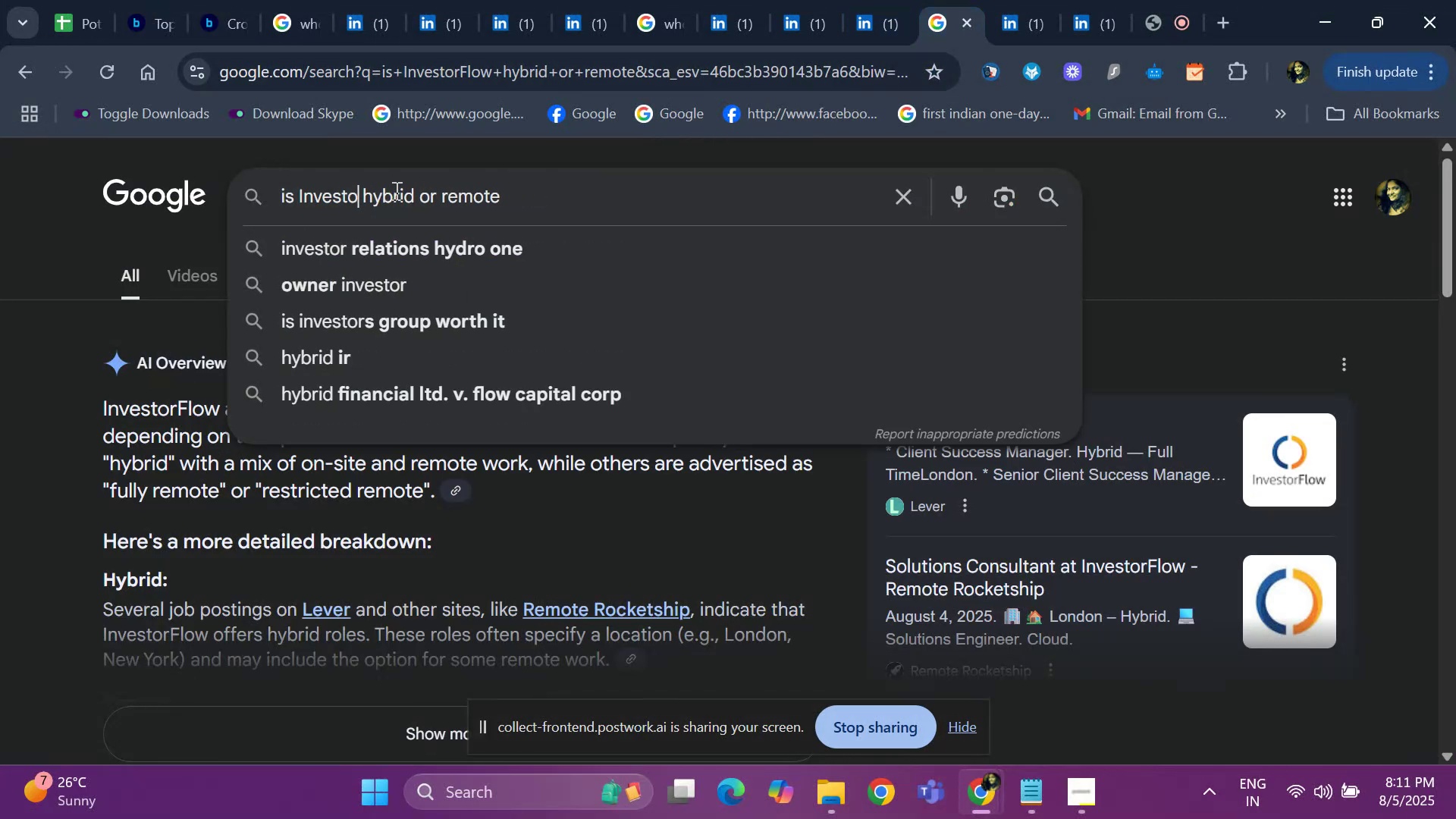 
key(Backspace)
 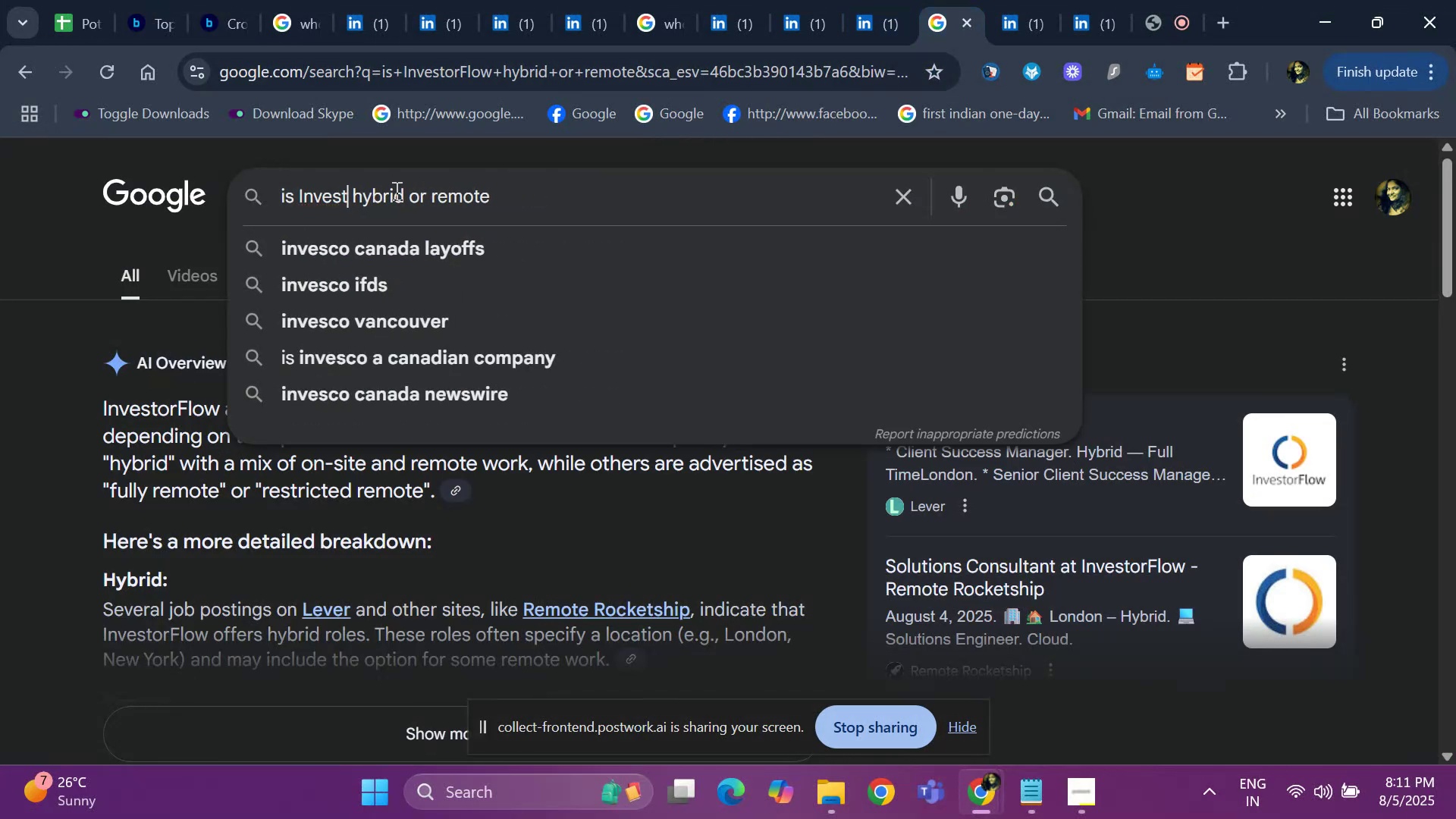 
key(Backspace)
 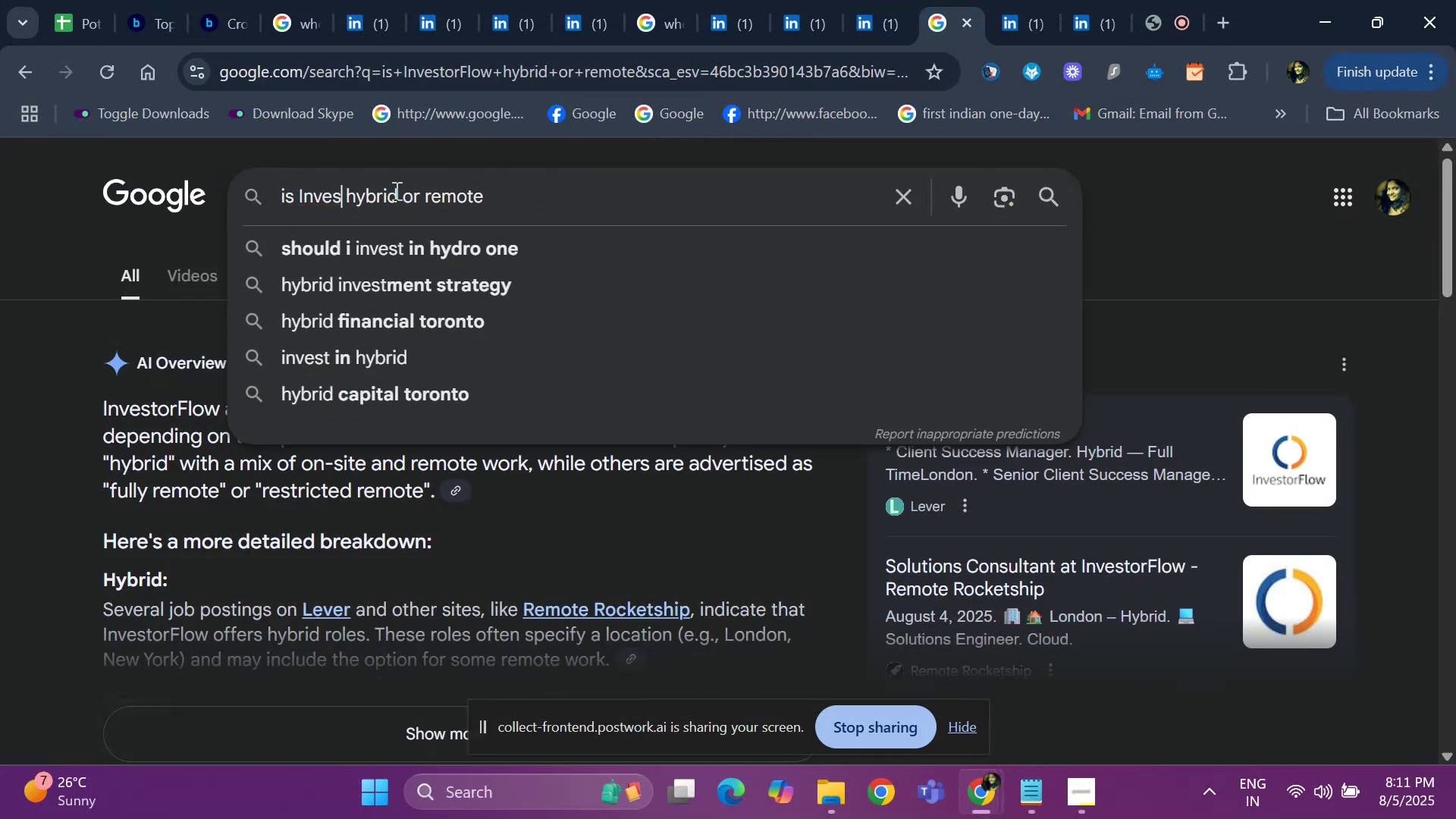 
key(Backspace)
 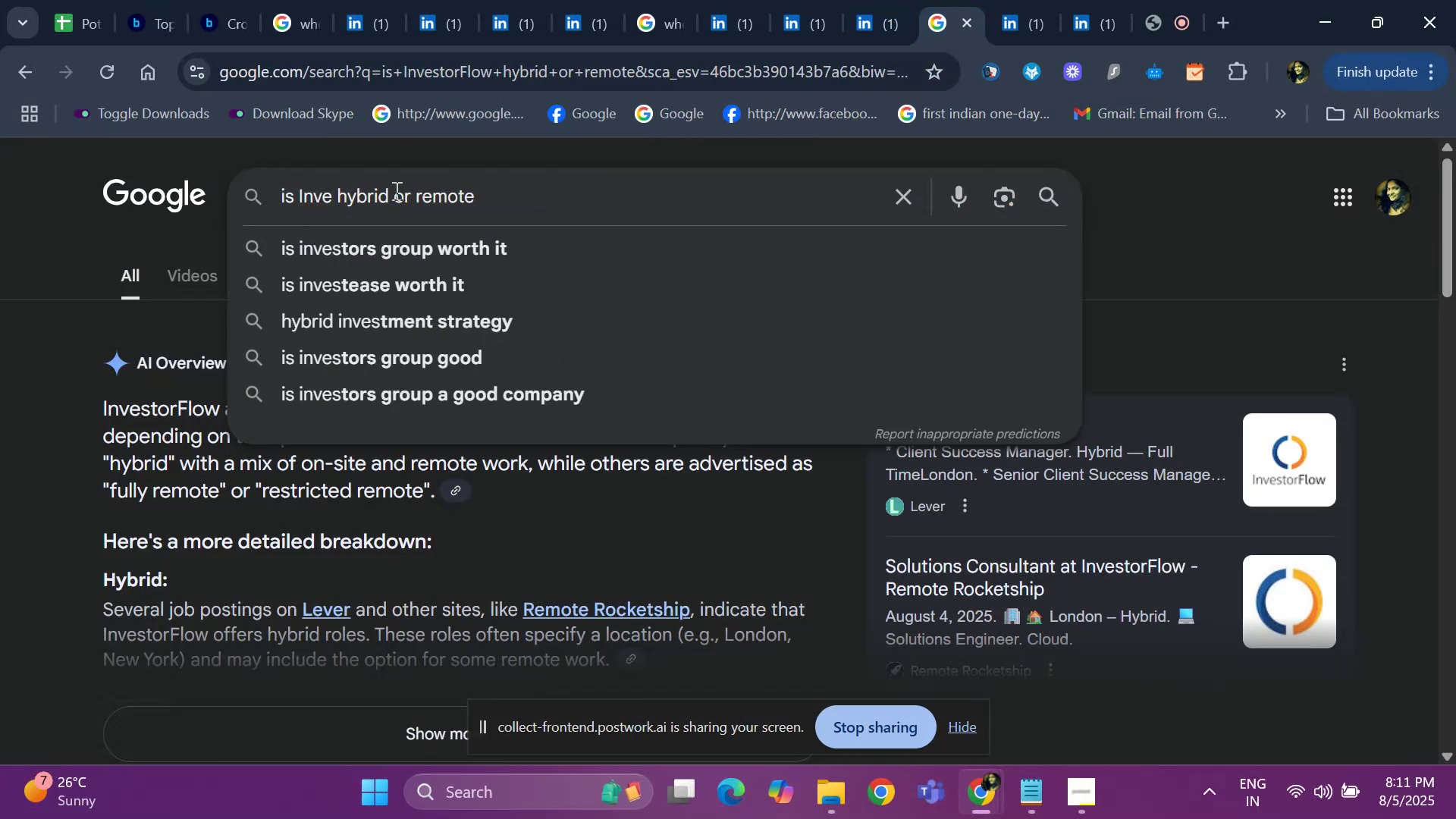 
key(Backspace)
 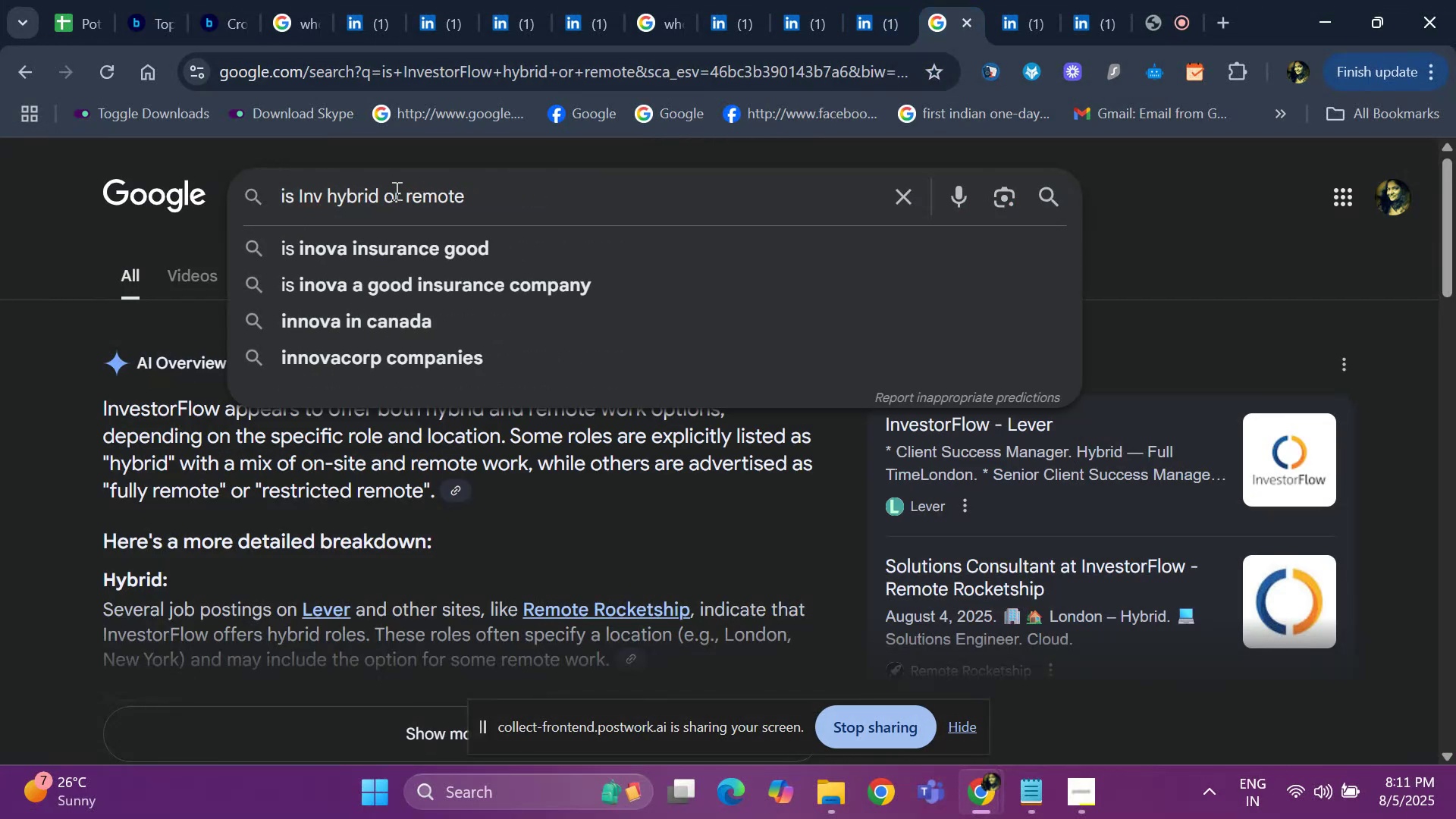 
key(Backspace)
 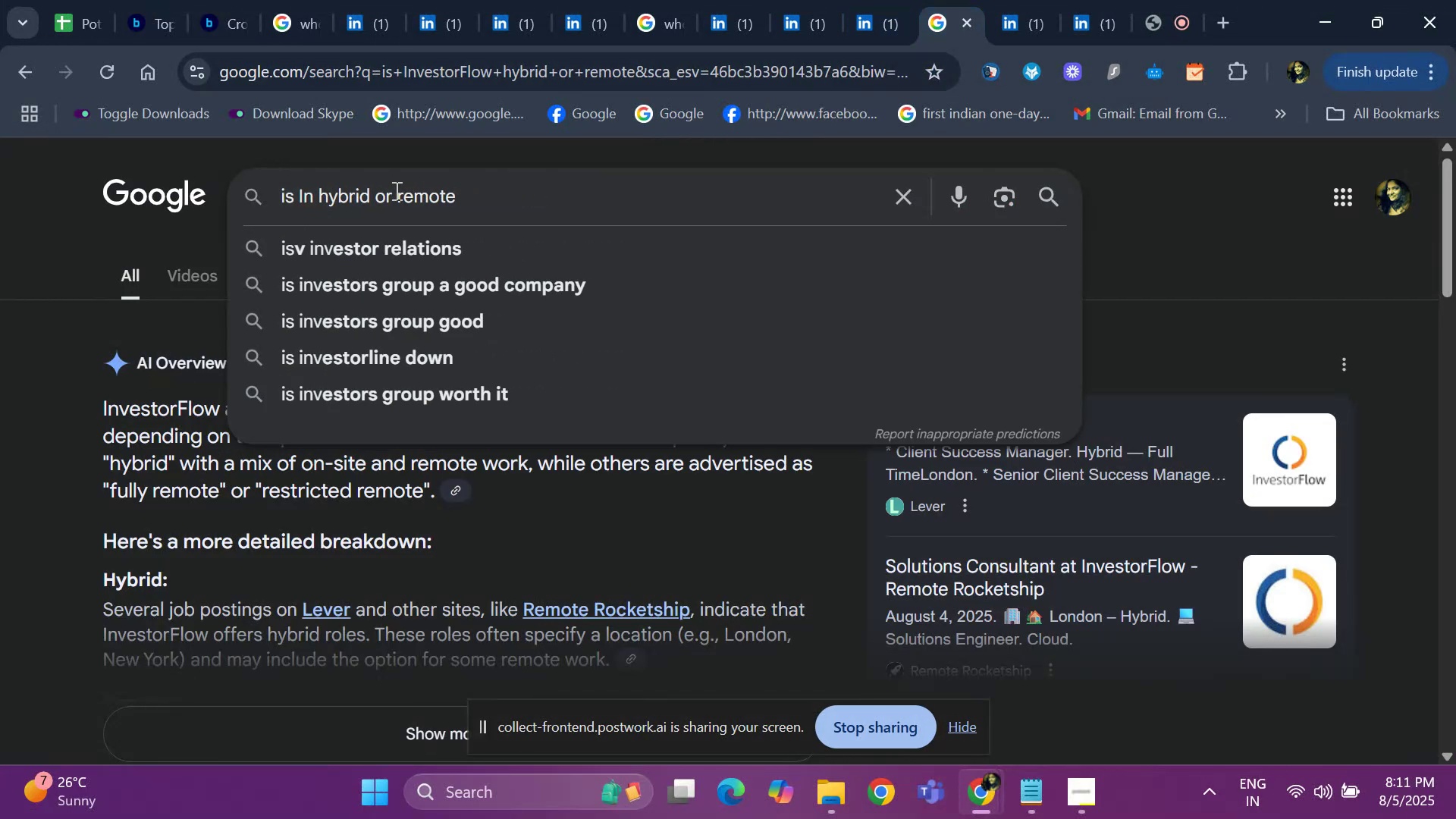 
key(Backspace)
 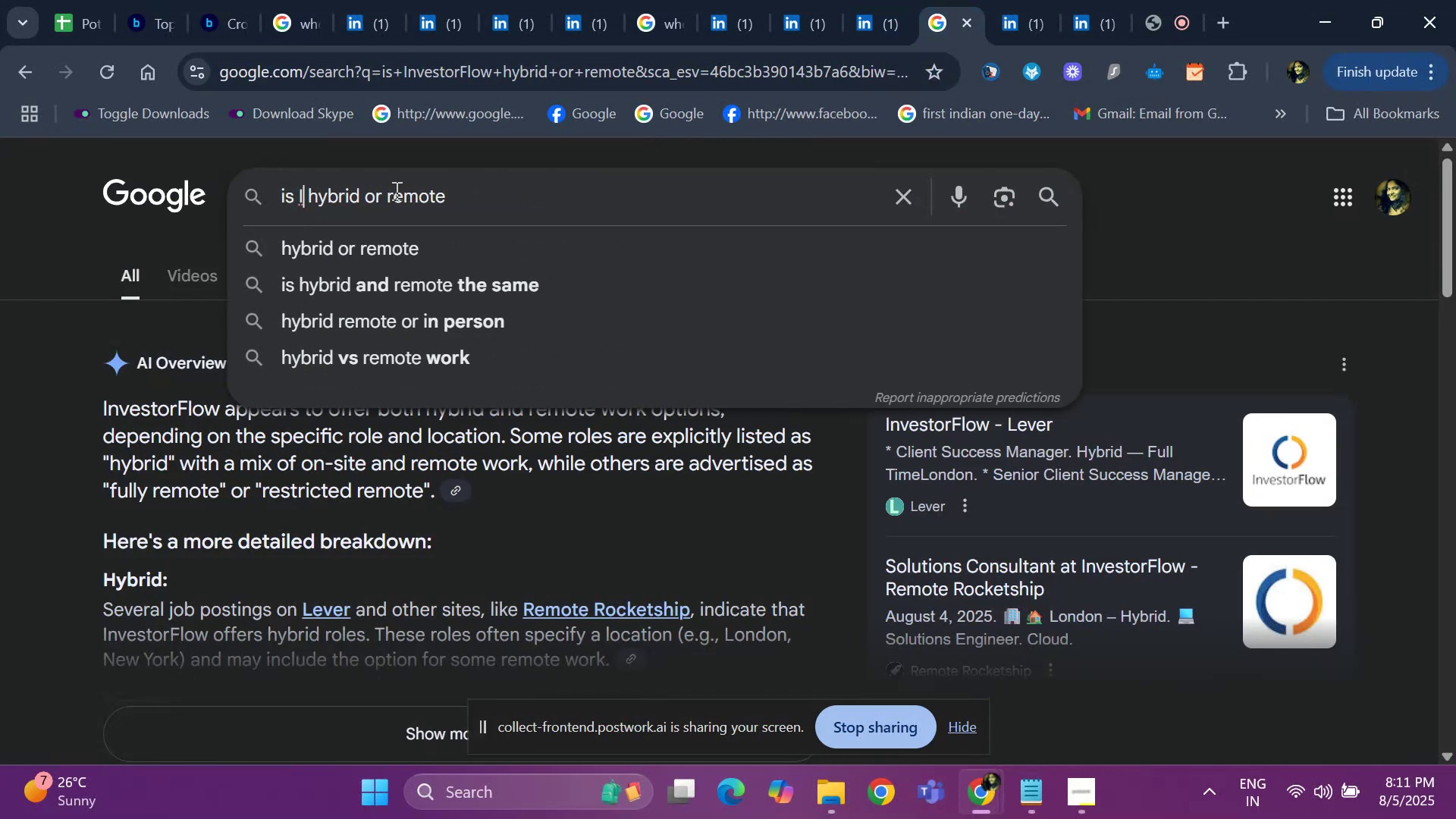 
key(Backspace)
 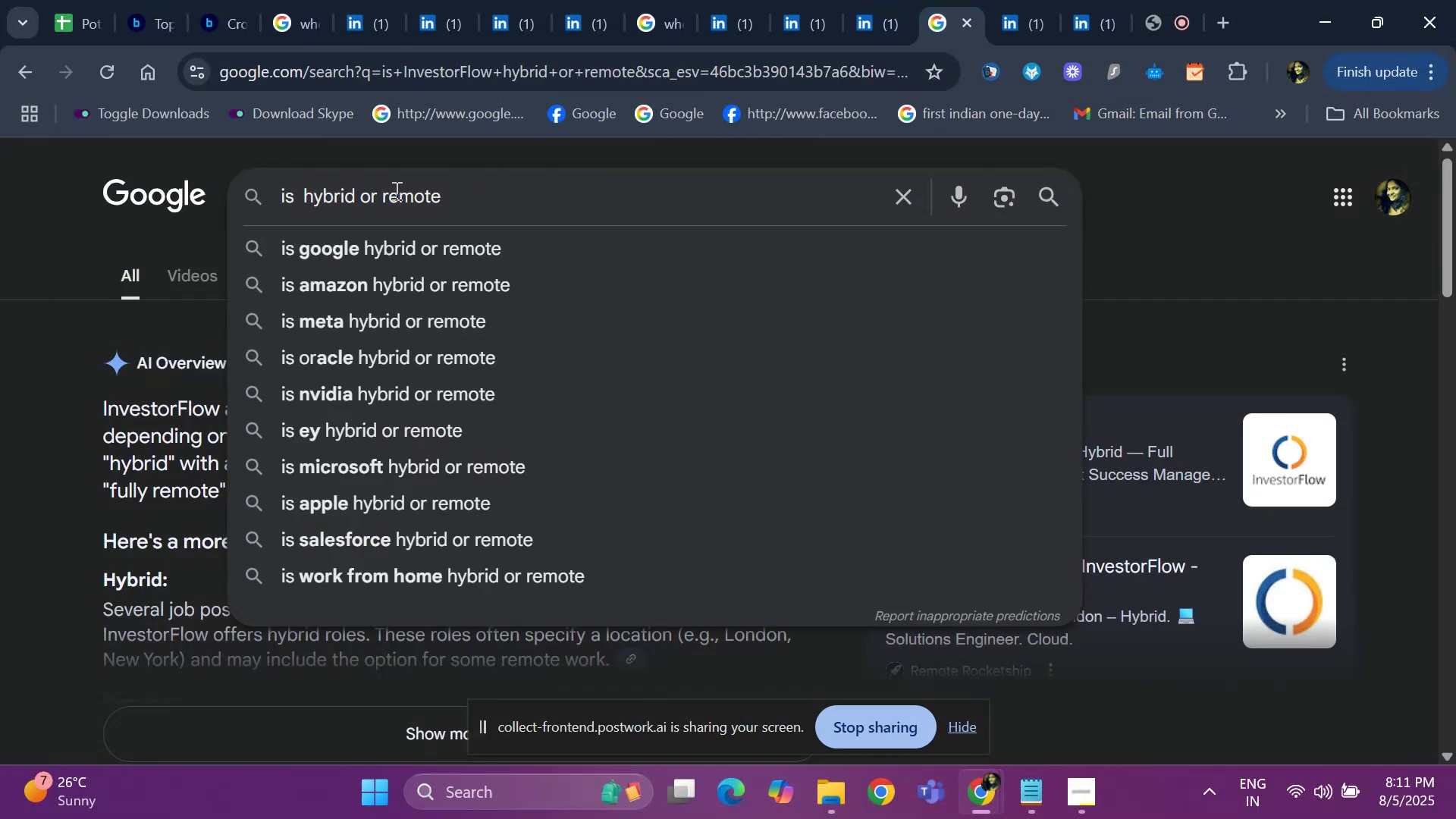 
key(Control+V)
 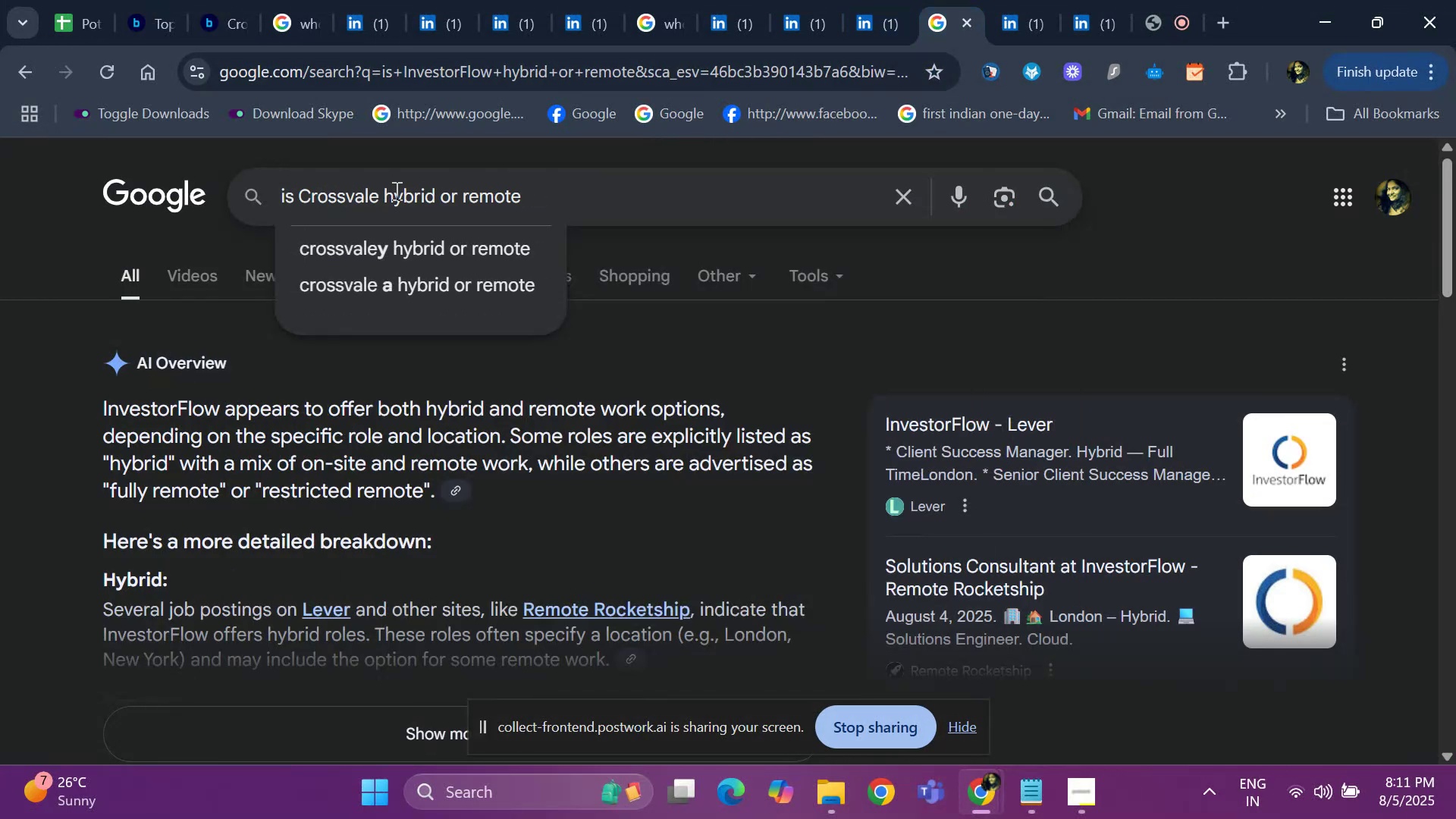 
key(Enter)
 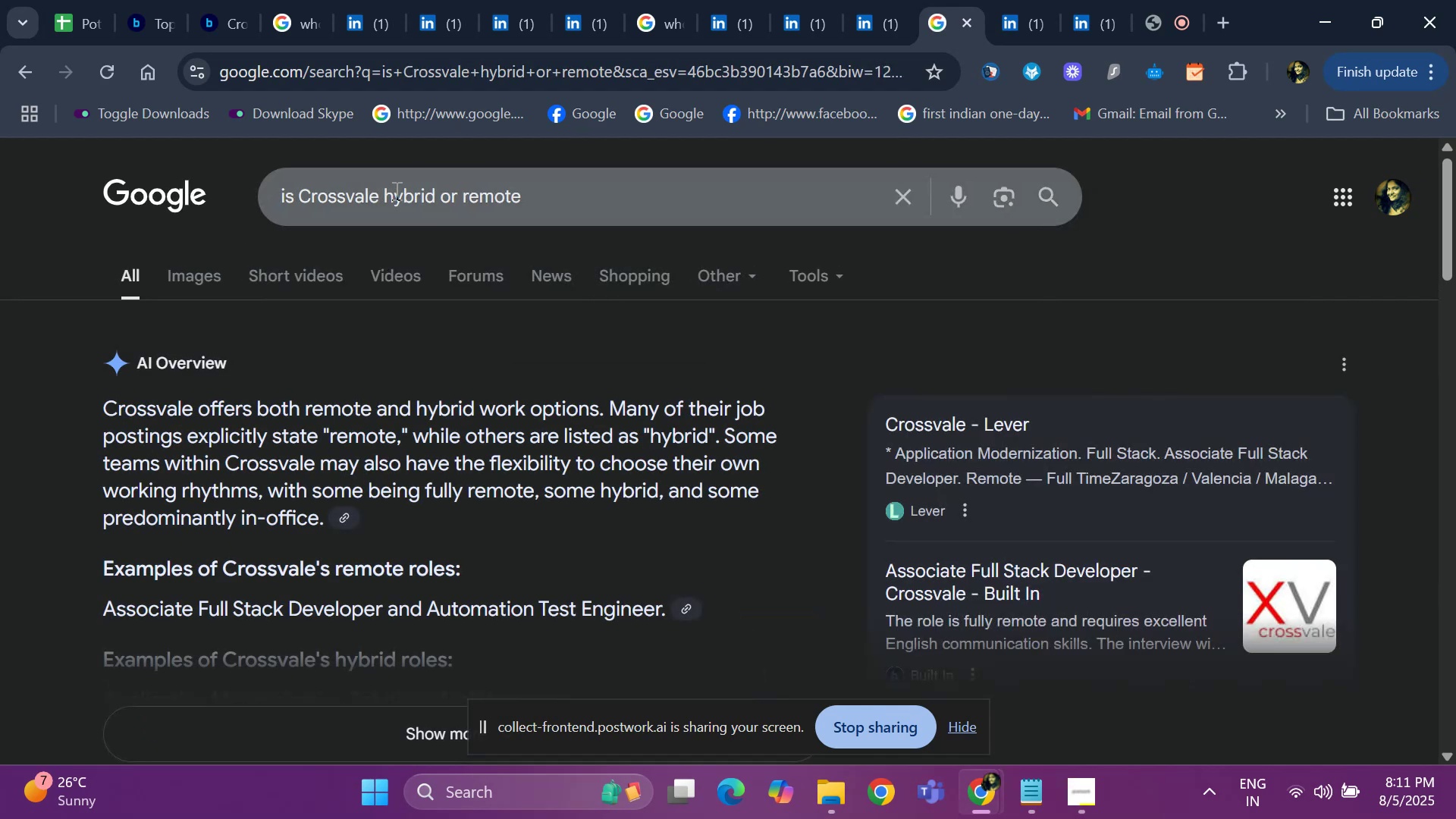 
wait(5.6)
 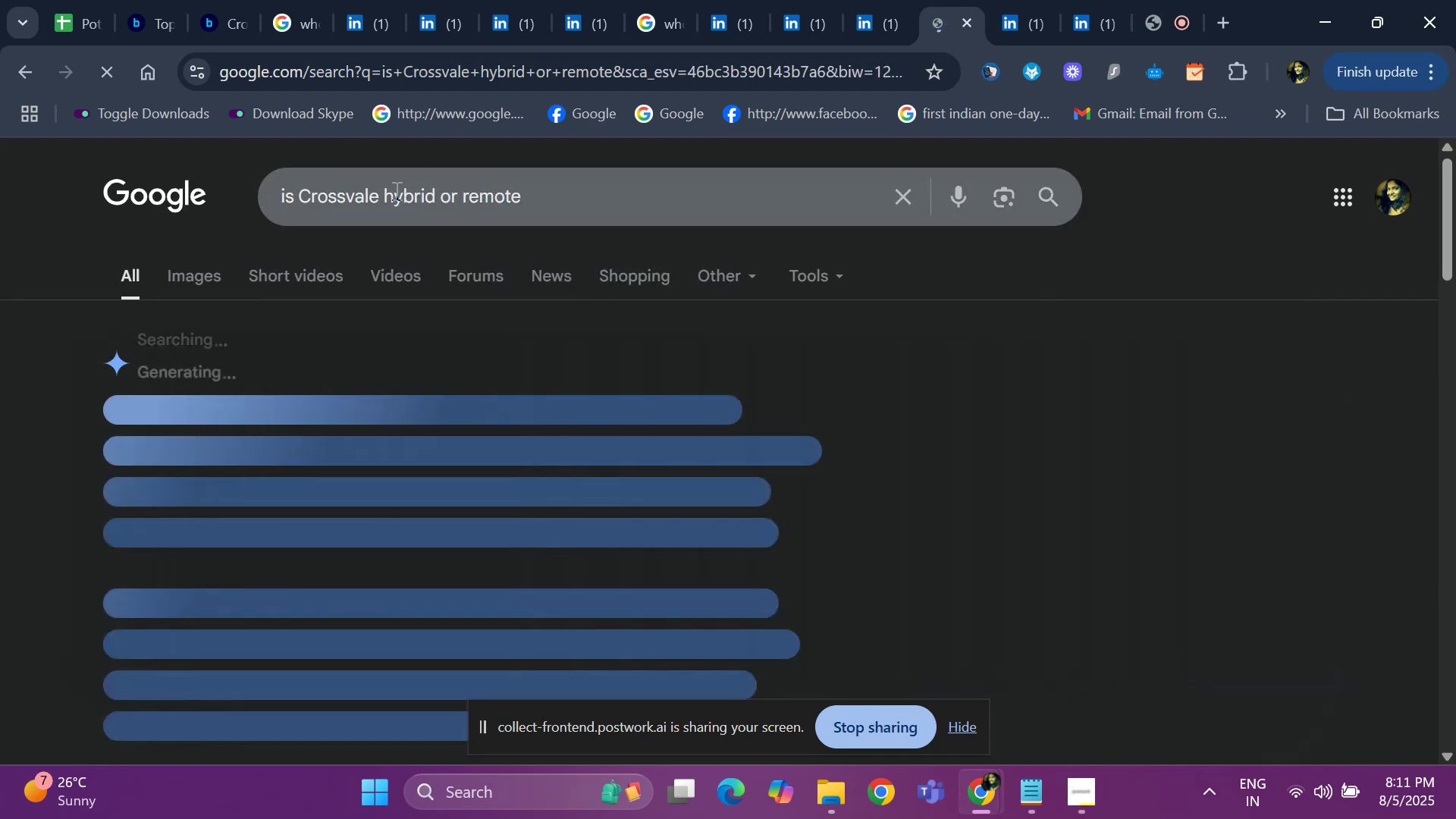 
left_click([52, 16])
 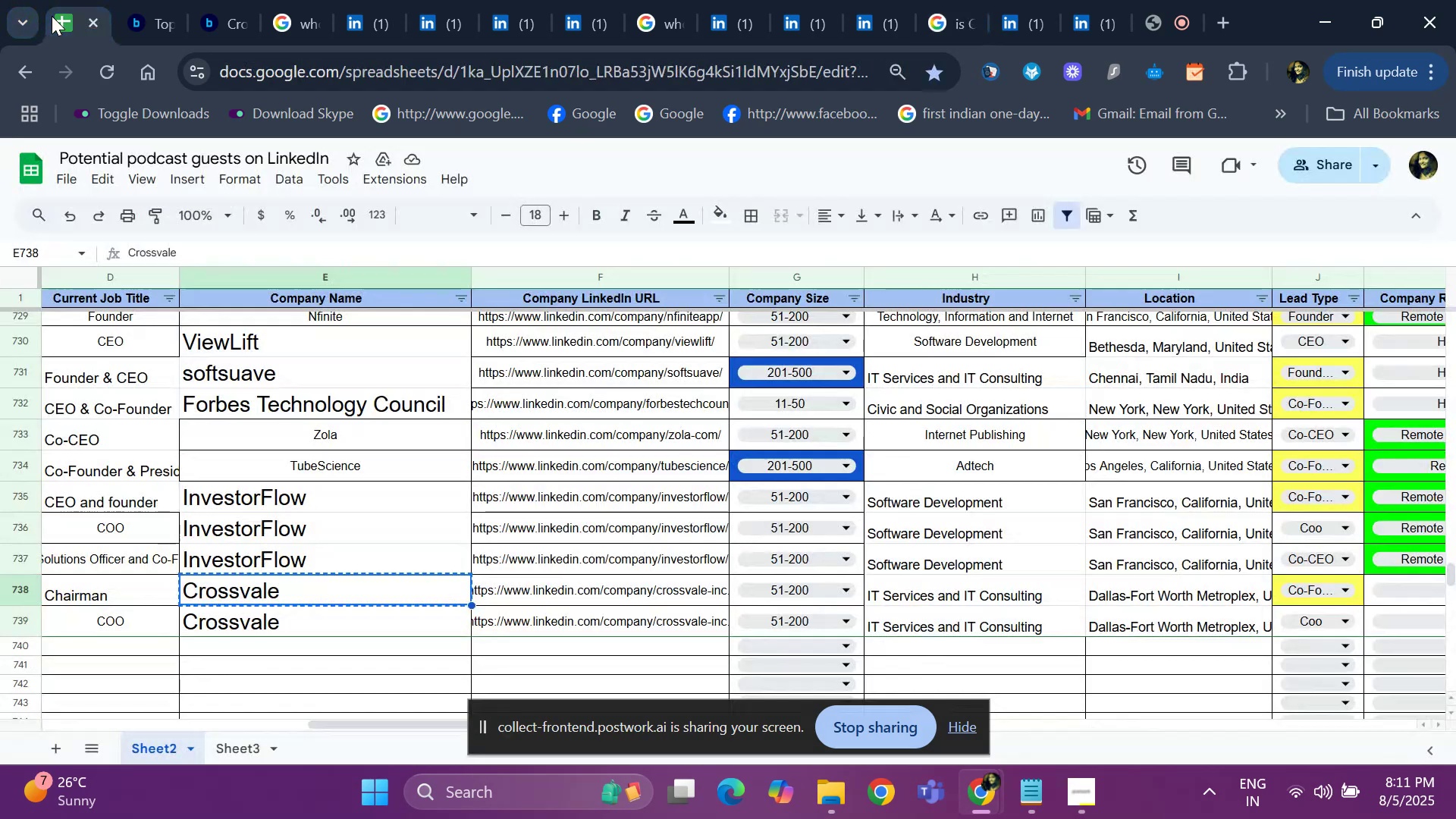 
key(ArrowRight)
 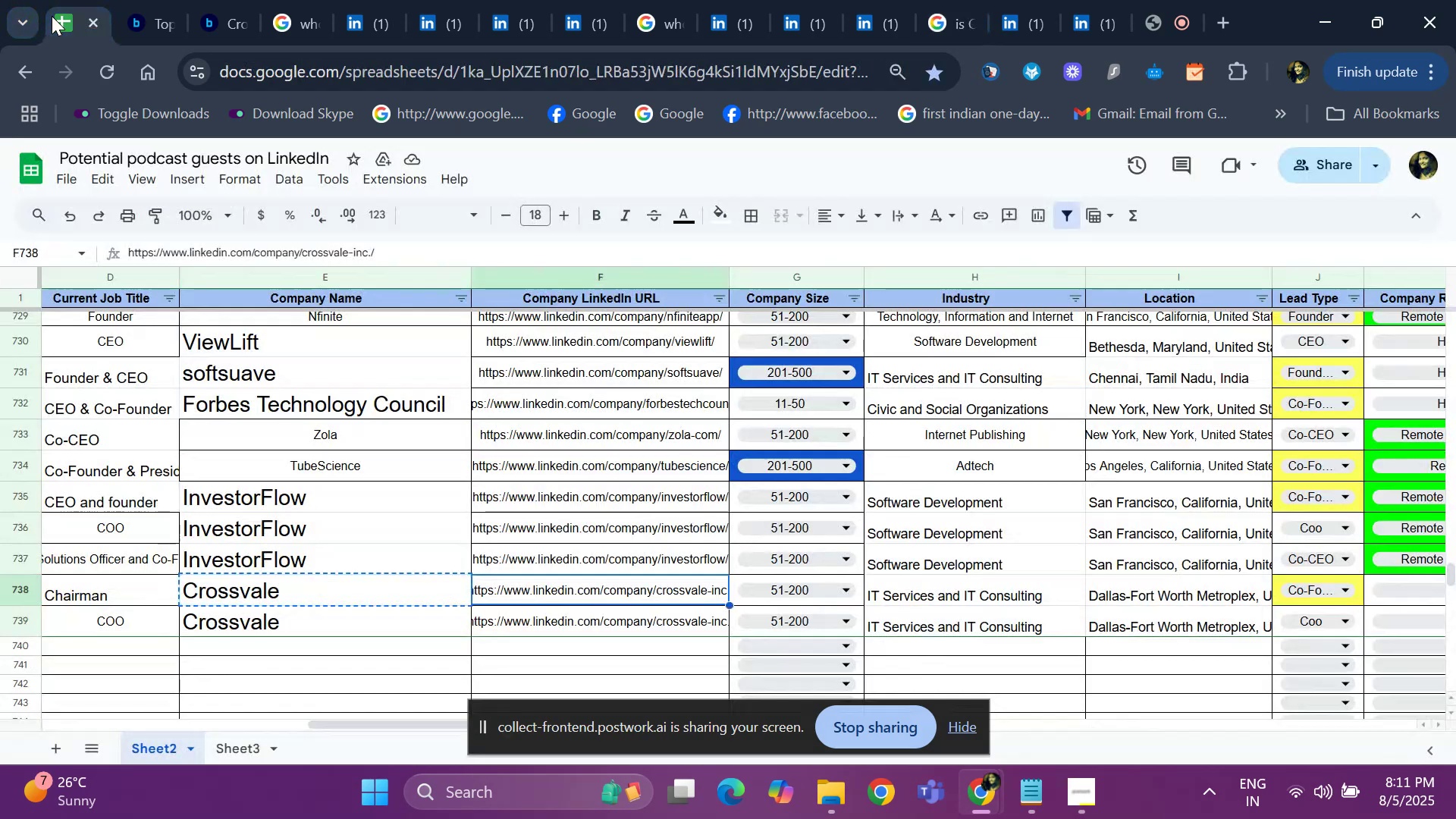 
key(ArrowRight)
 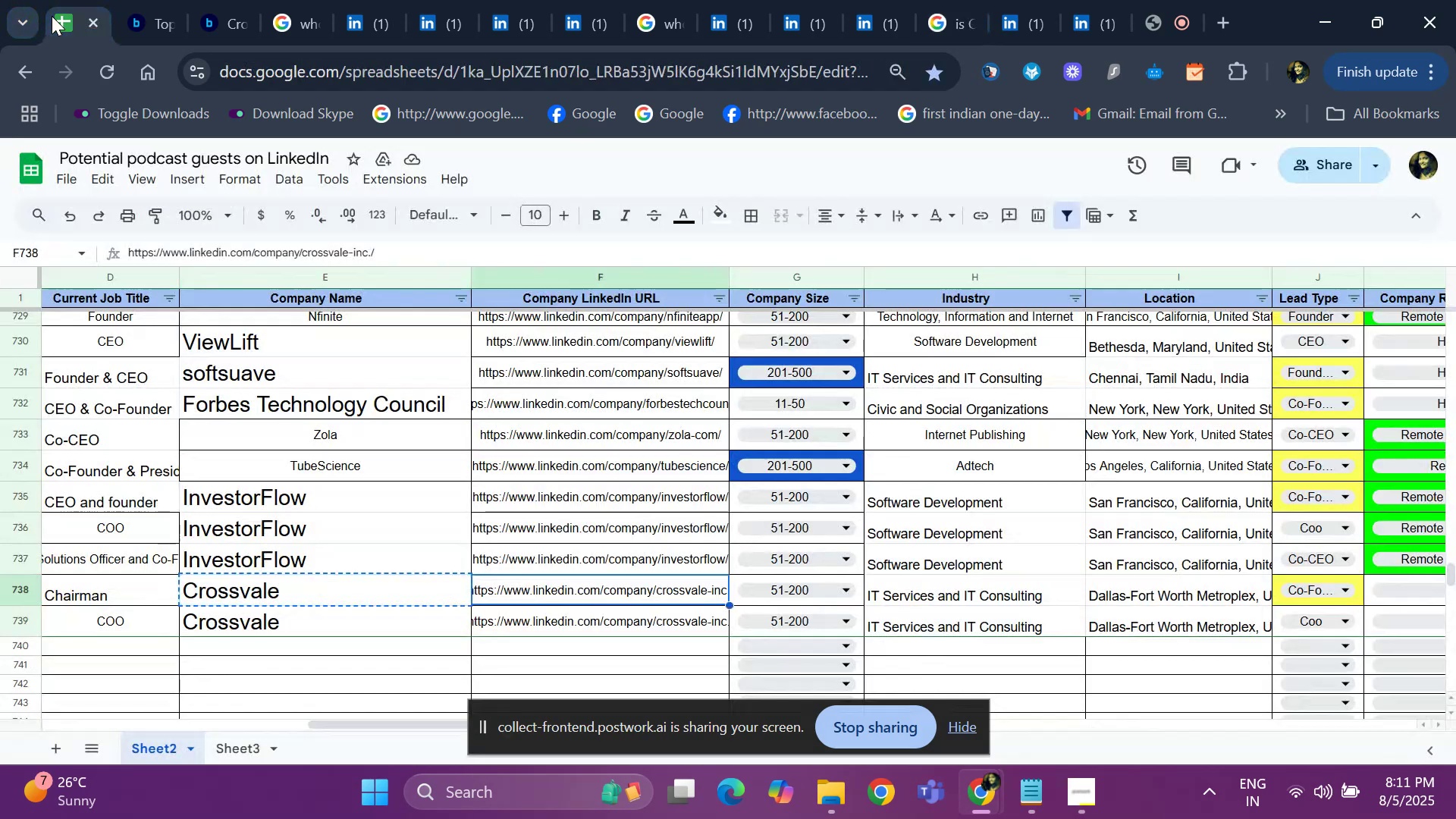 
key(ArrowRight)
 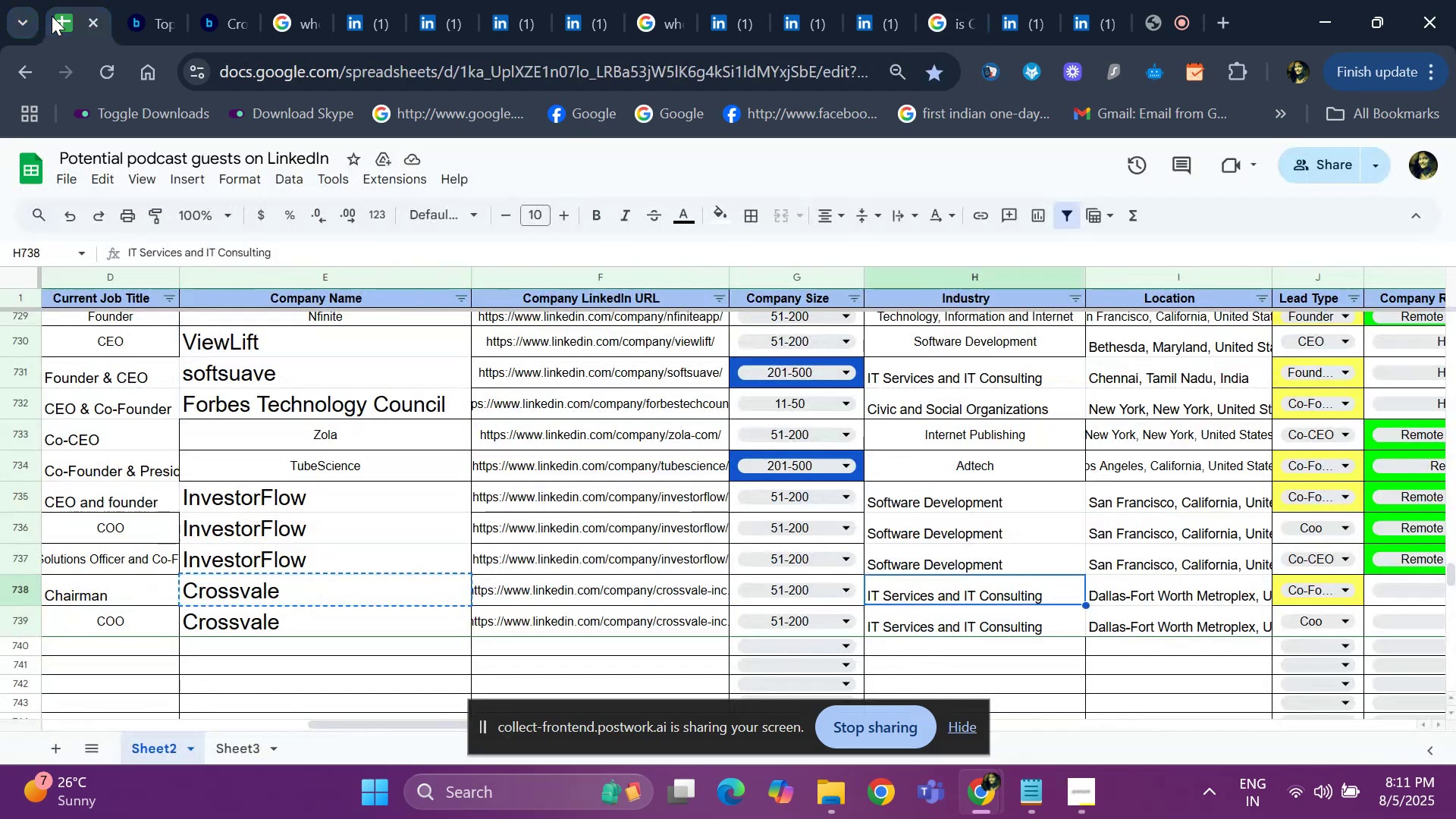 
key(ArrowRight)
 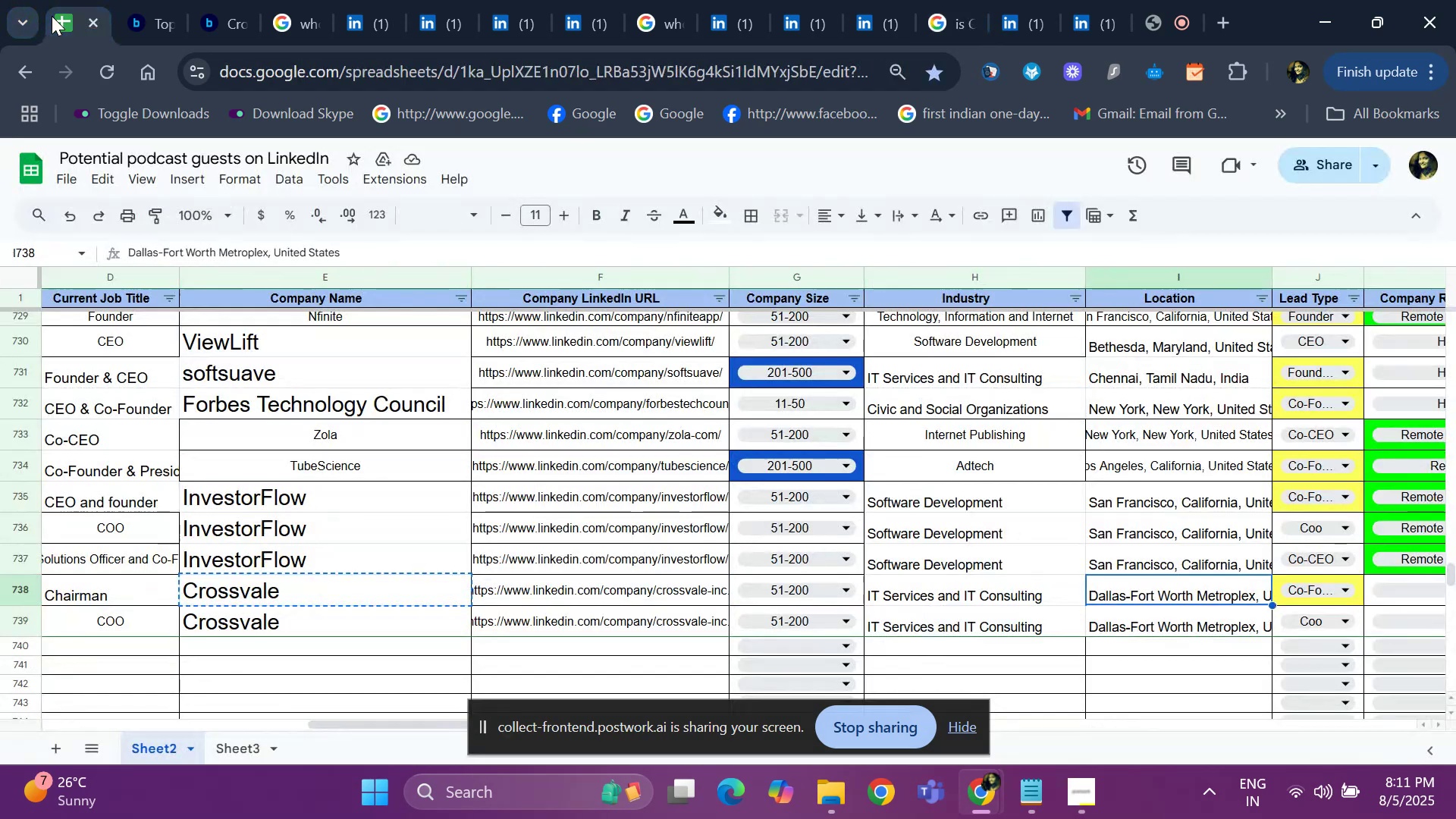 
key(ArrowRight)
 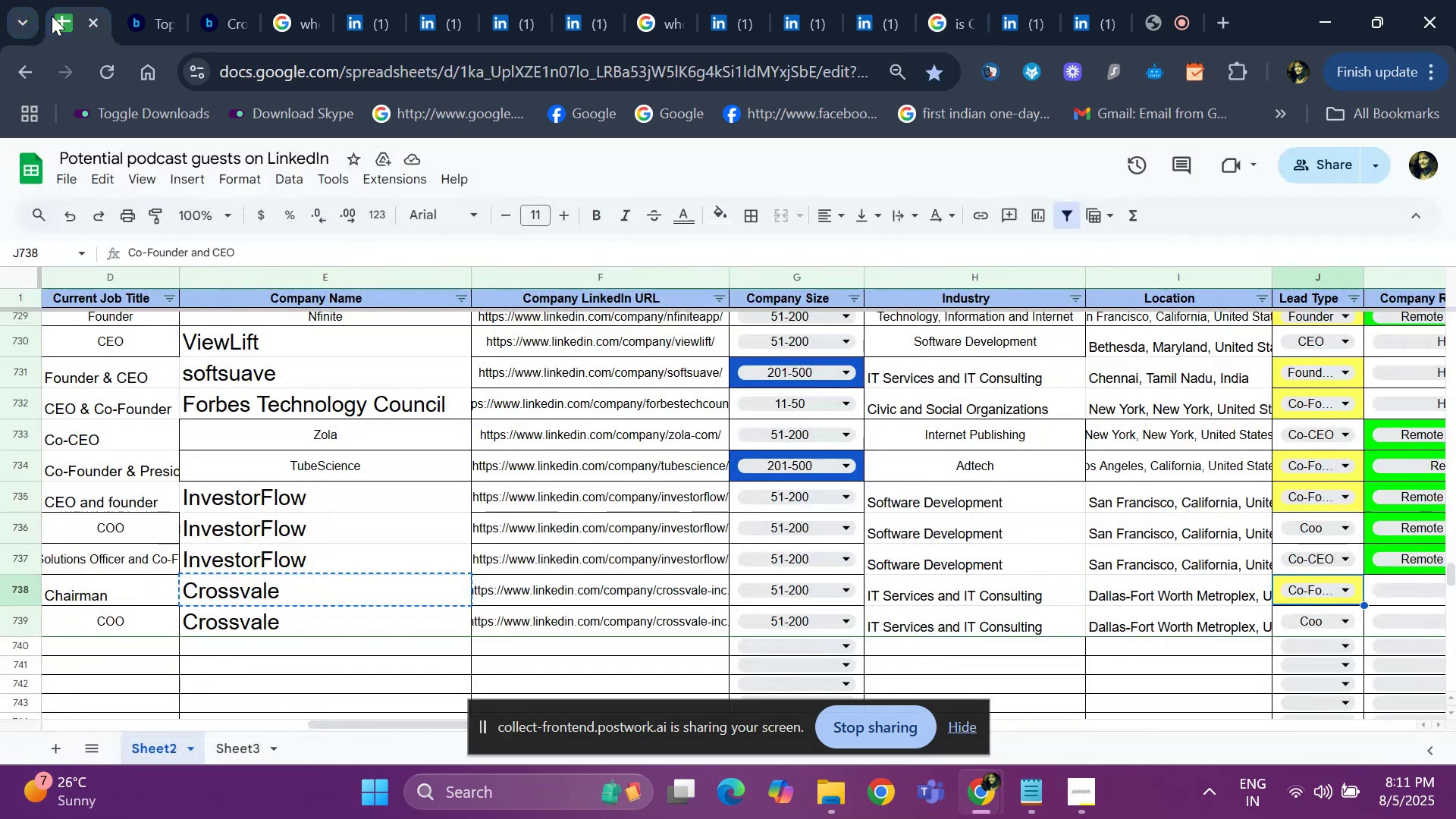 
key(ArrowRight)
 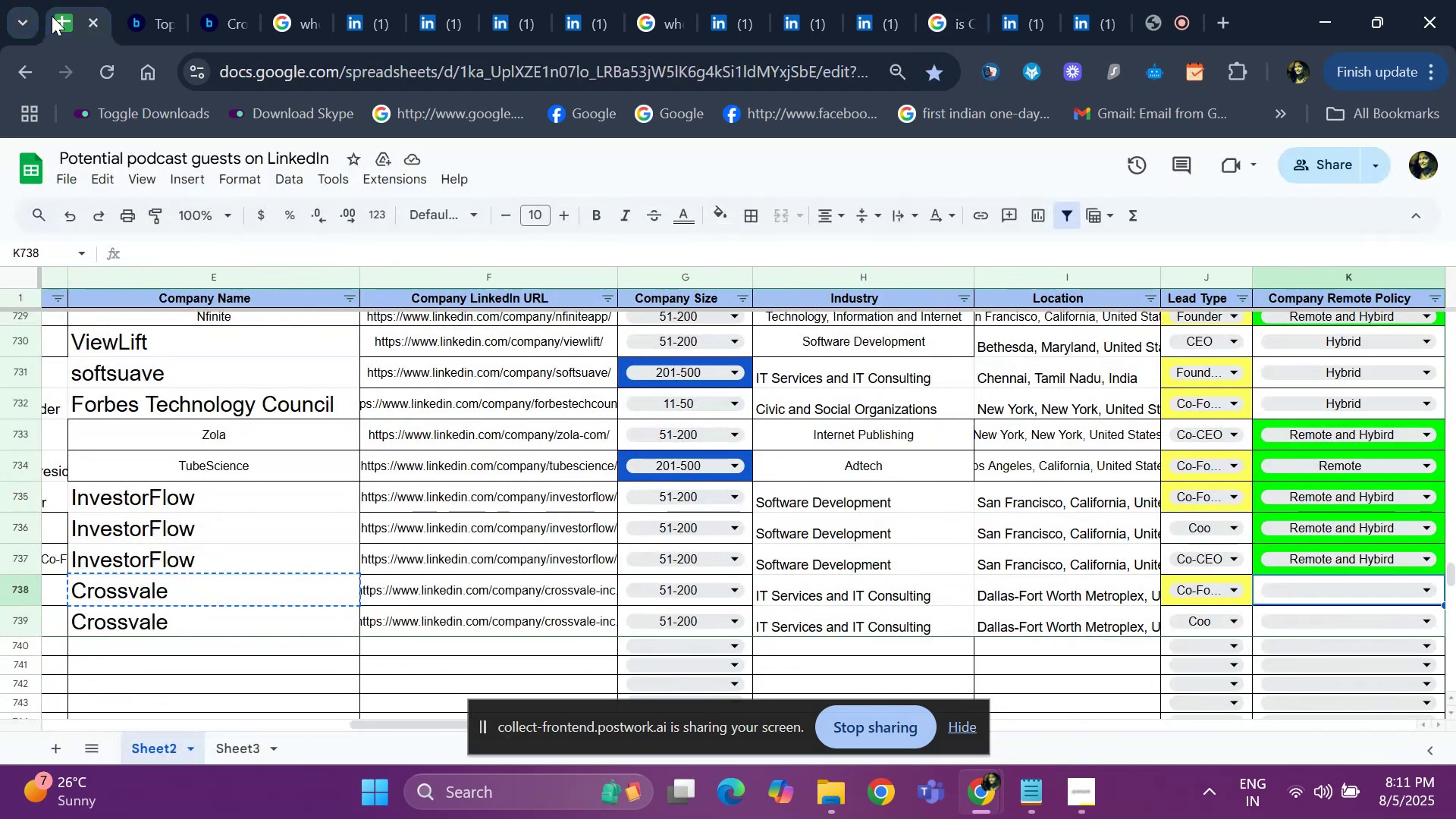 
key(Control+ControlLeft)
 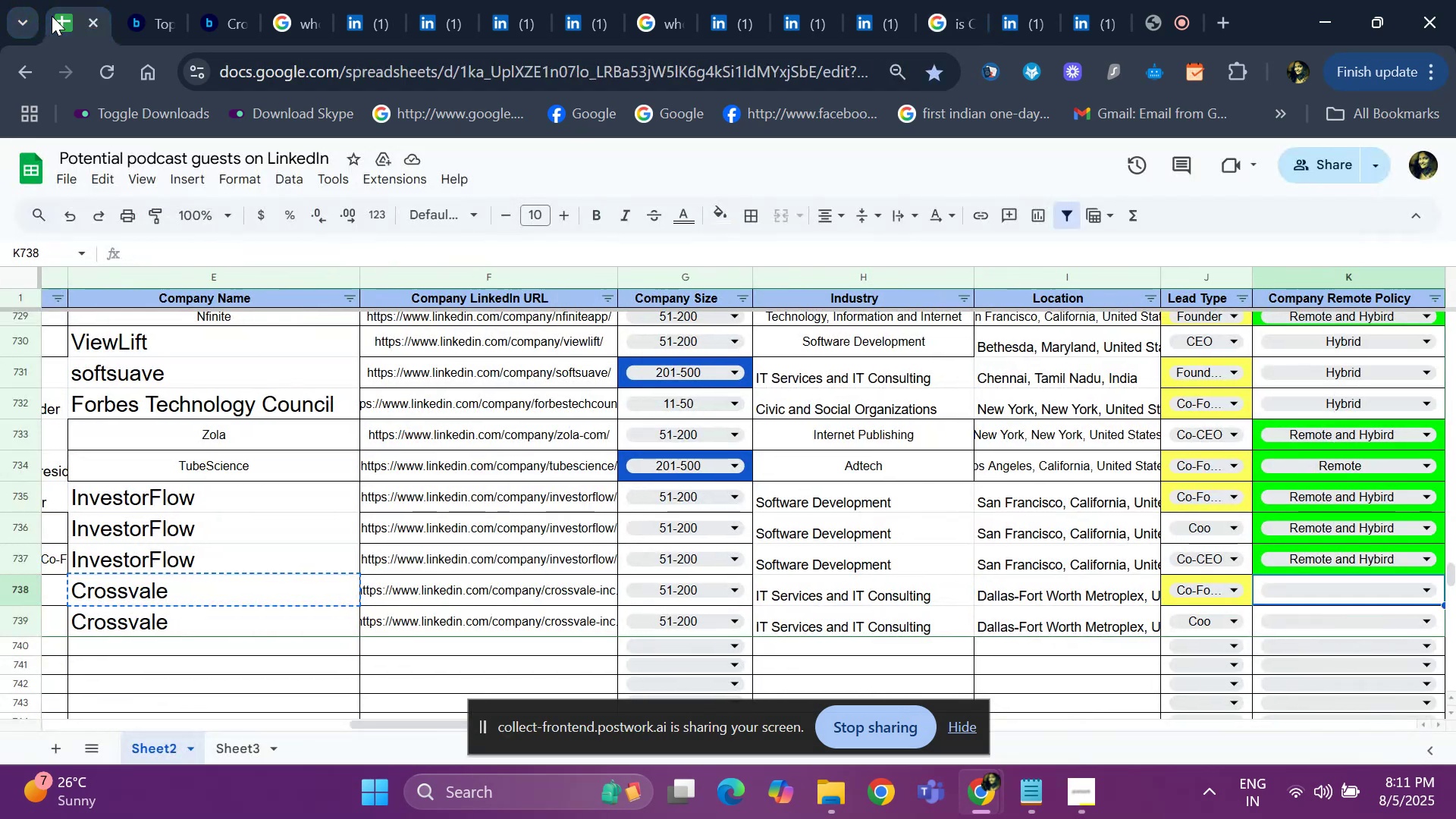 
key(Control+D)
 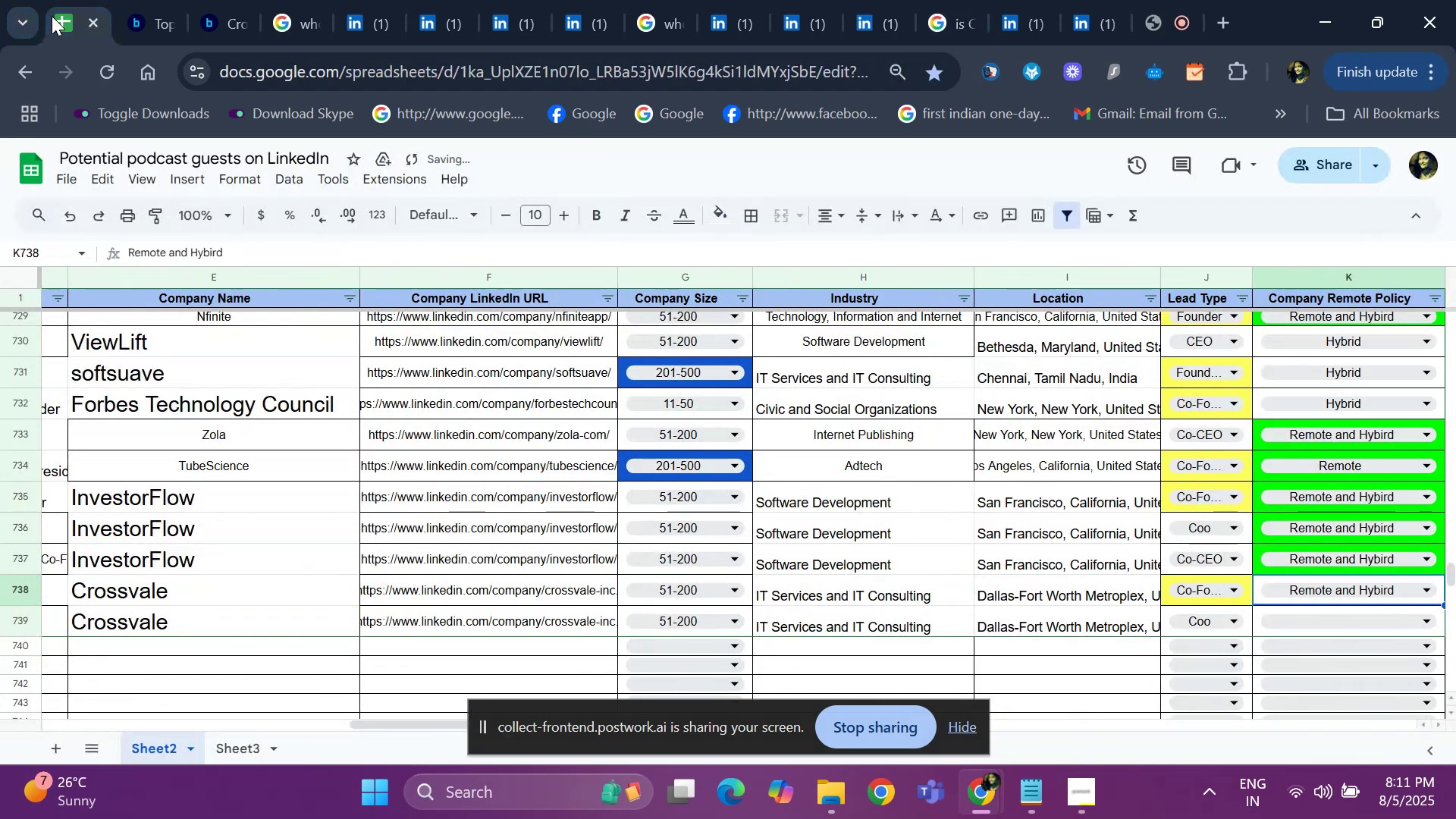 
key(ArrowDown)
 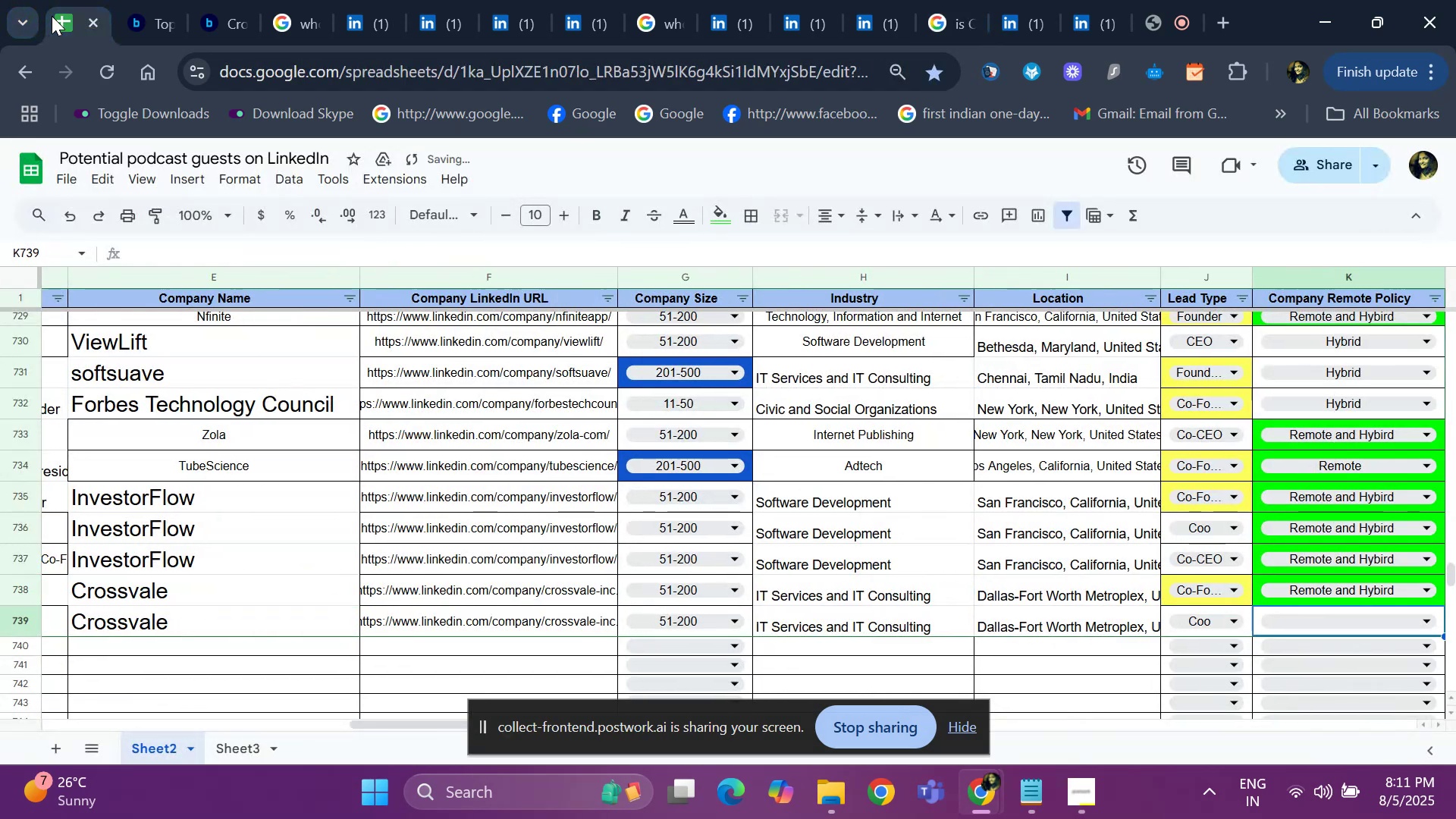 
key(Control+ControlLeft)
 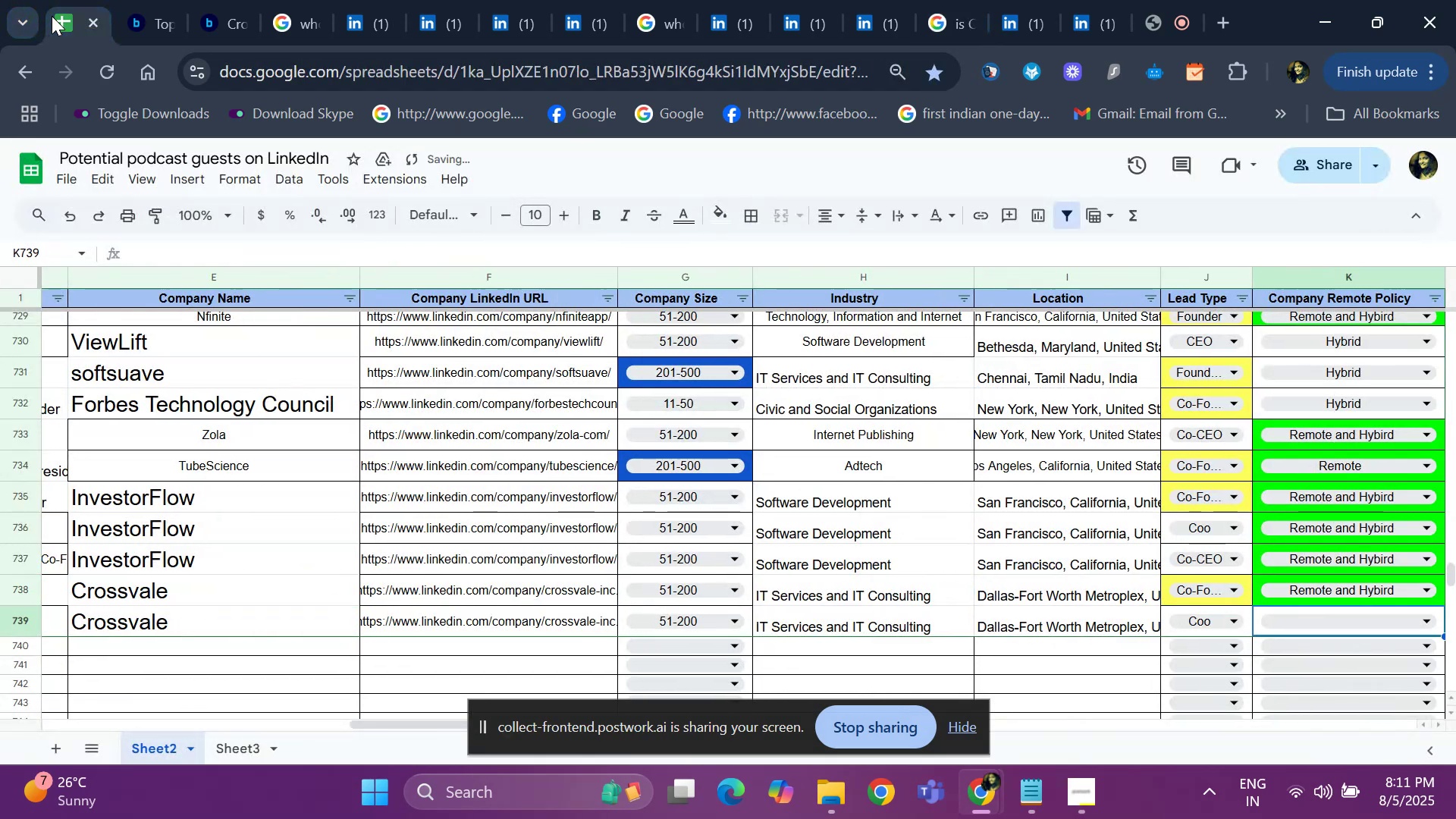 
key(Control+D)
 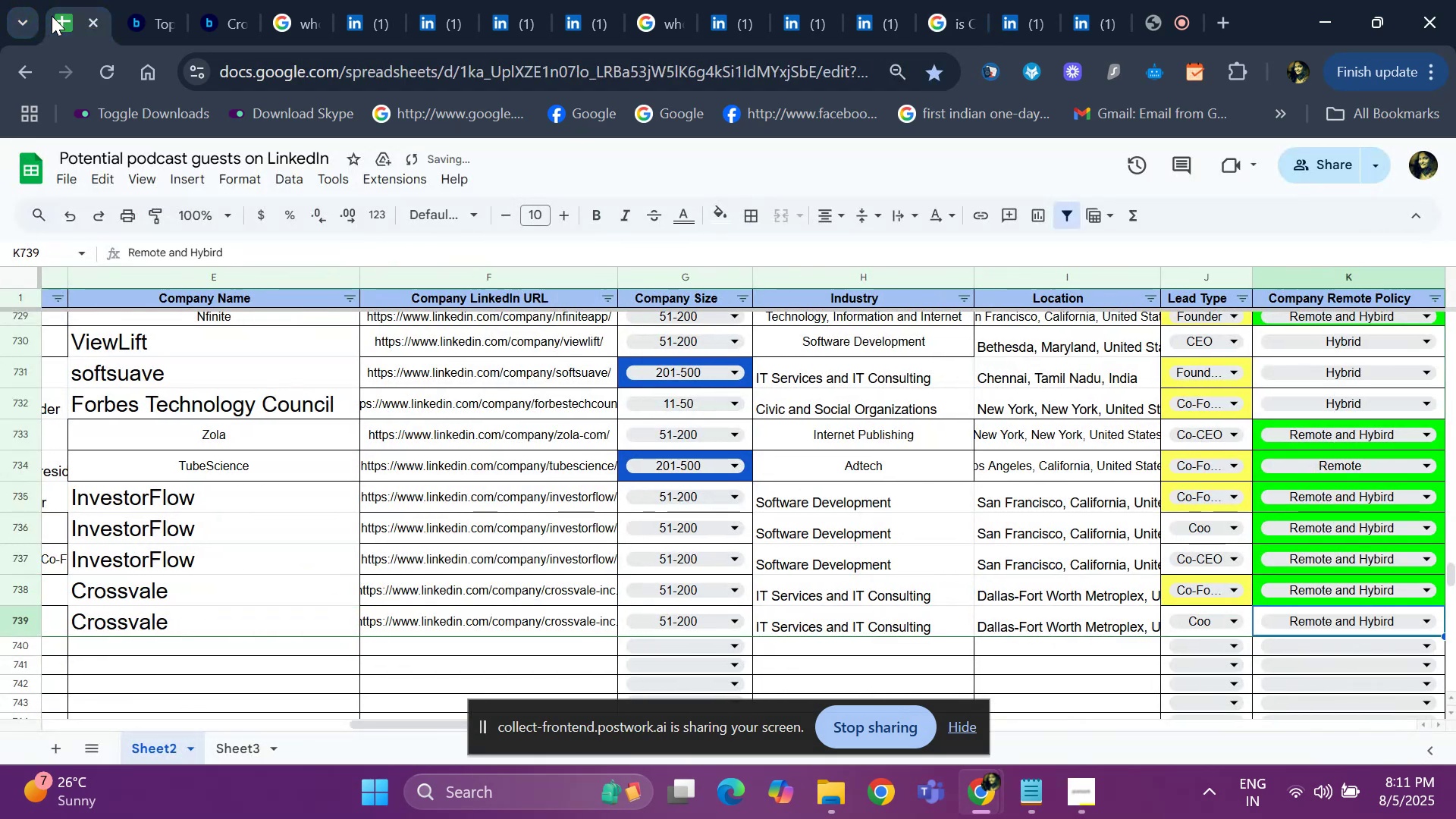 
hold_key(key=ArrowLeft, duration=0.99)
 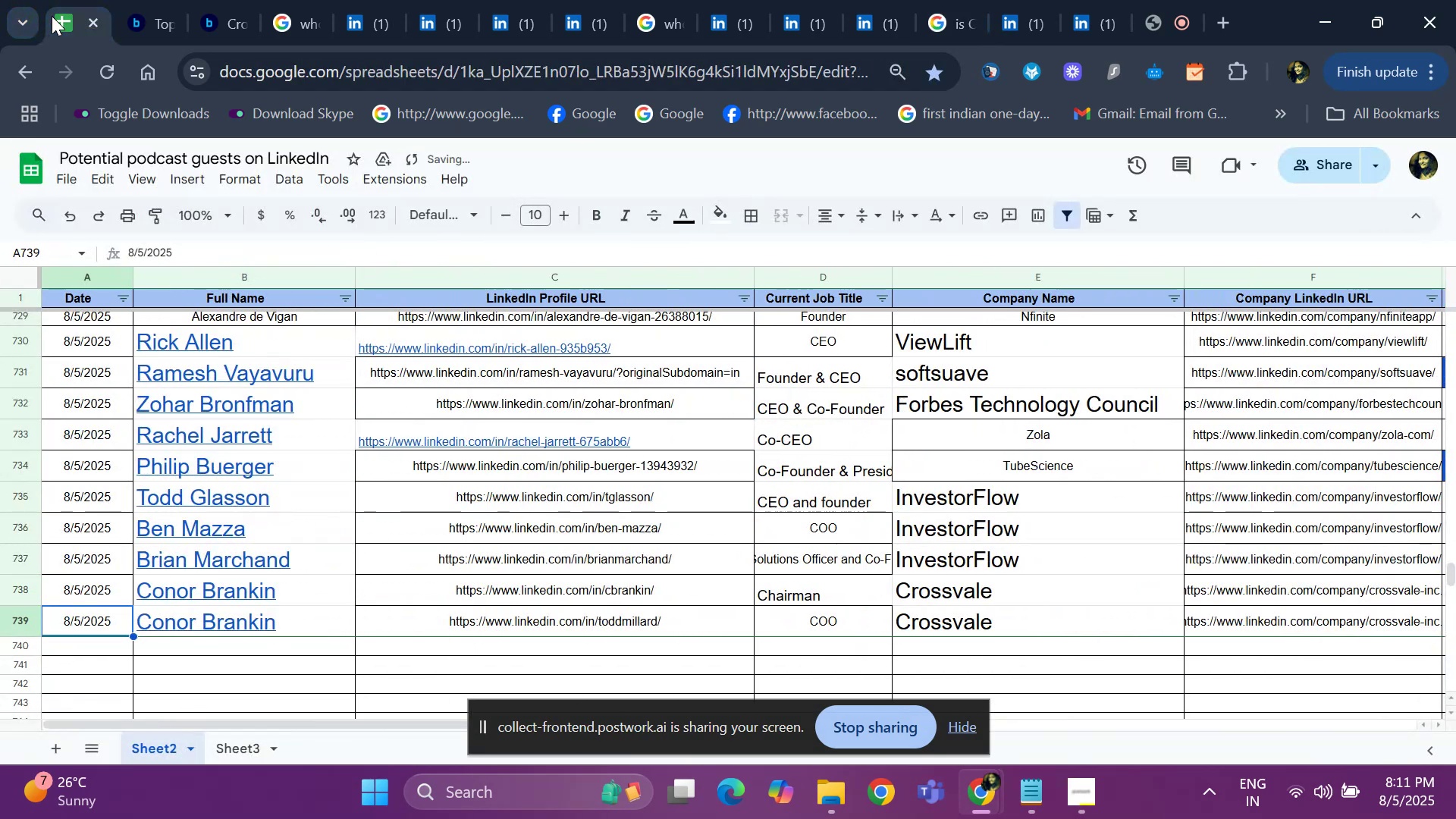 
key(ArrowDown)
 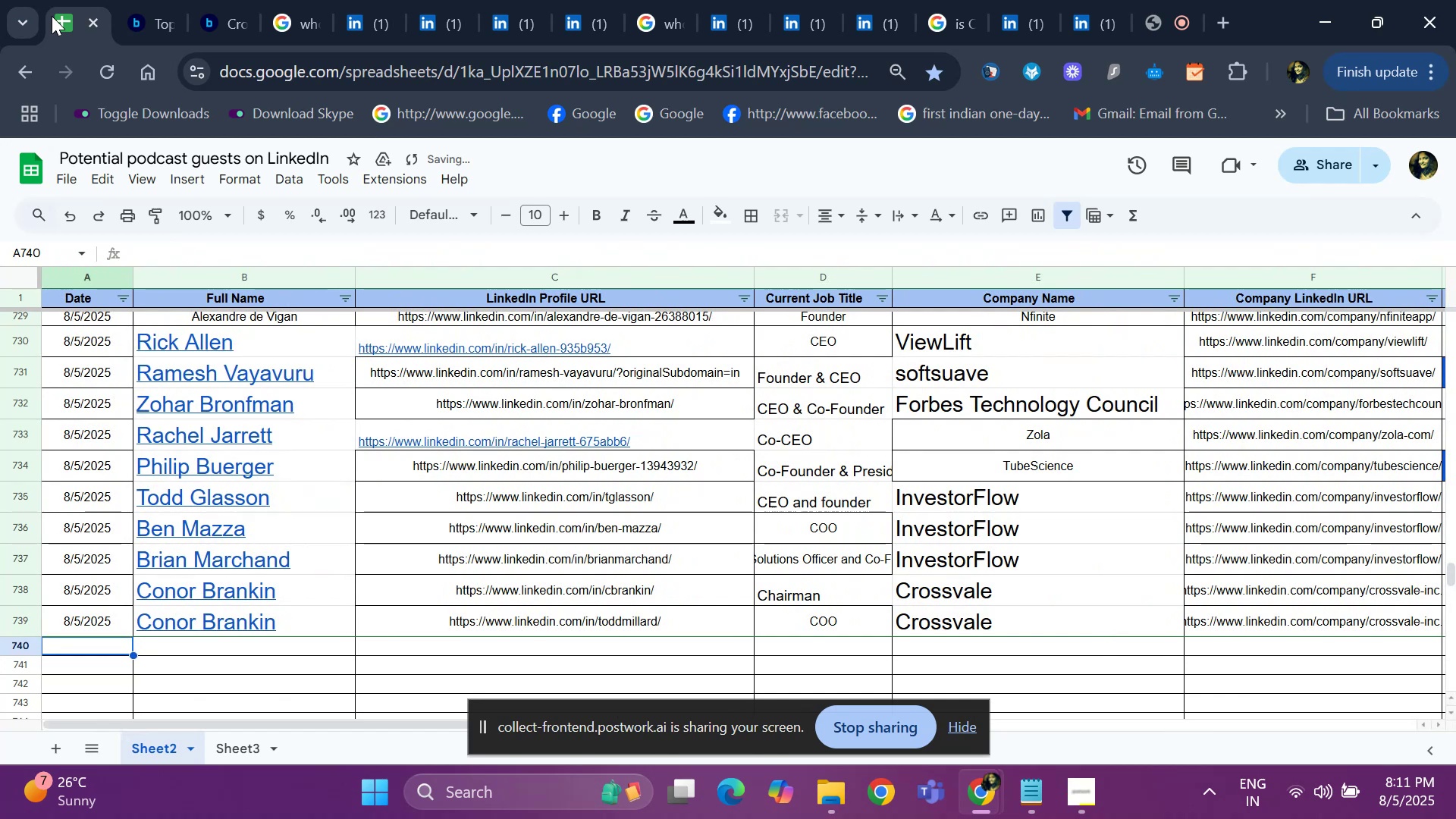 
key(Control+ControlLeft)
 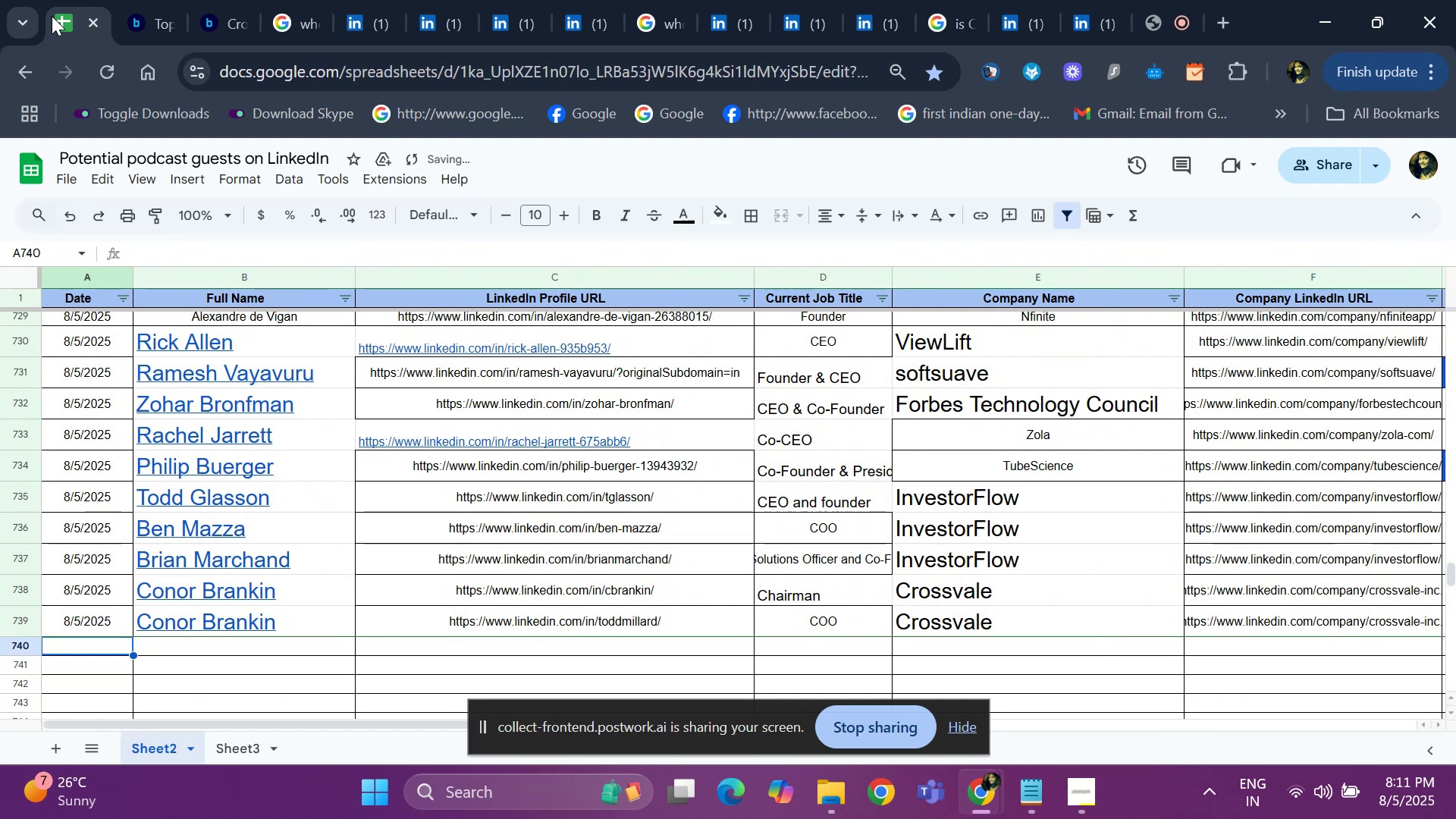 
key(Control+D)
 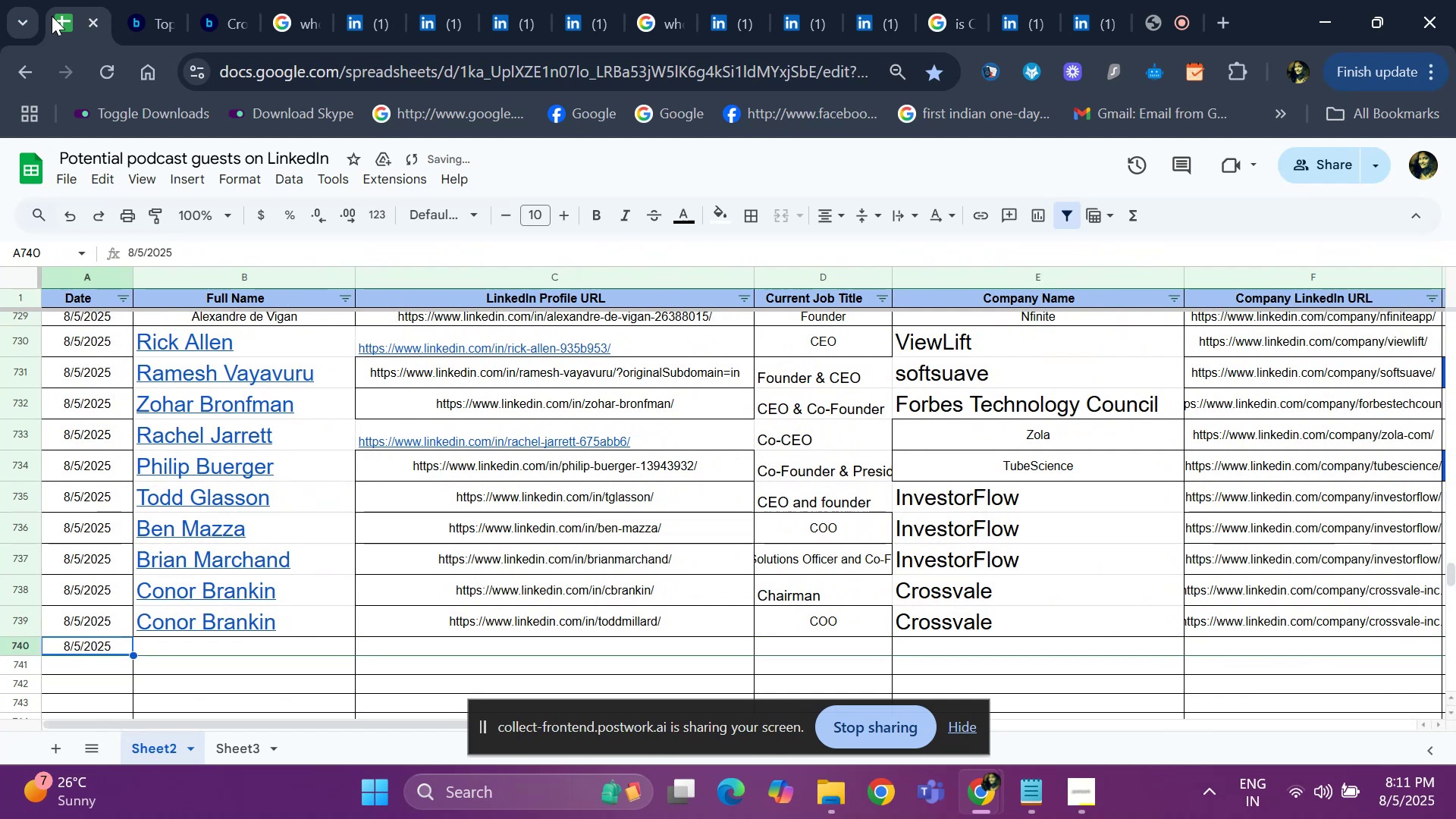 
key(ArrowDown)
 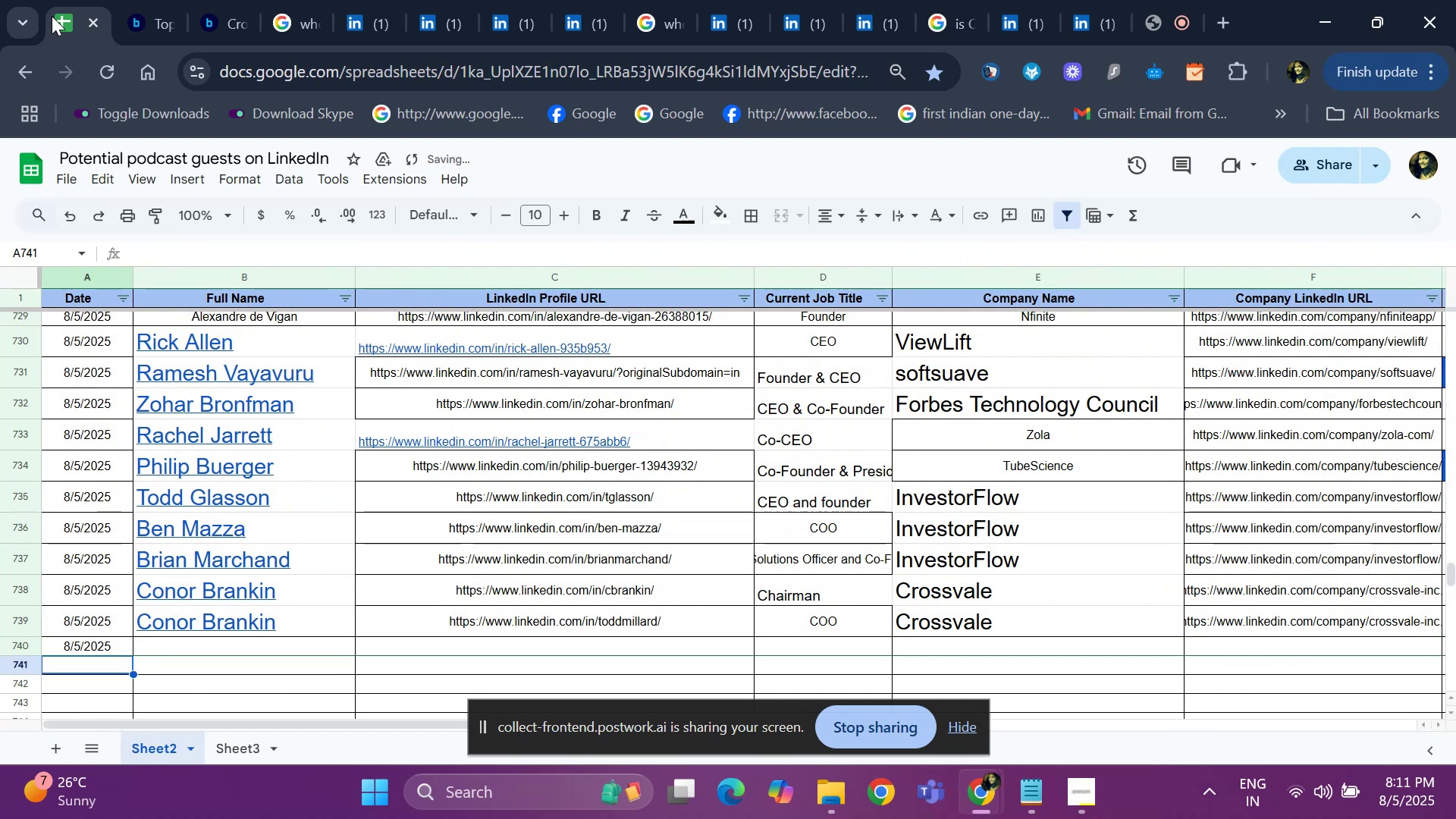 
key(ArrowUp)
 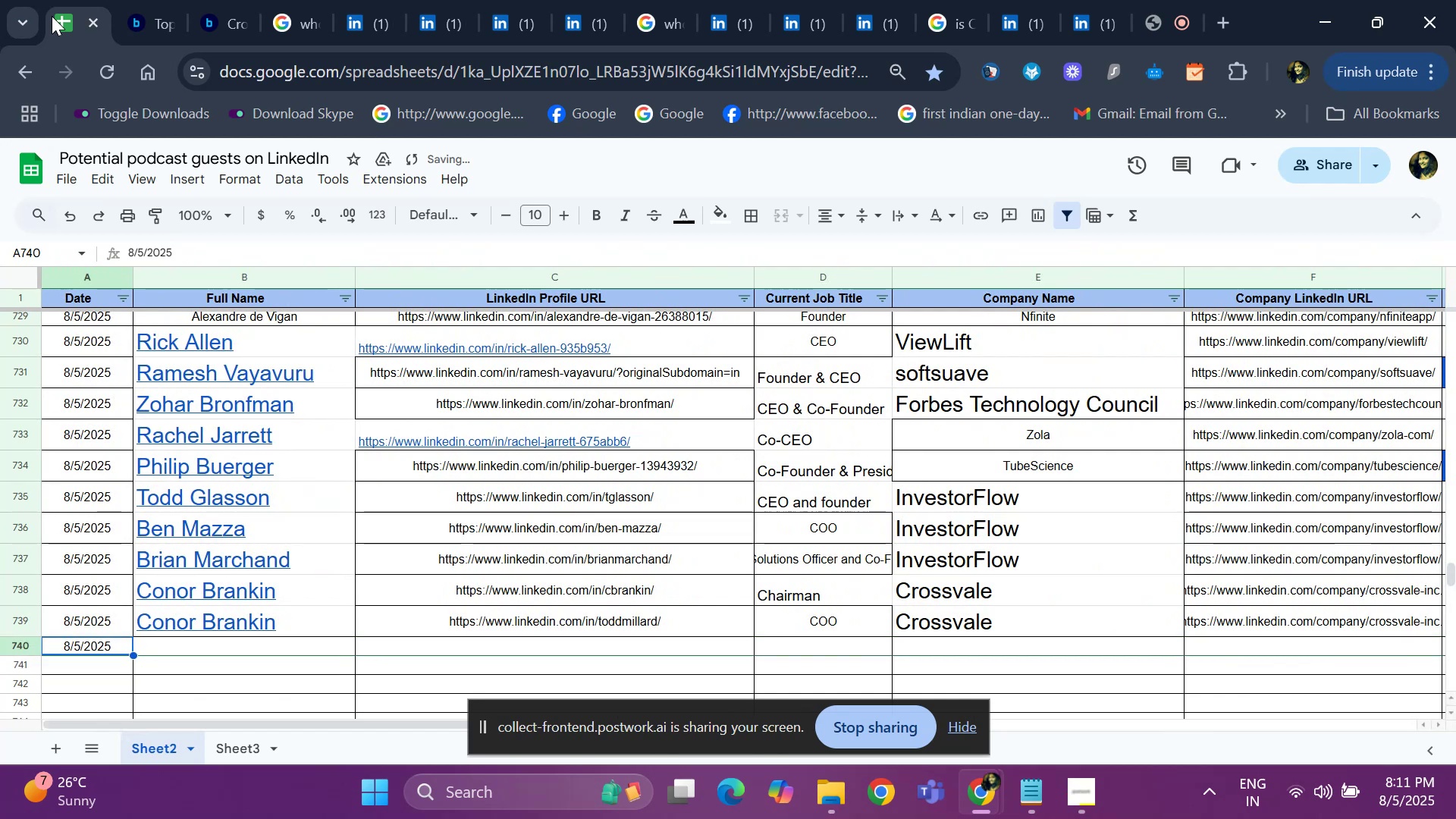 
key(ArrowRight)
 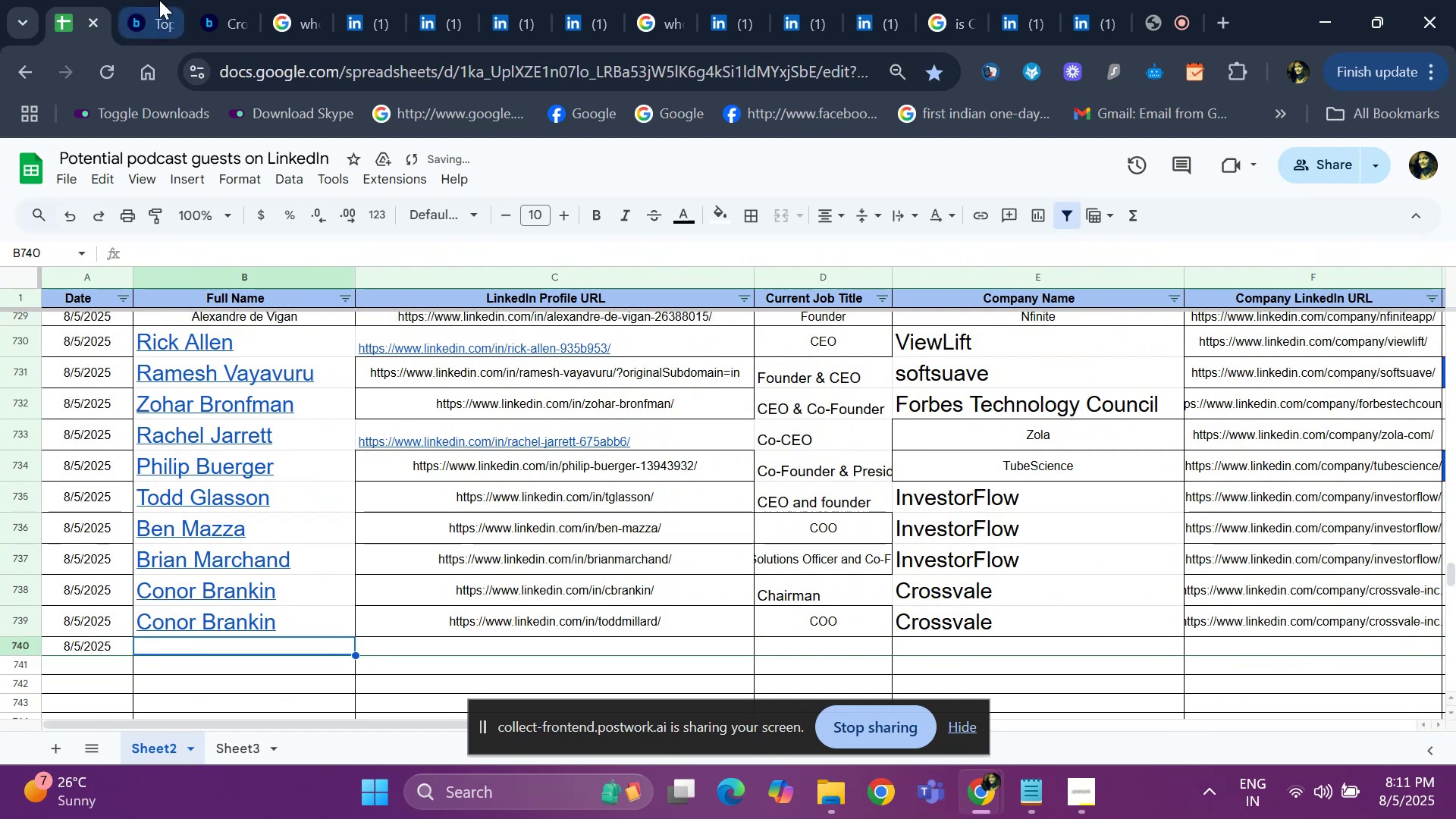 
left_click([160, 0])
 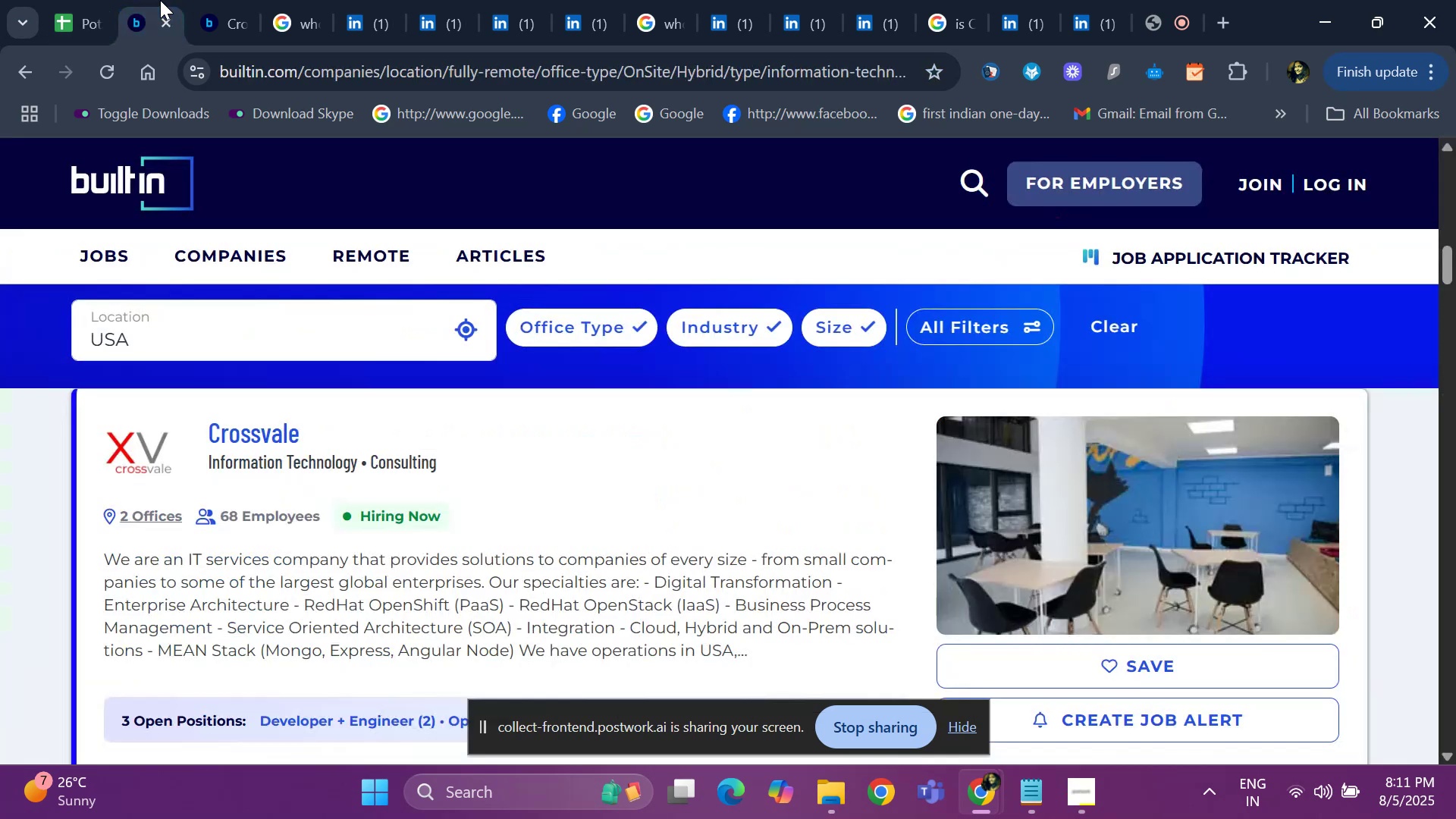 
key(ArrowDown)
 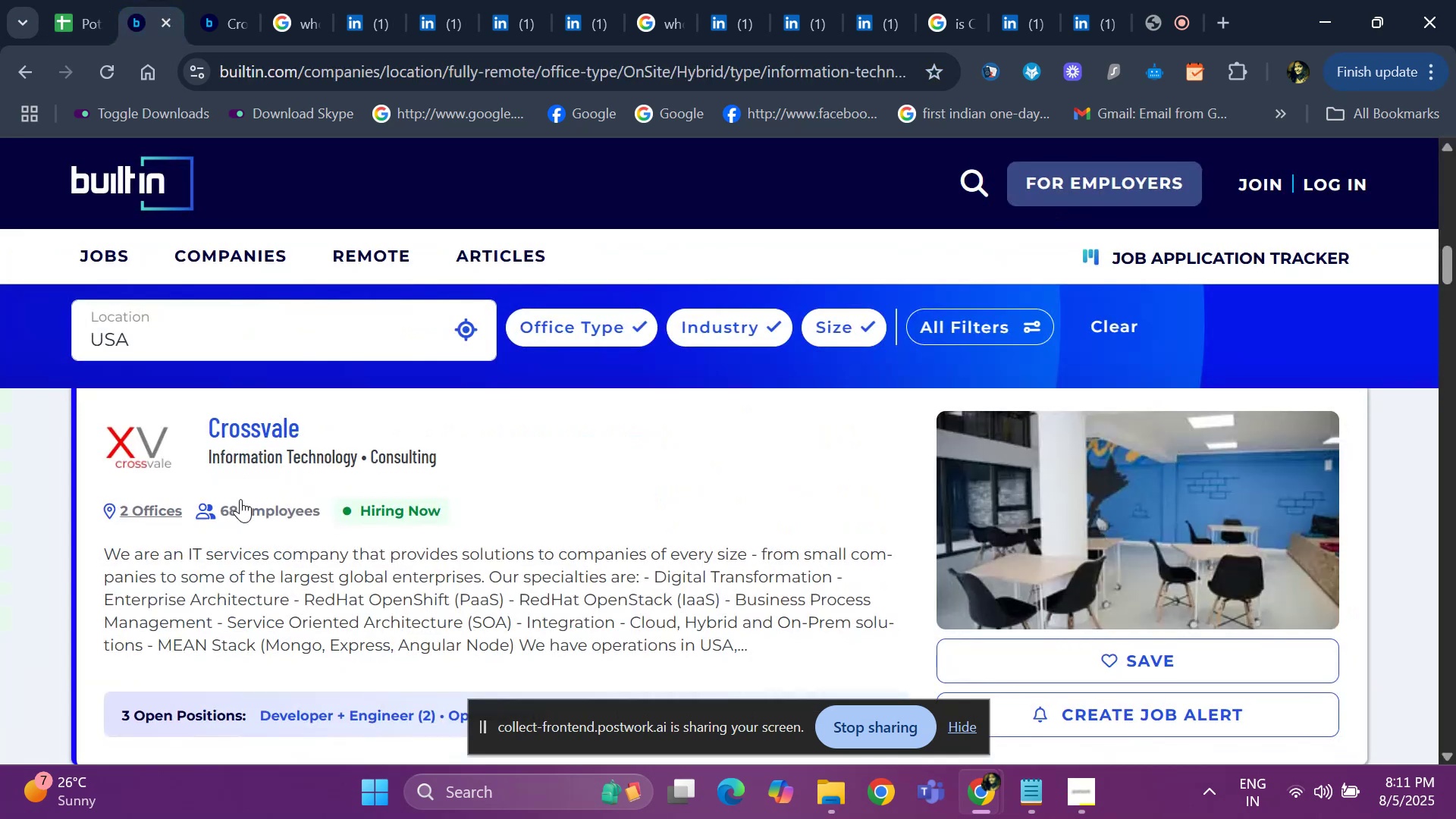 
hold_key(key=ArrowDown, duration=0.71)
 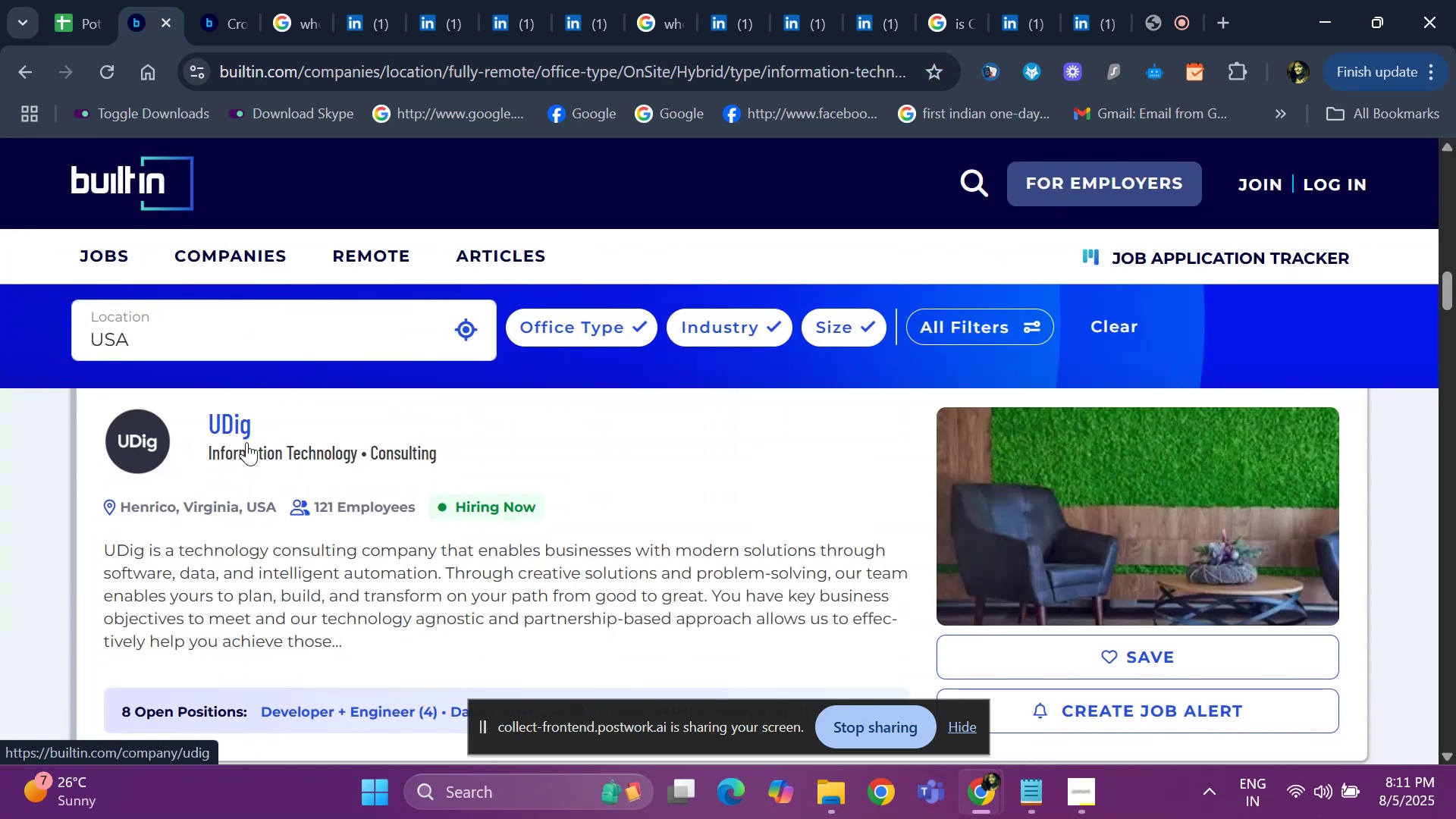 
right_click([246, 442])
 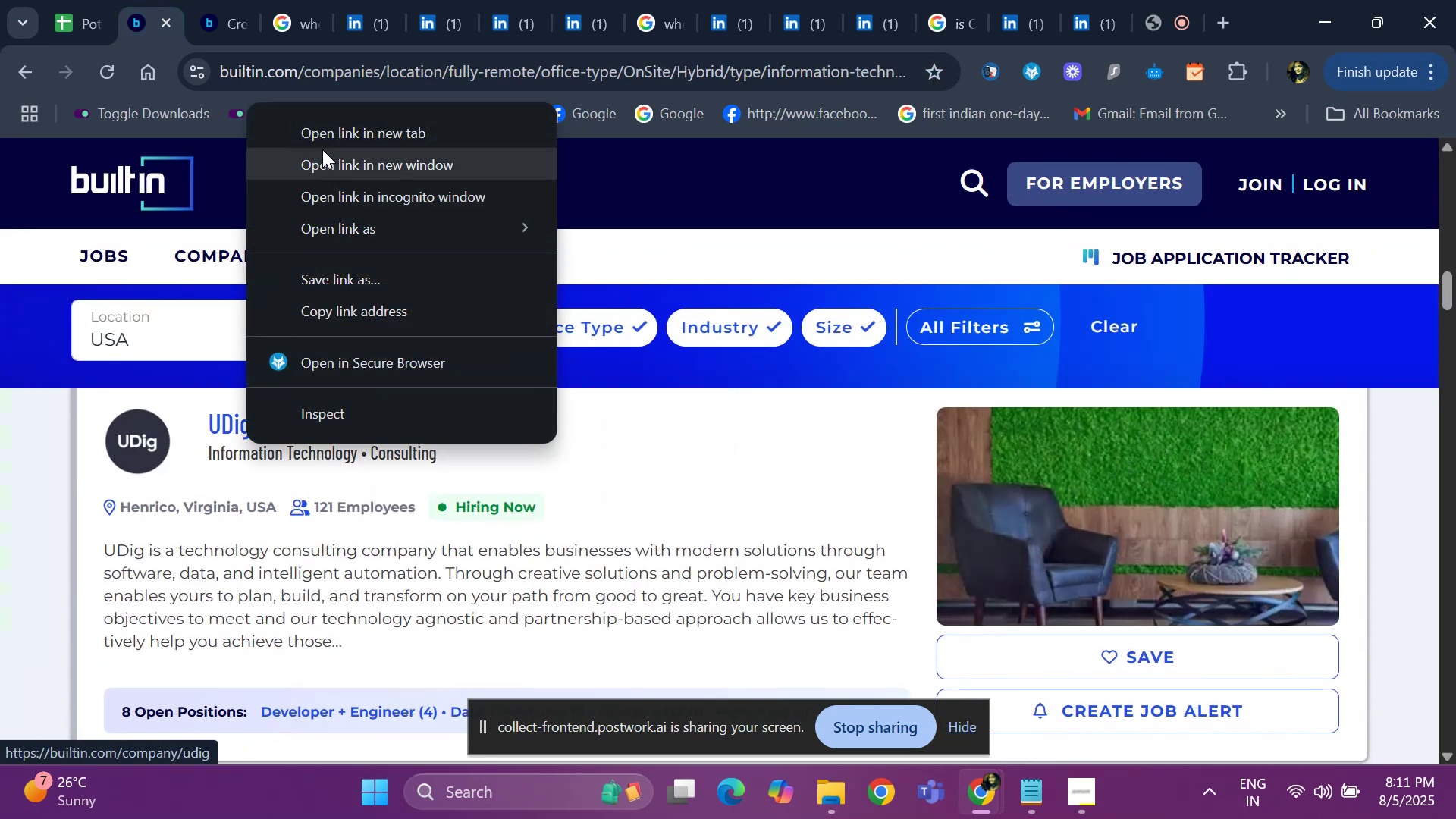 
left_click([323, 143])
 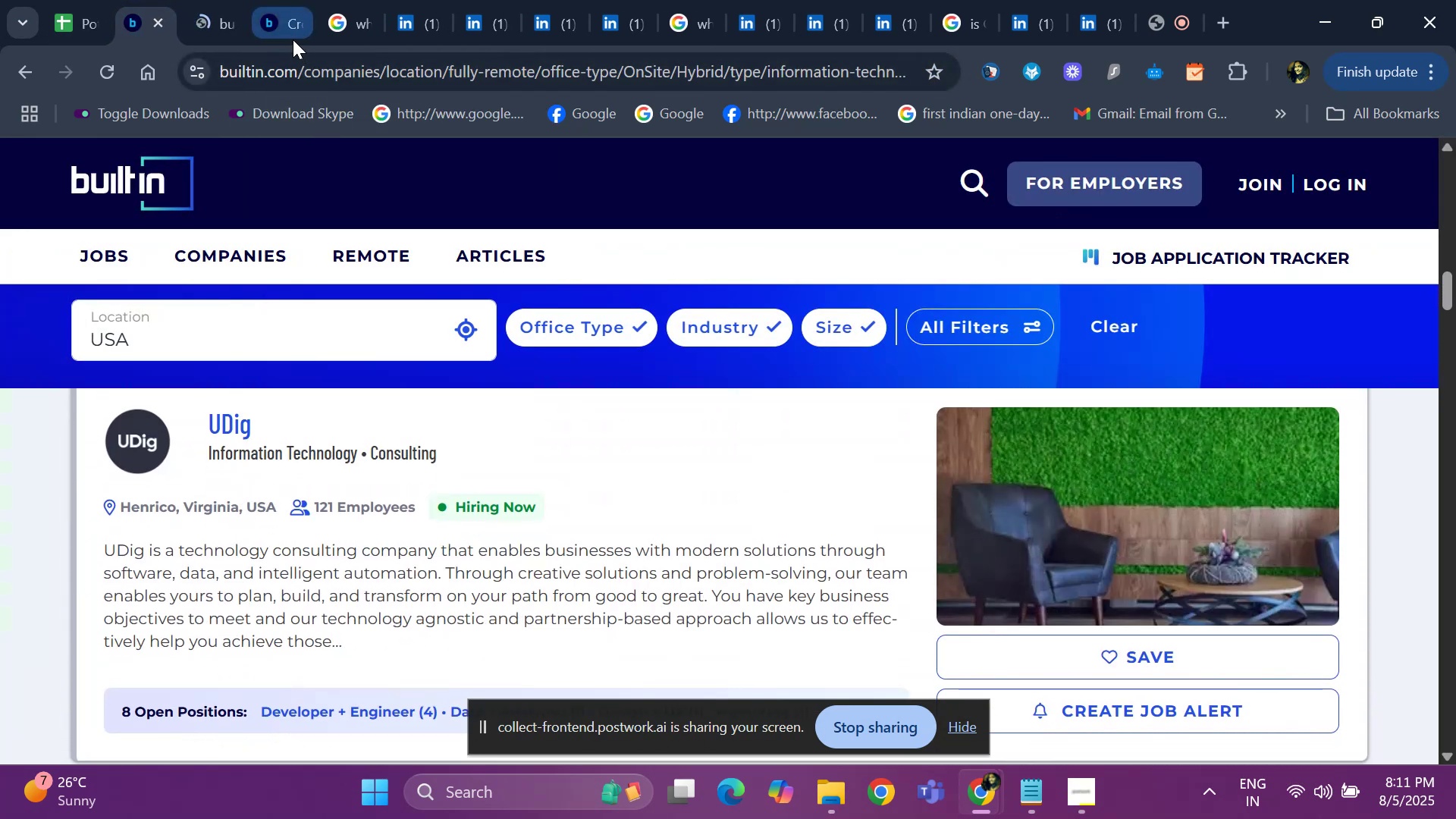 
left_click([290, 30])
 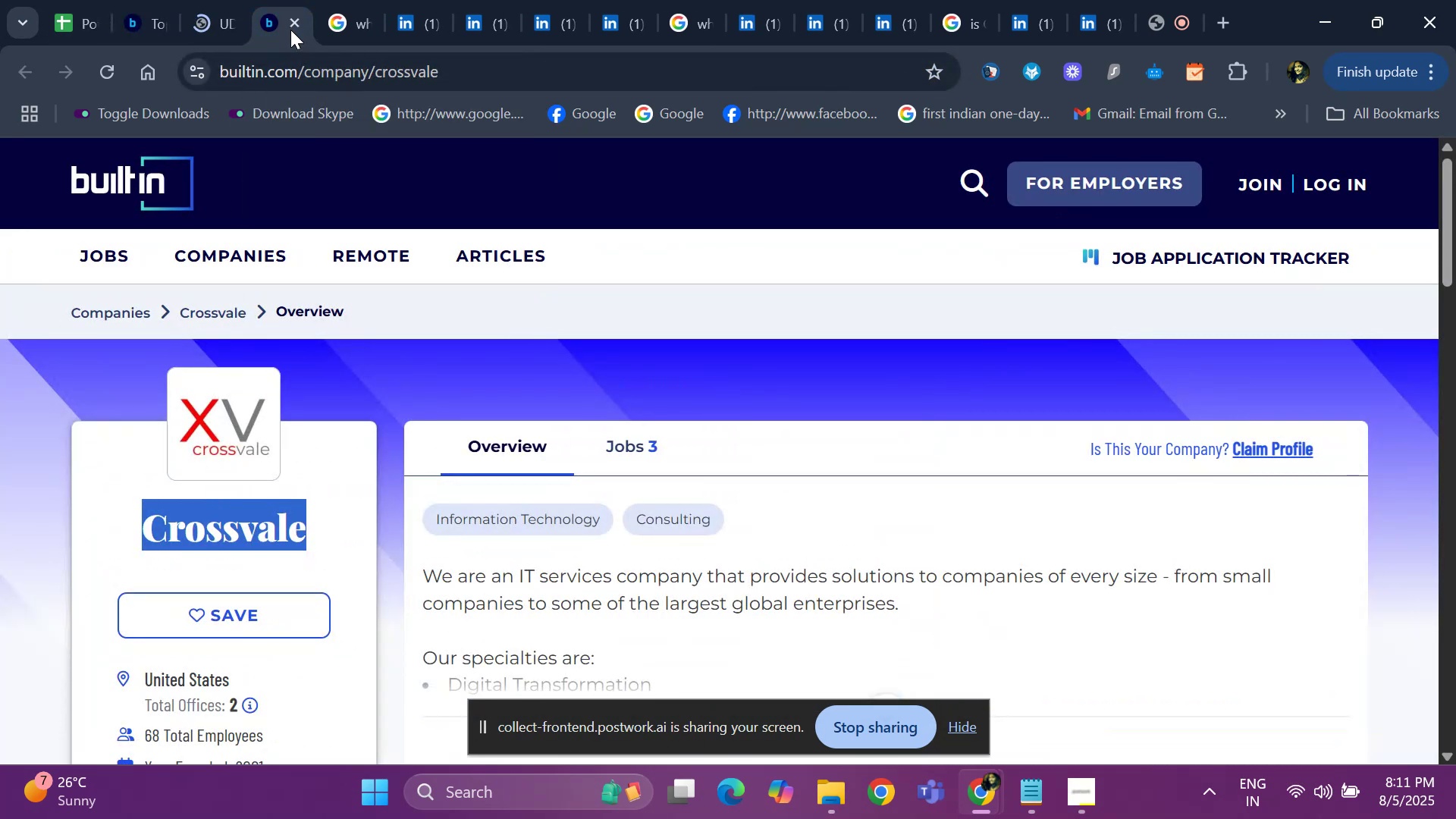 
left_click([290, 30])
 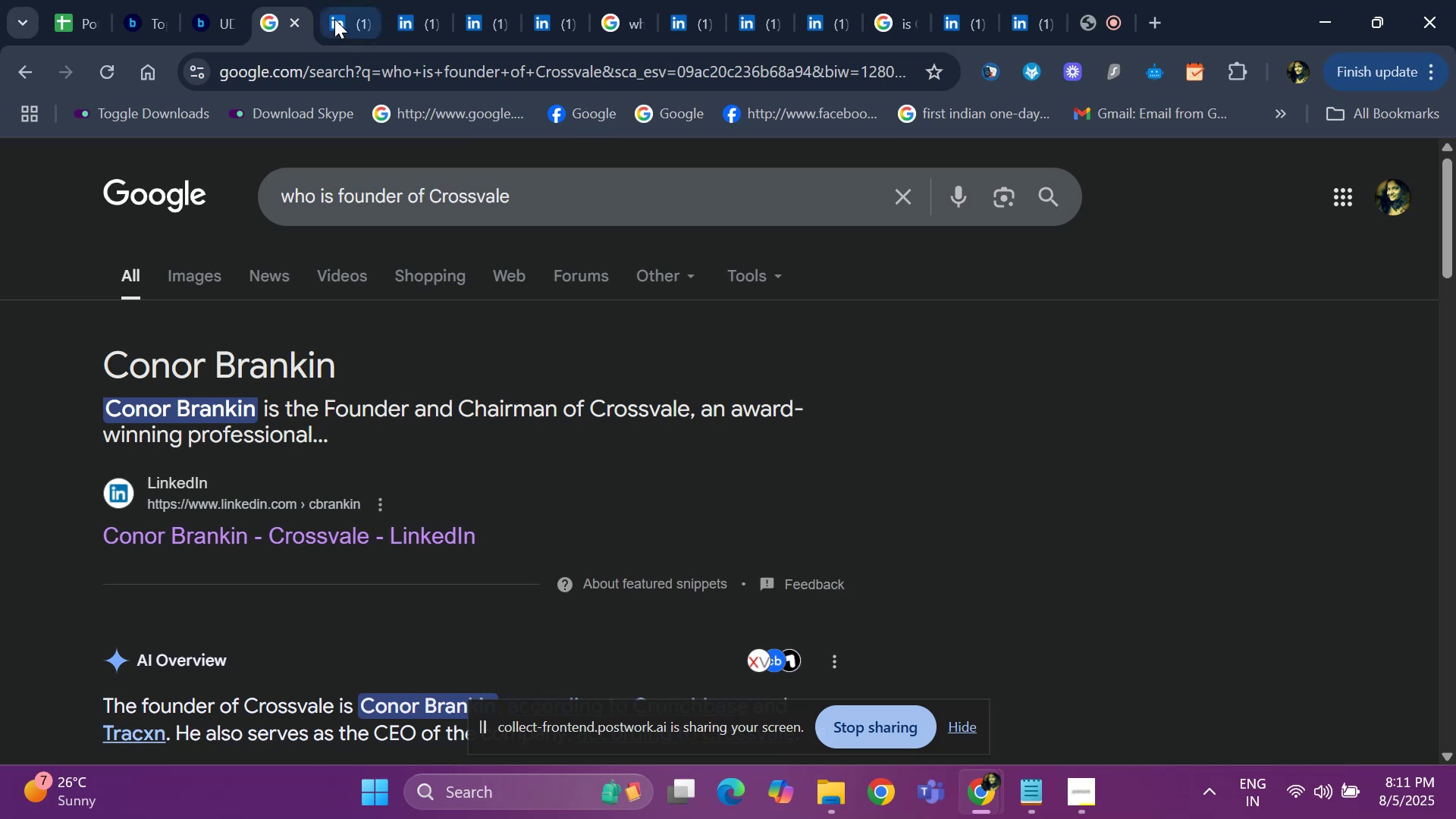 
left_click([334, 19])
 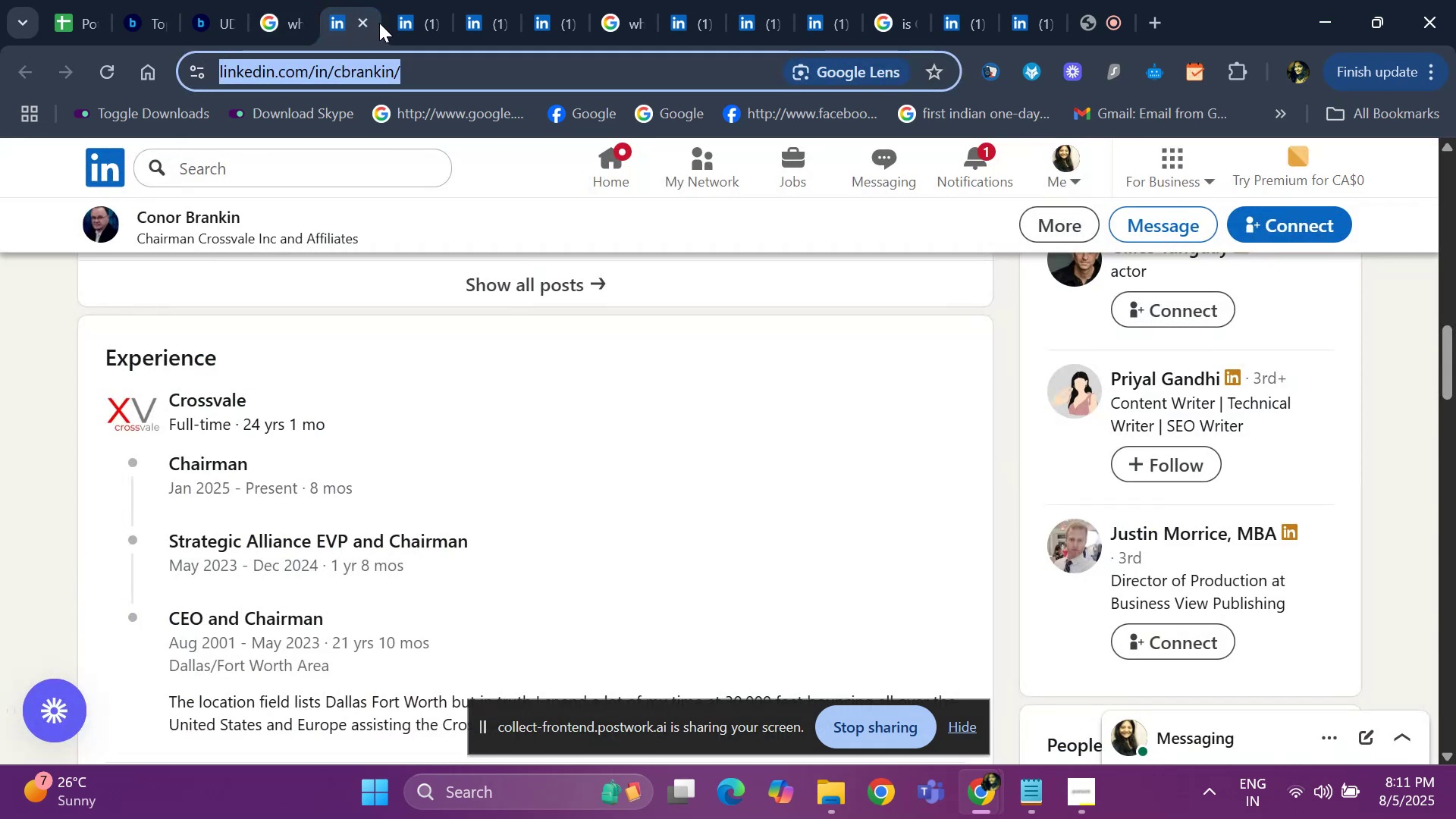 
left_click([370, 25])
 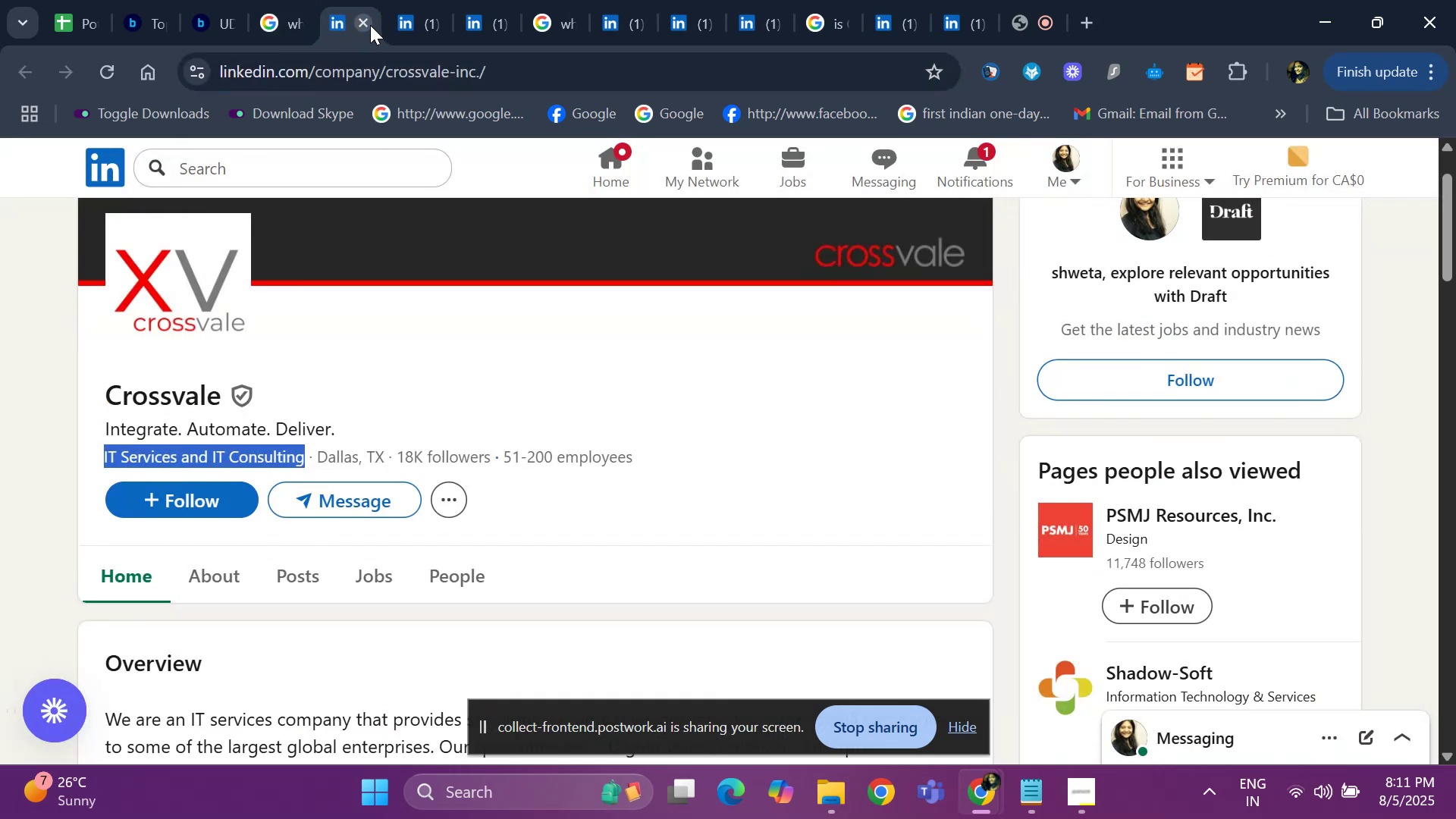 
left_click([370, 25])
 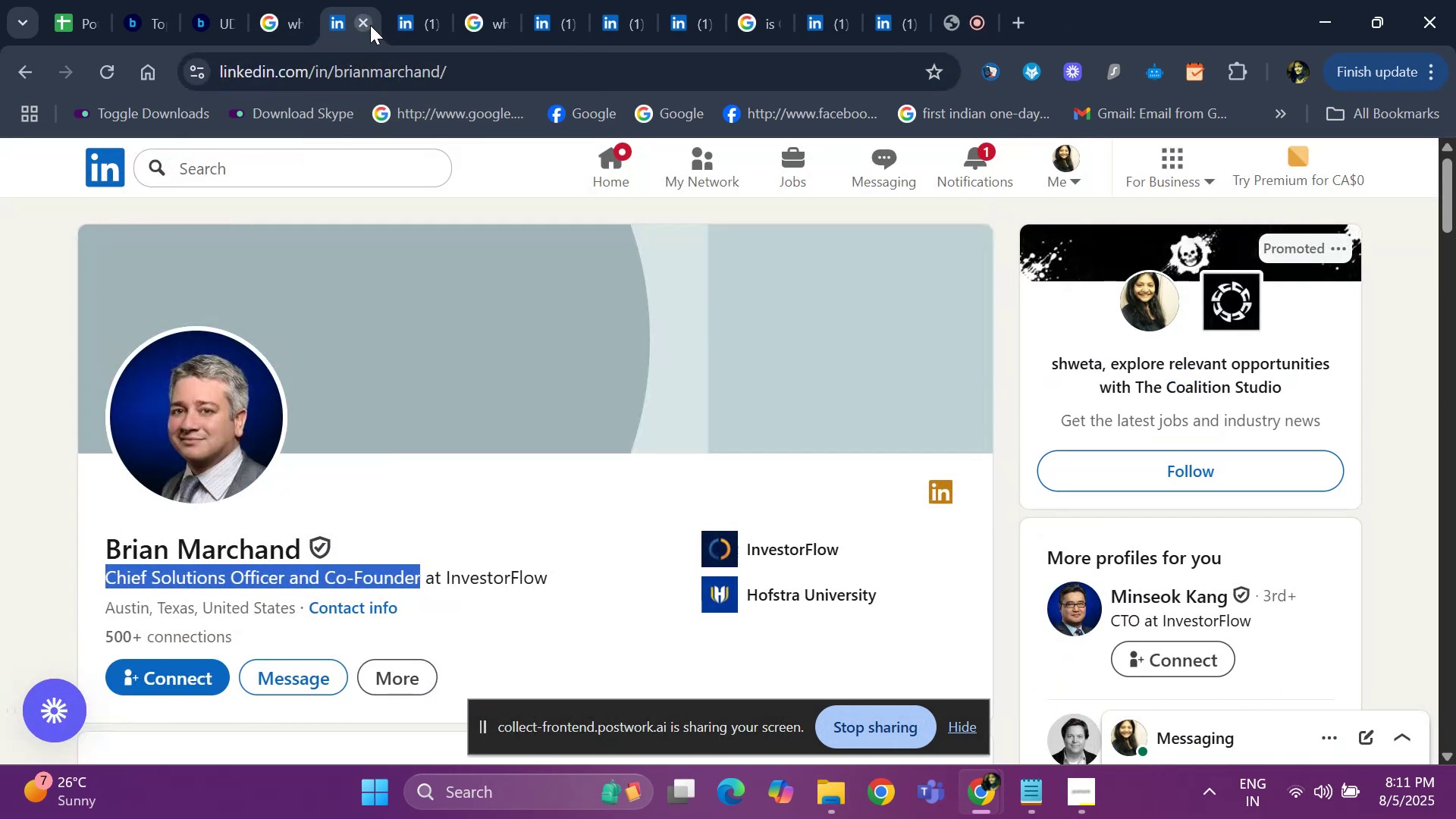 
left_click([370, 25])
 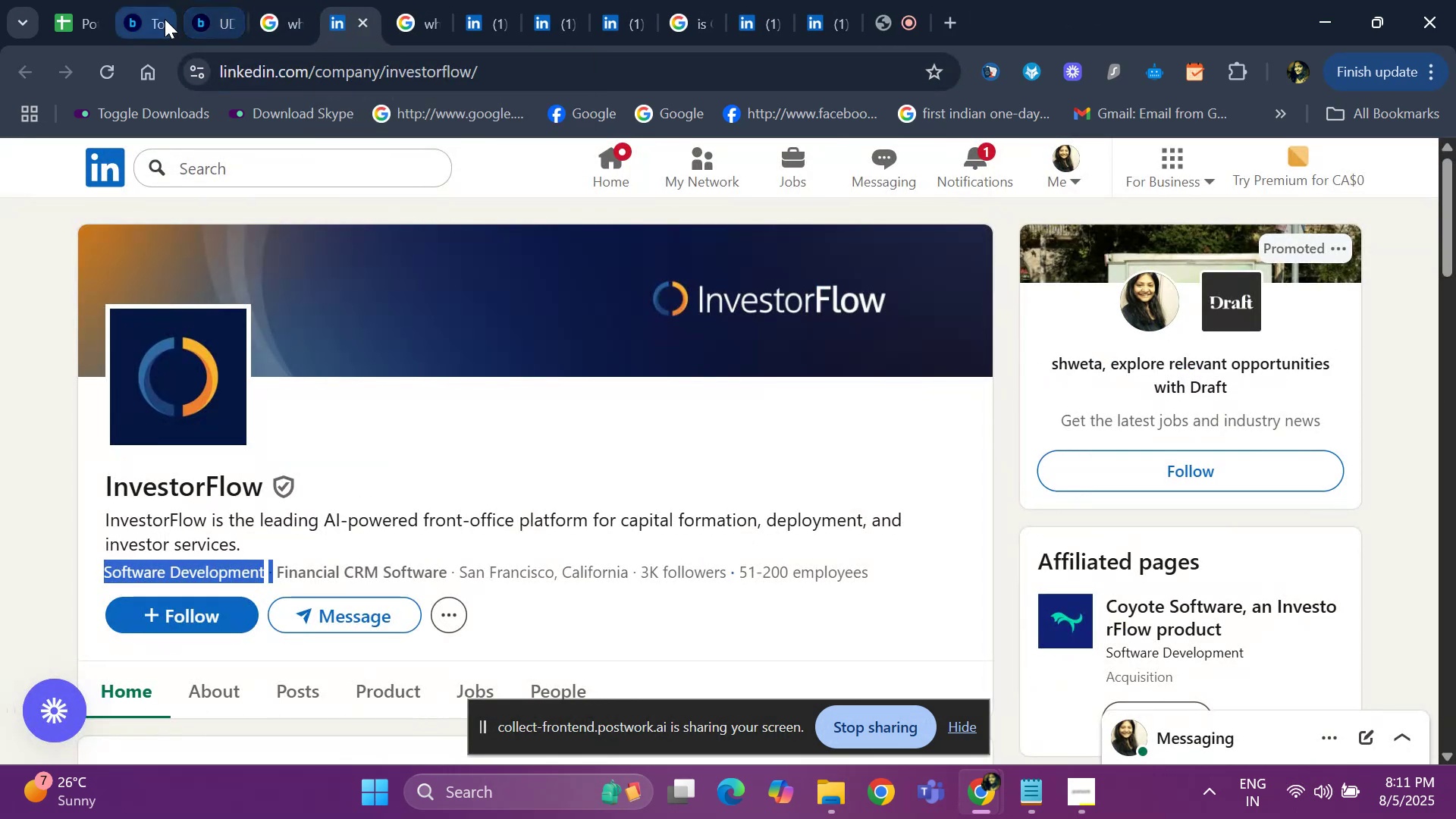 
left_click([165, 19])
 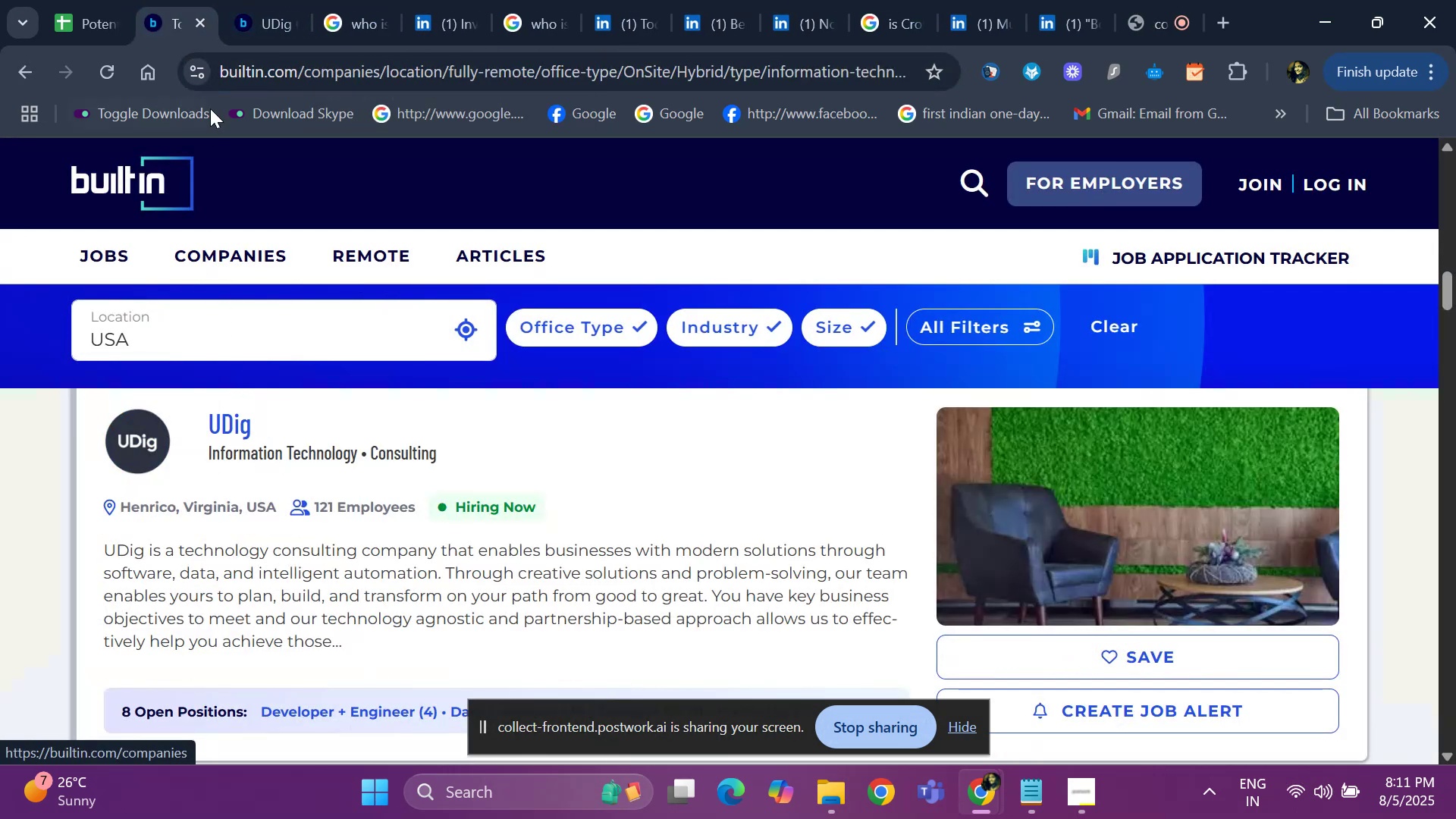 
left_click([242, 21])
 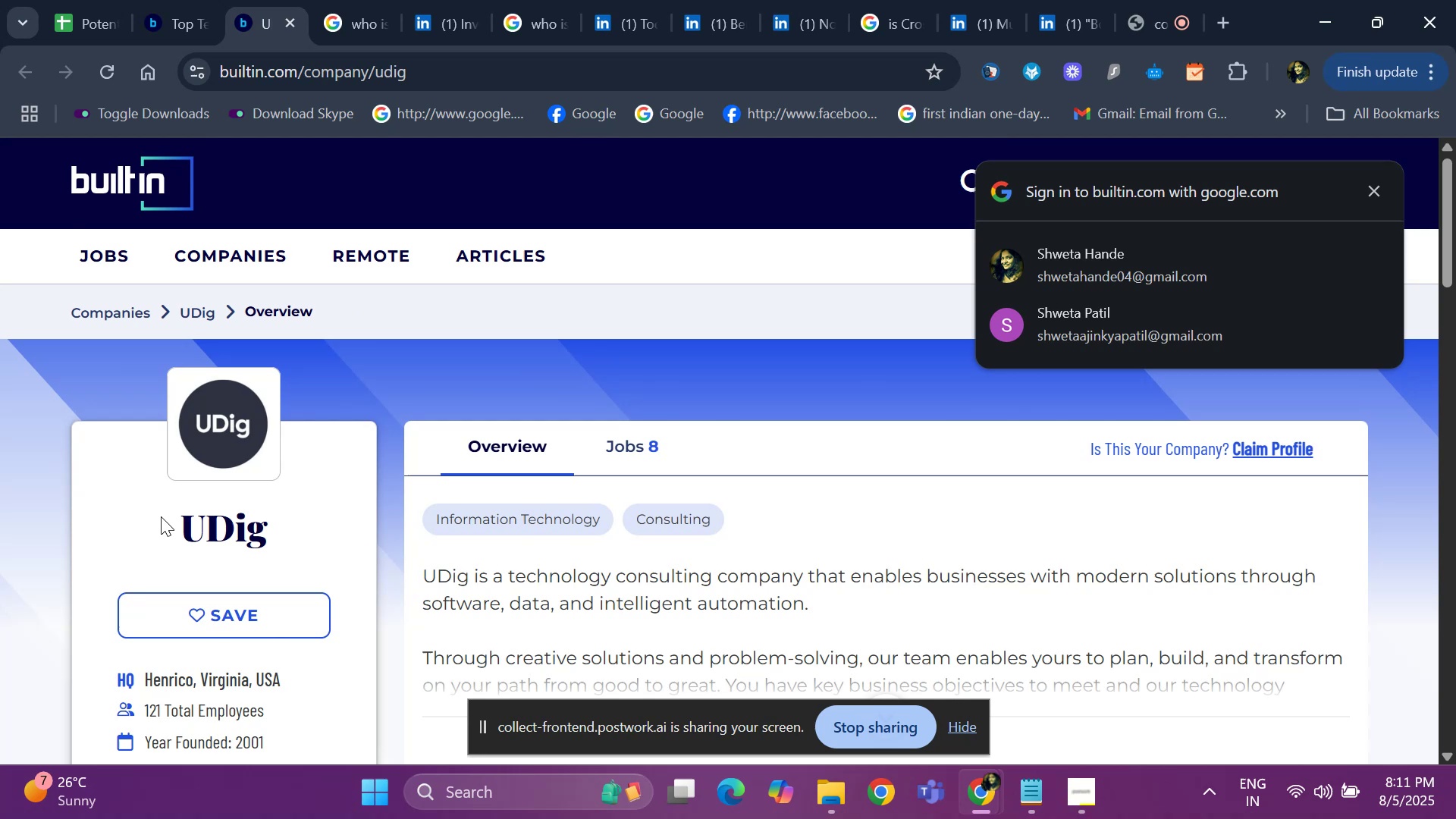 
left_click_drag(start_coordinate=[171, 518], to_coordinate=[275, 516])
 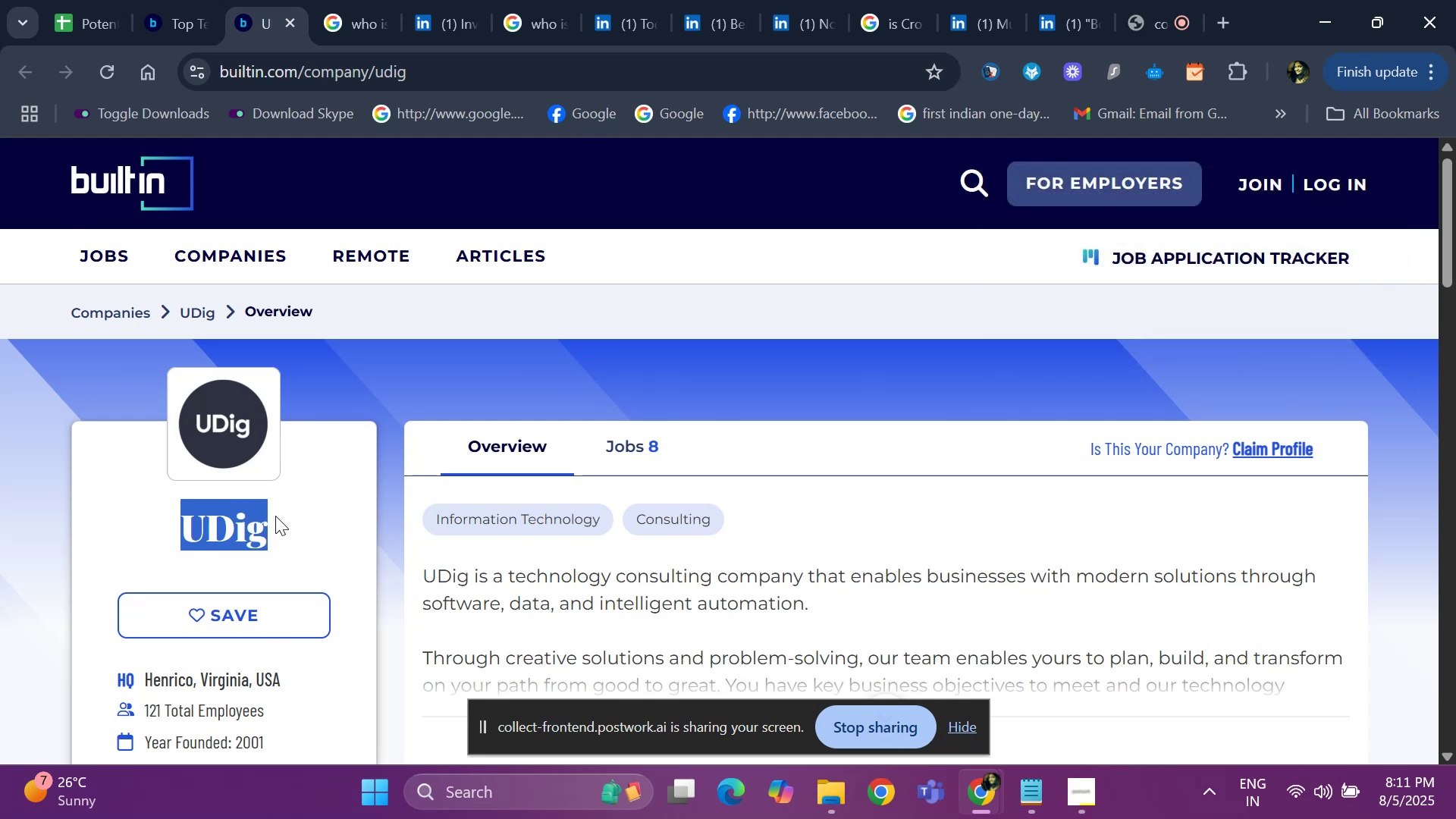 
key(Control+C)
 